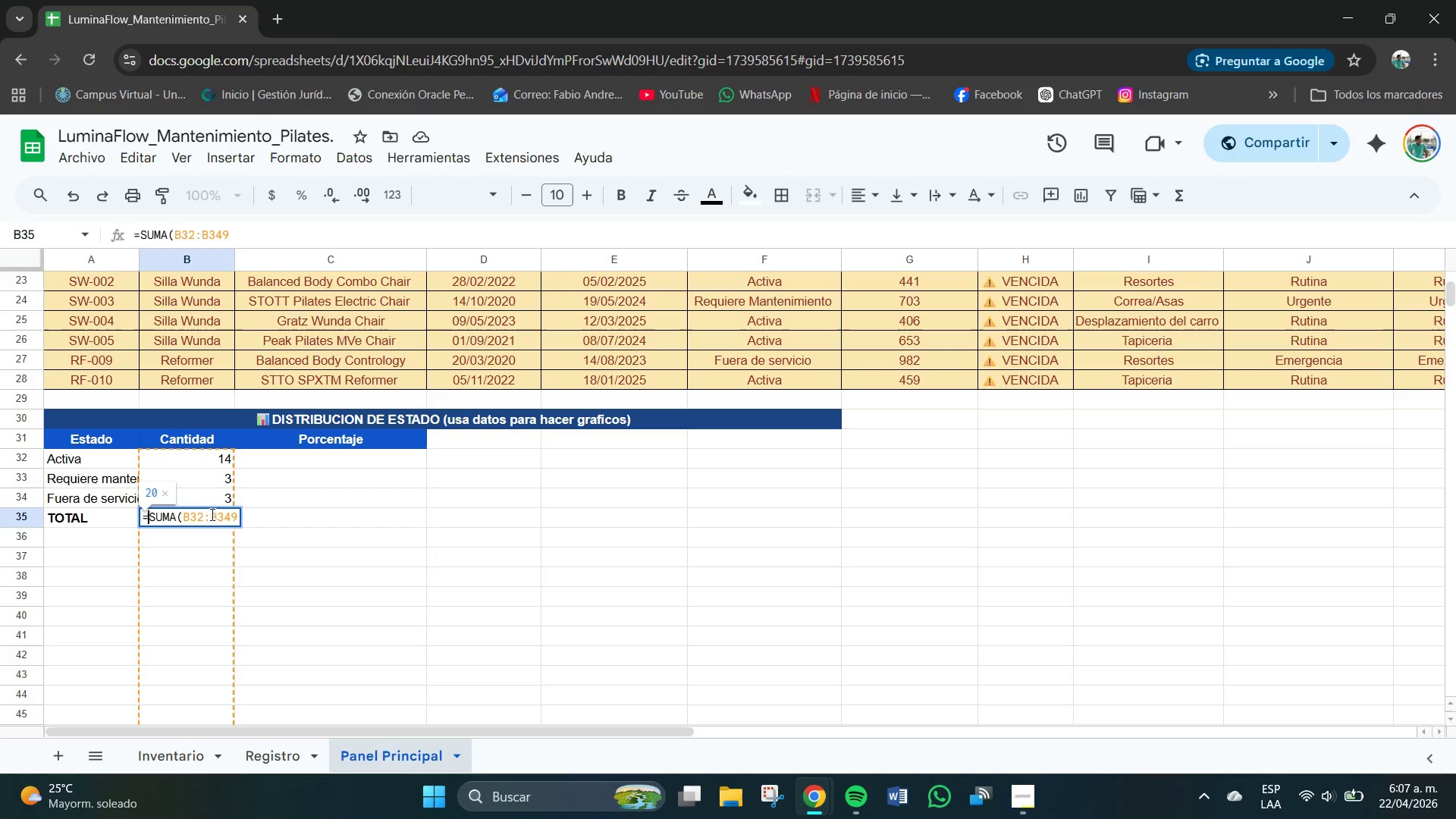 
key(ArrowUp)
 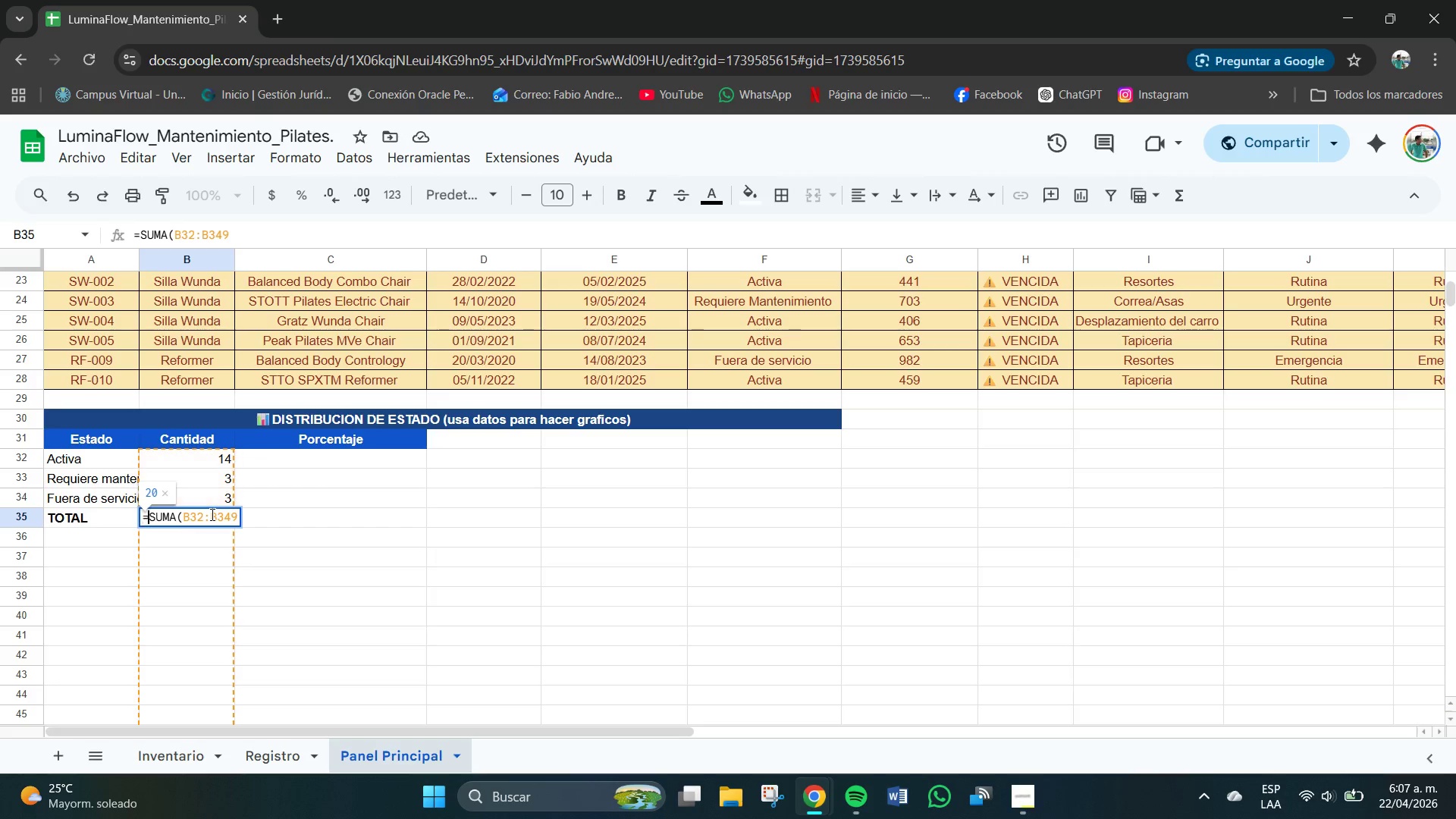 
key(9)
 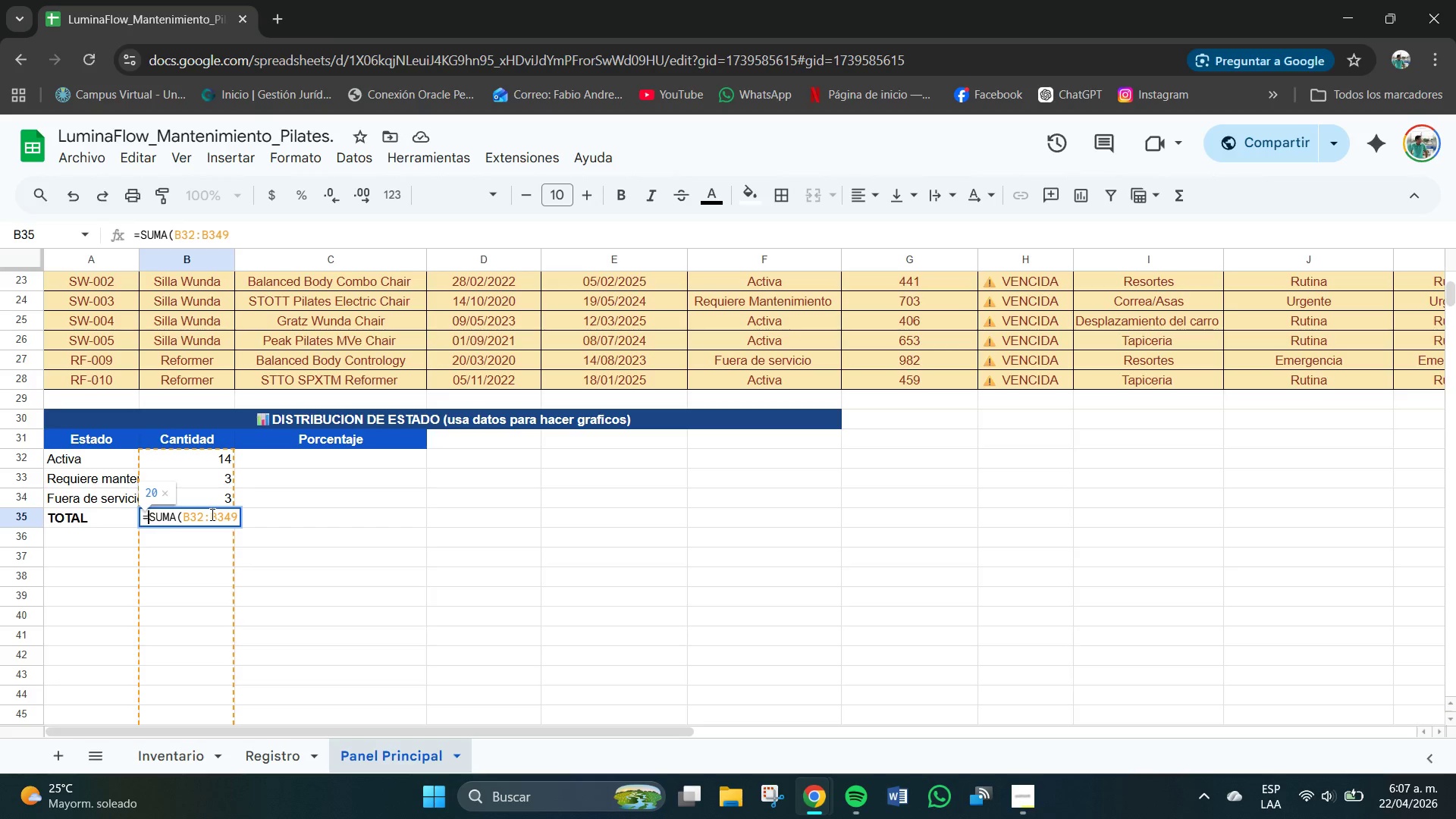 
key(ArrowRight)
 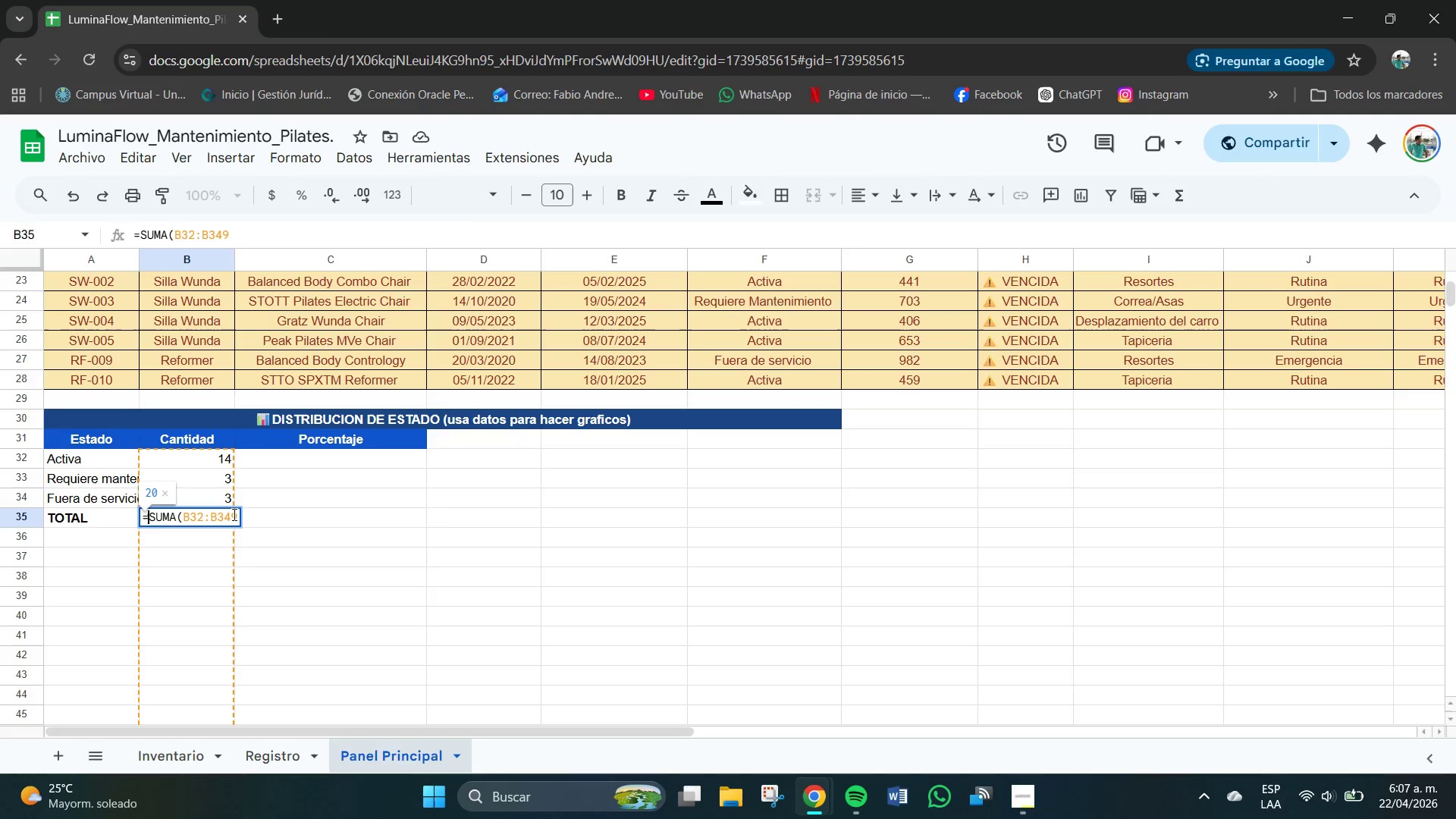 
left_click([238, 516])
 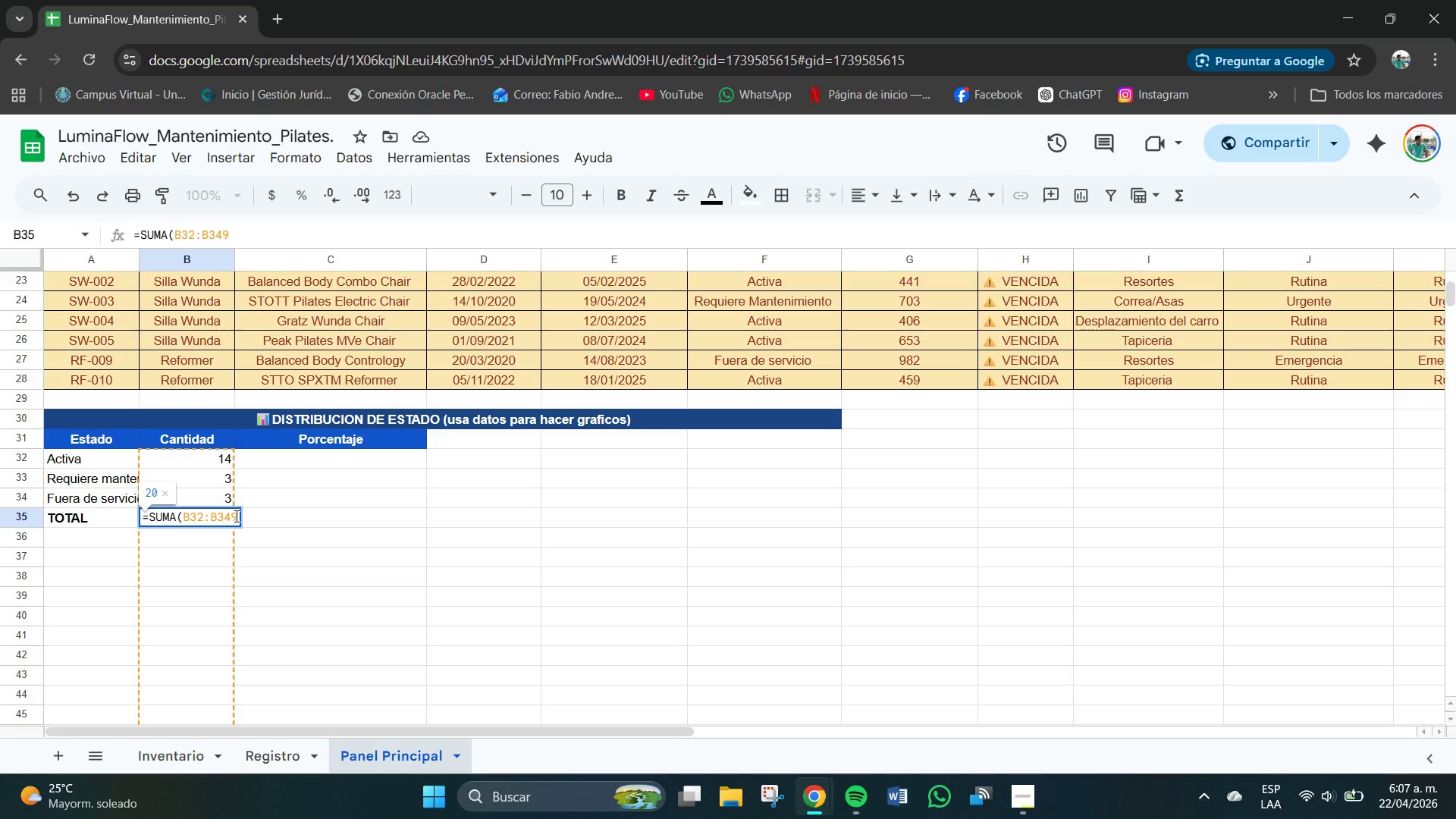 
left_click([237, 516])
 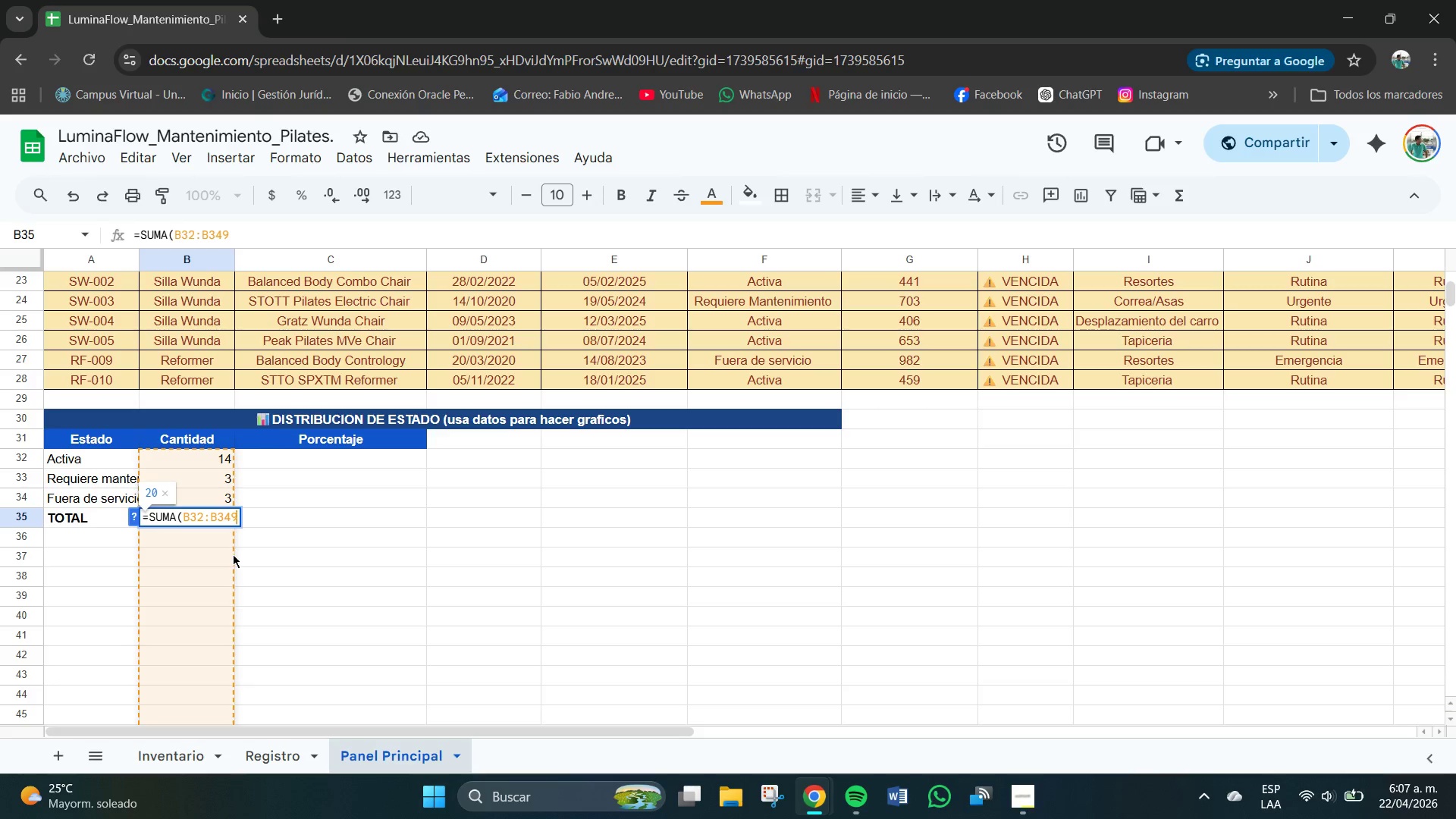 
key(Shift+9)
 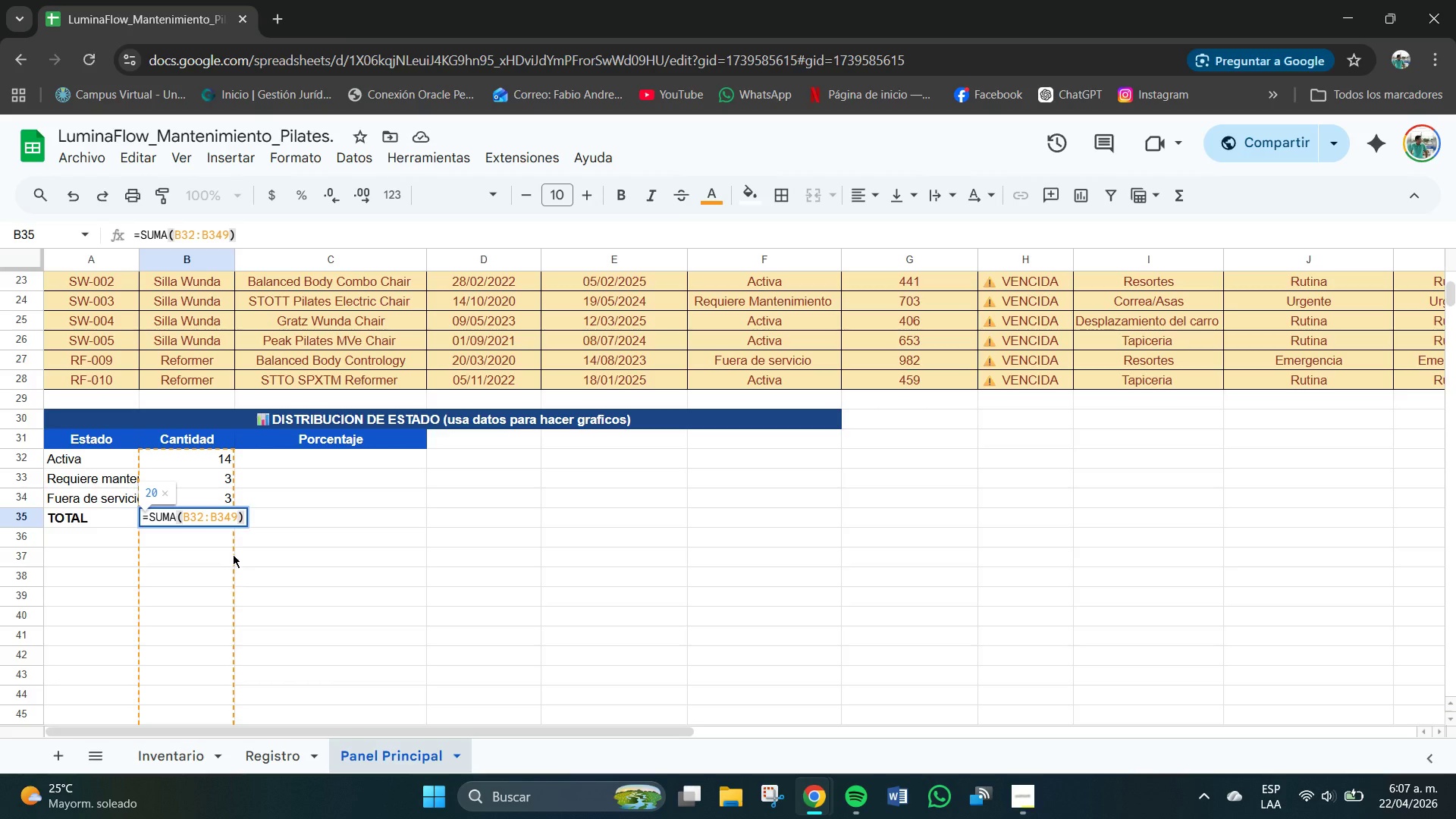 
key(Enter)
 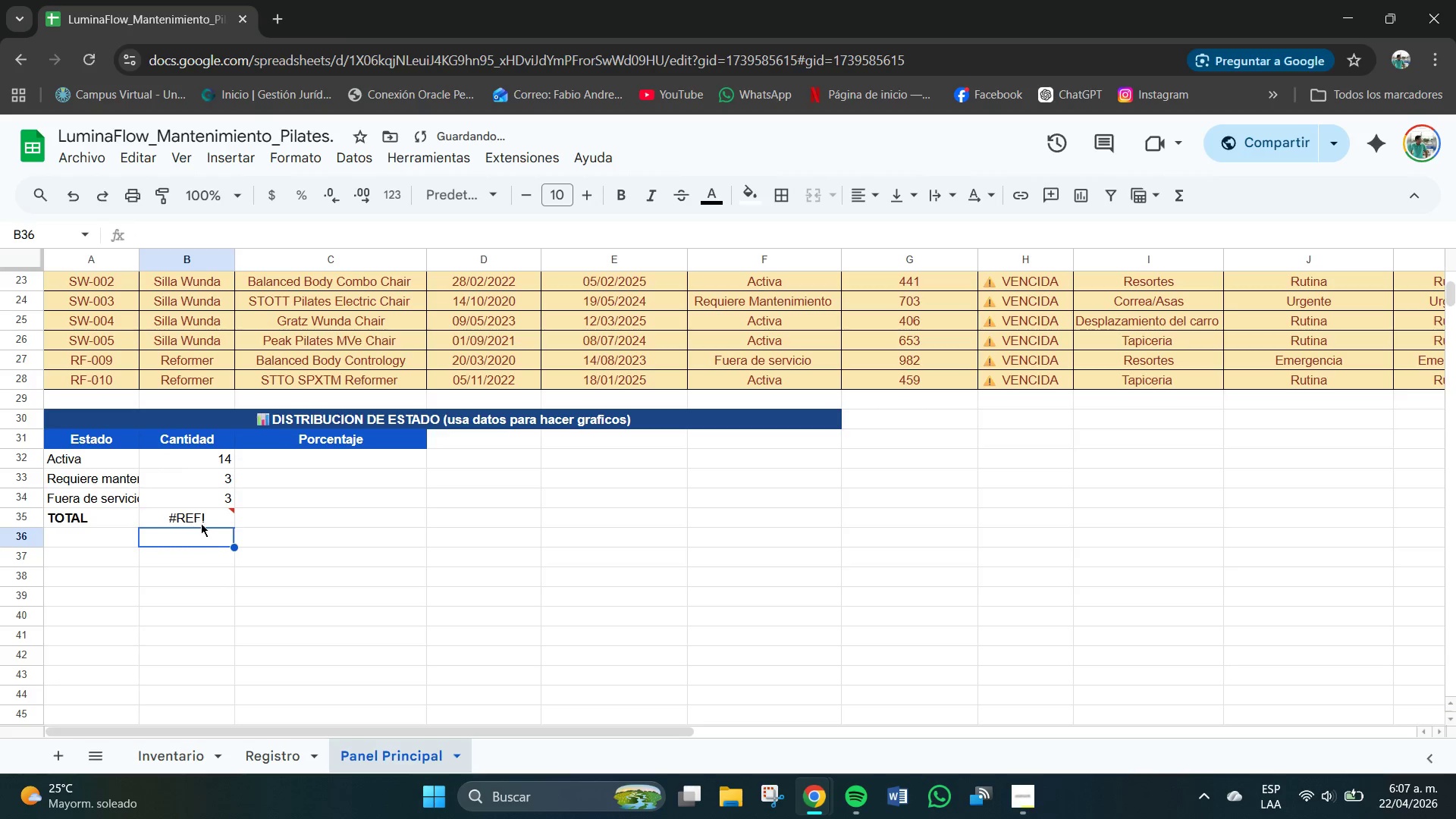 
left_click([200, 521])
 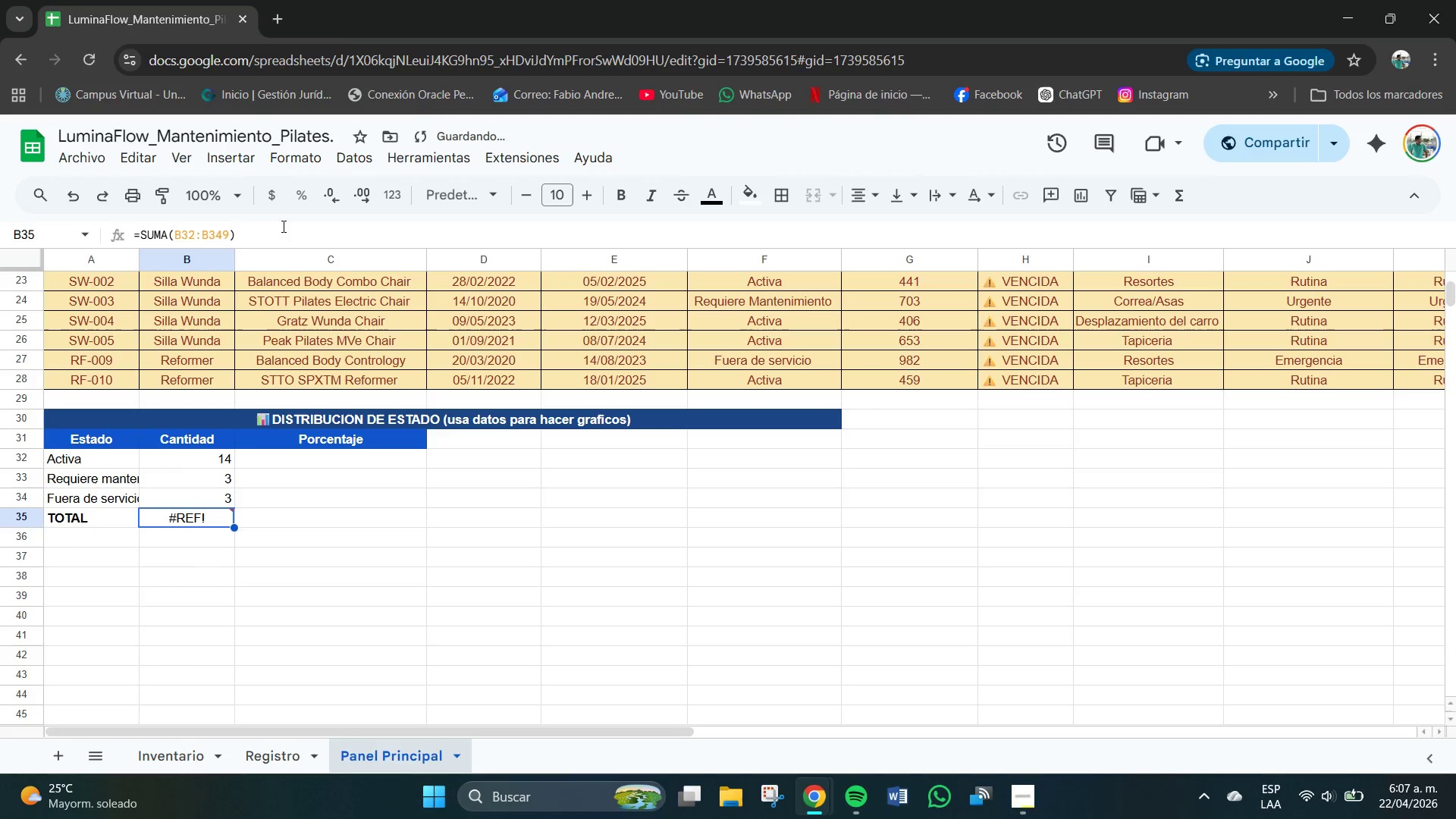 
left_click([252, 231])
 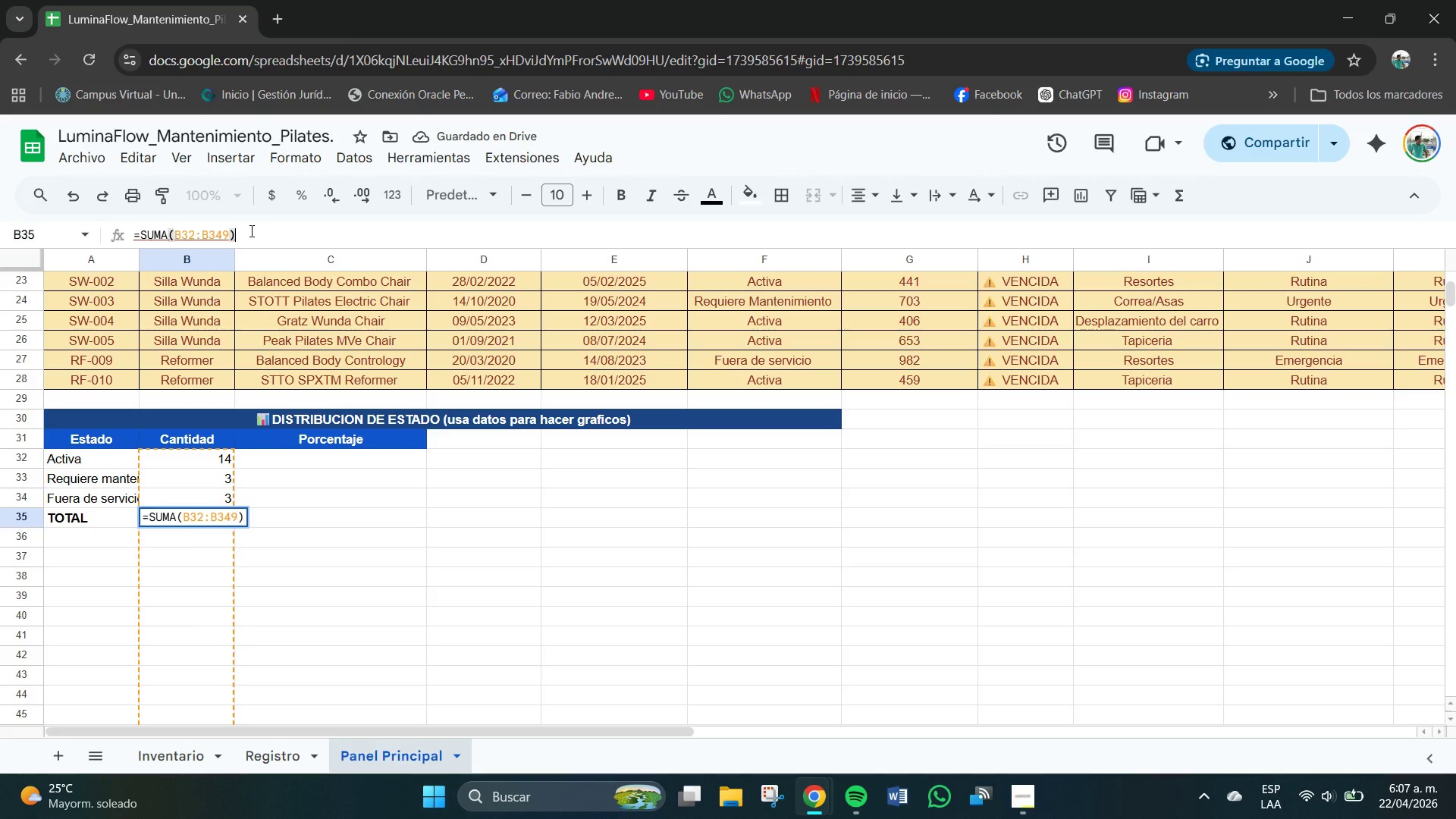 
key(Backspace)
key(Backspace)
key(Backspace)
key(Backspace)
key(Backspace)
key(Backspace)
key(Backspace)
key(Backspace)
key(Backspace)
key(Backspace)
type(&)
key(Backspace)
type(*B2)
key(Backspace)
type(32>B34()
 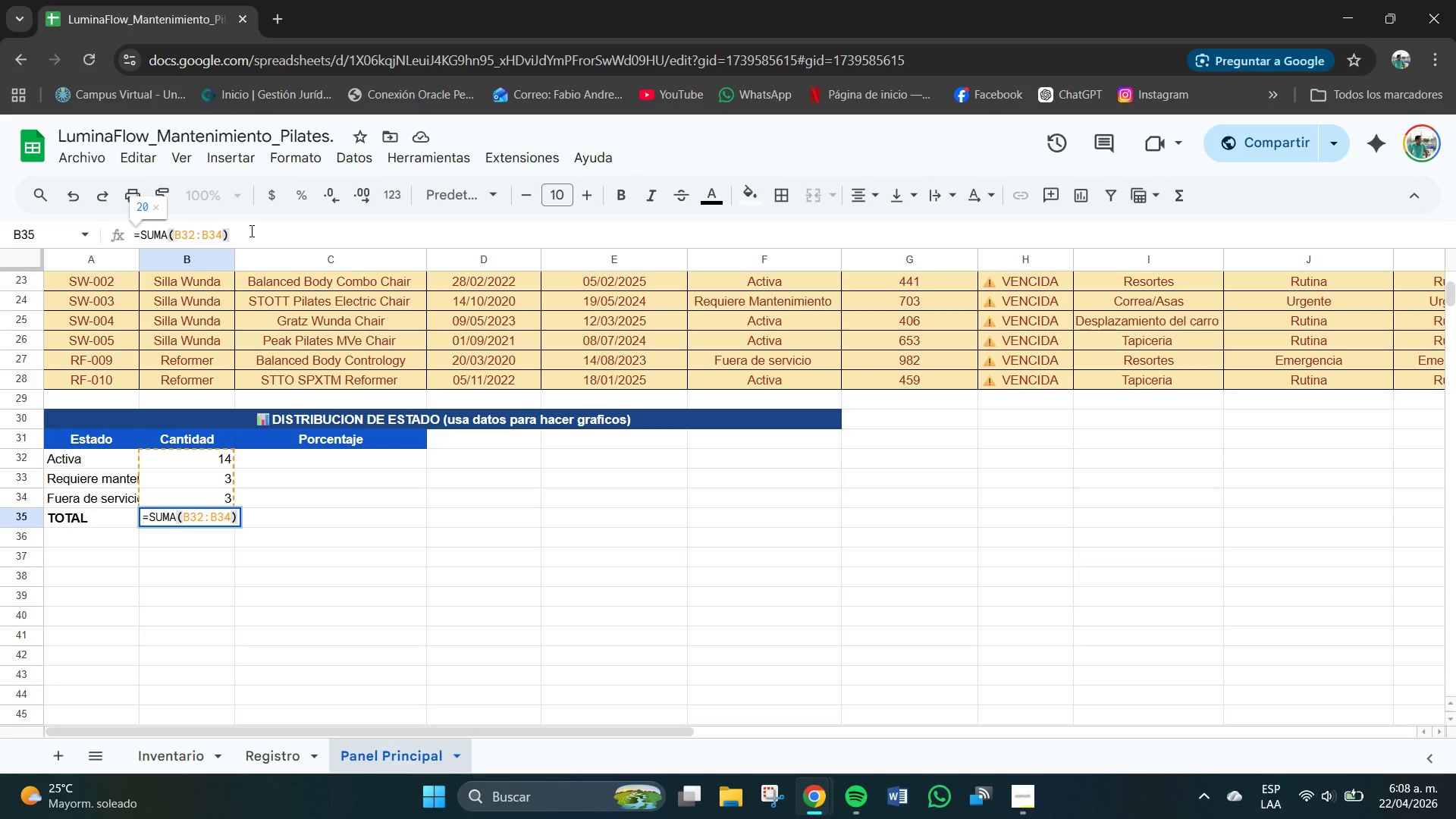 
key(Enter)
 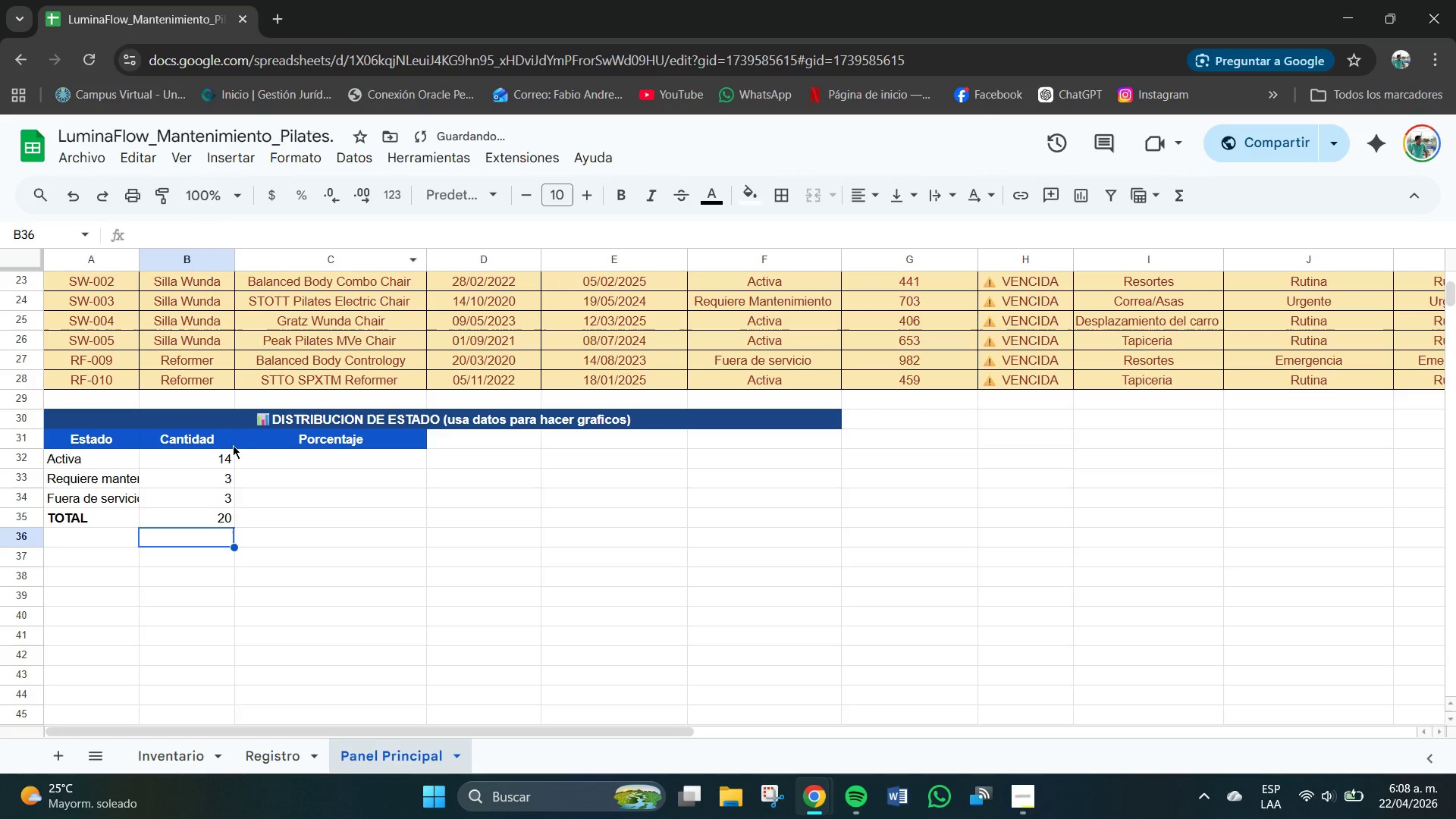 
left_click_drag(start_coordinate=[205, 458], to_coordinate=[213, 519])
 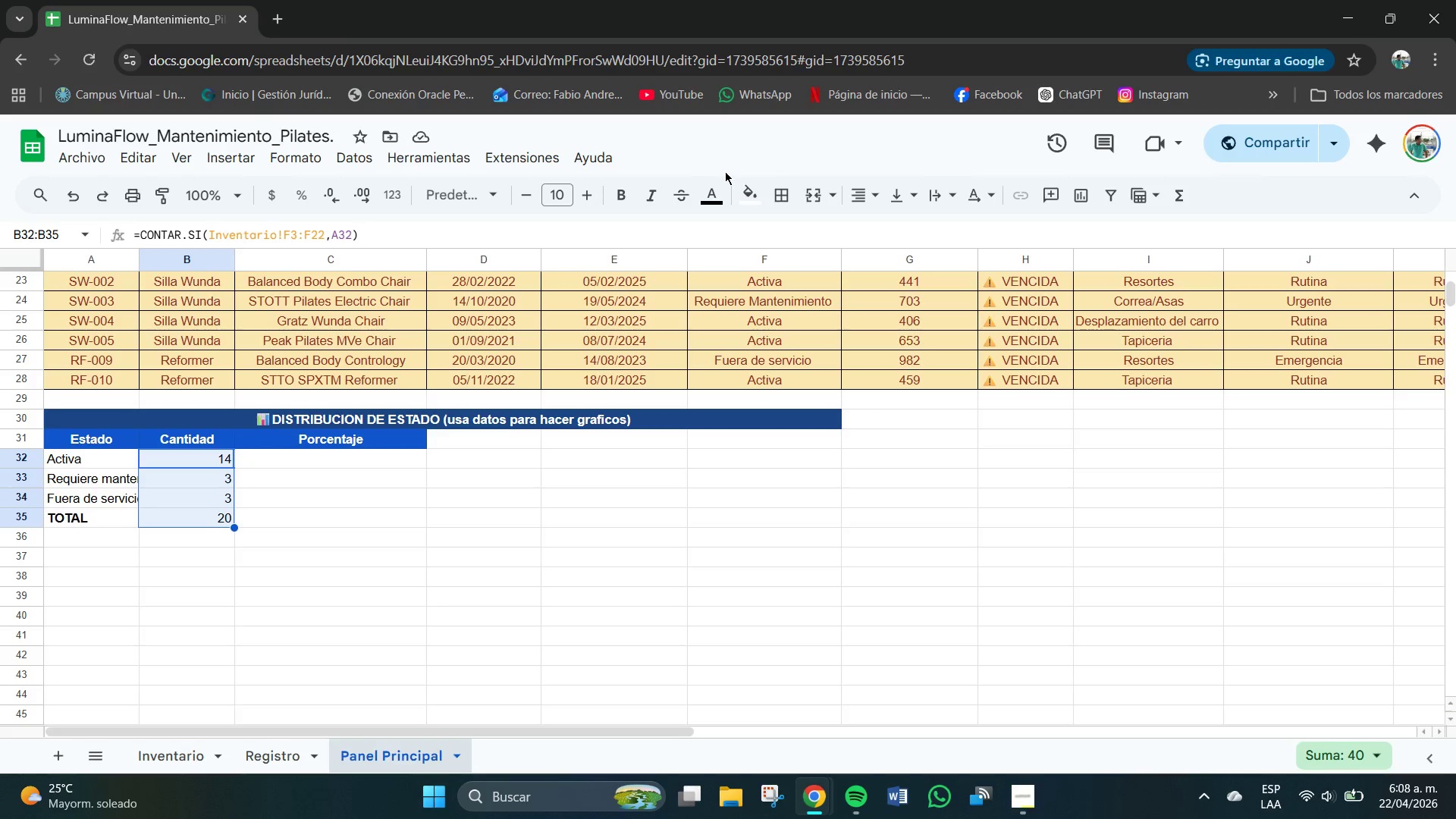 
left_click([867, 197])
 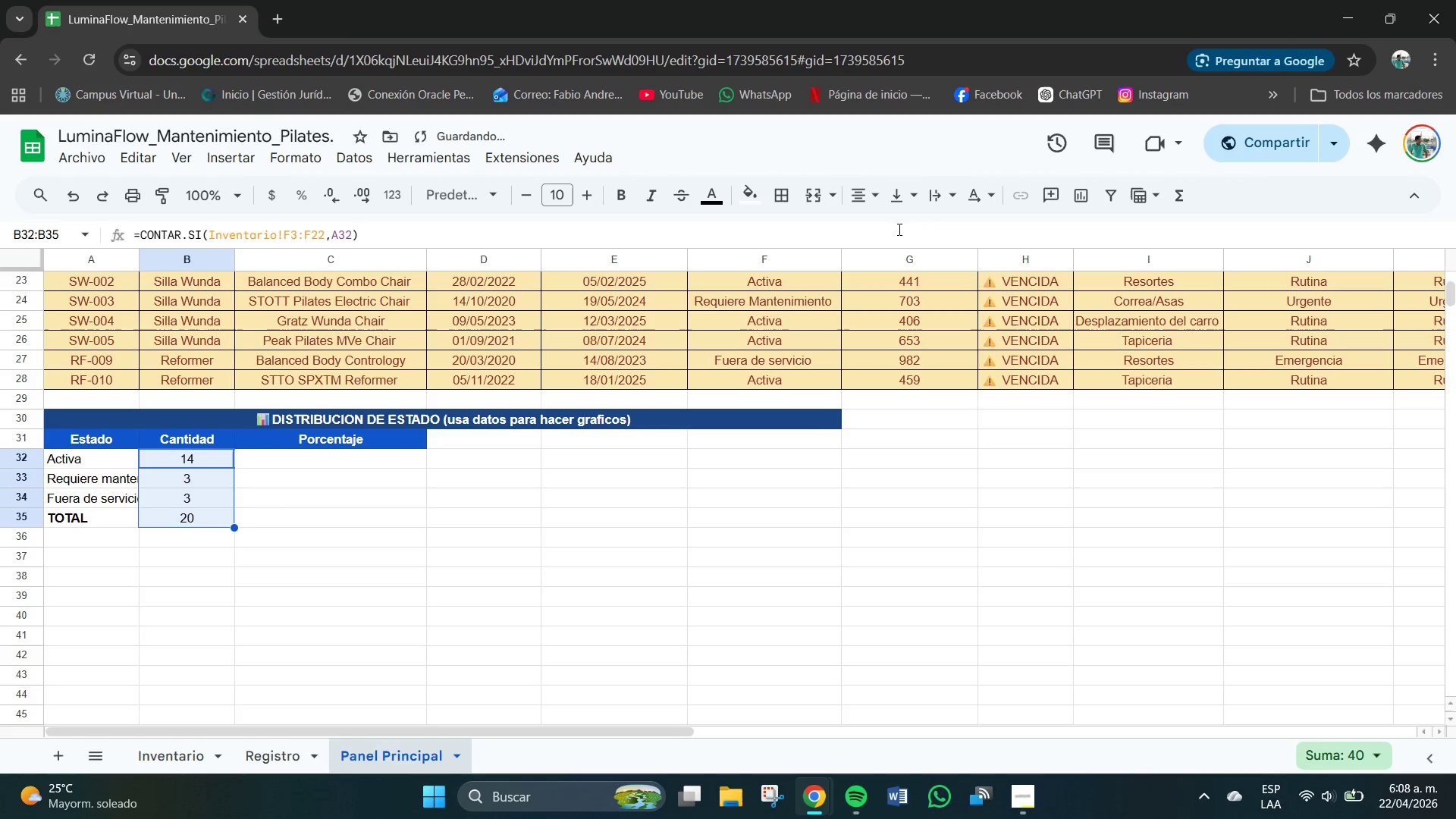 
double_click([902, 209])
 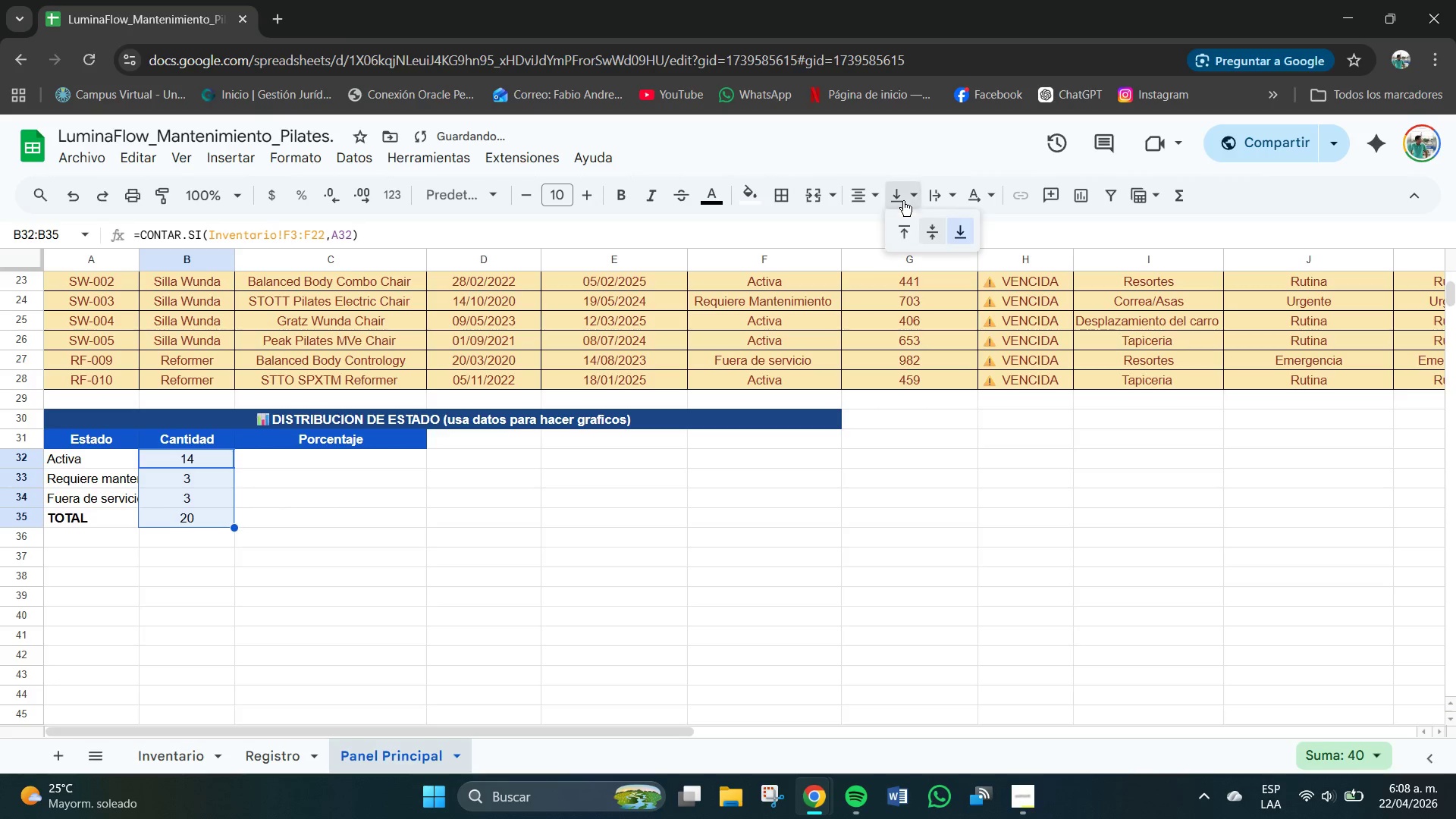 
triple_click([903, 201])
 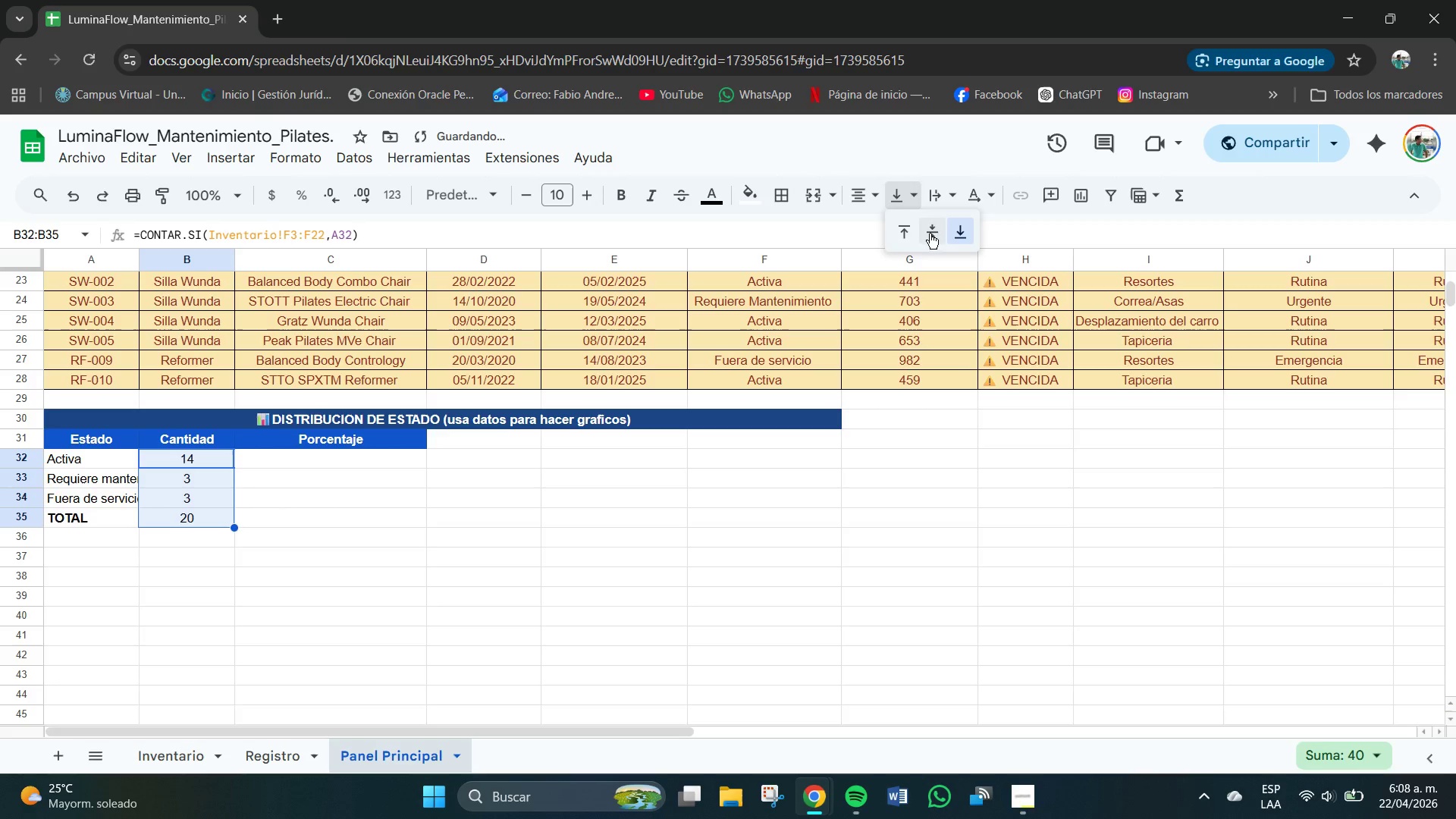 
triple_click([930, 234])
 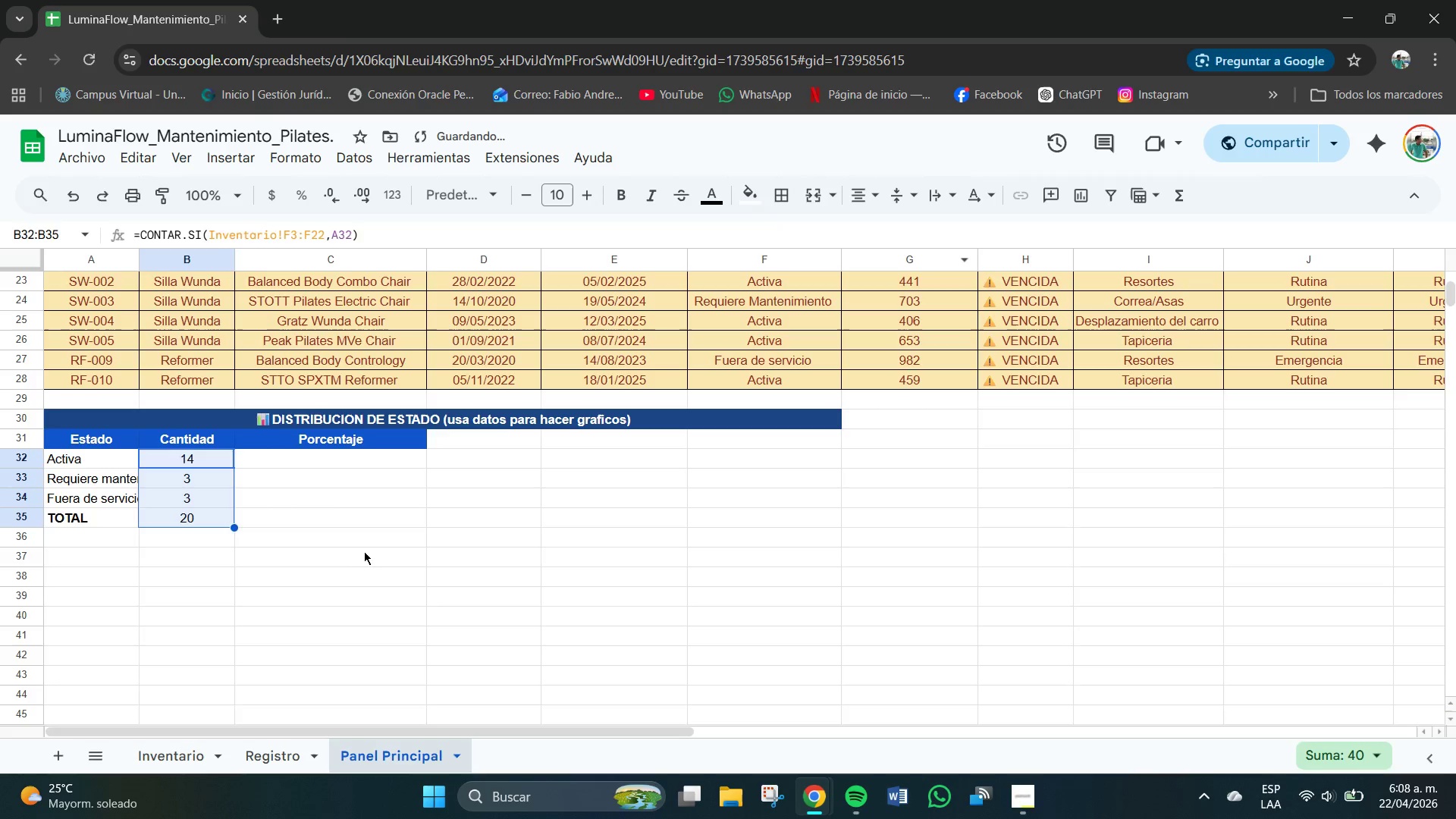 
left_click([361, 550])
 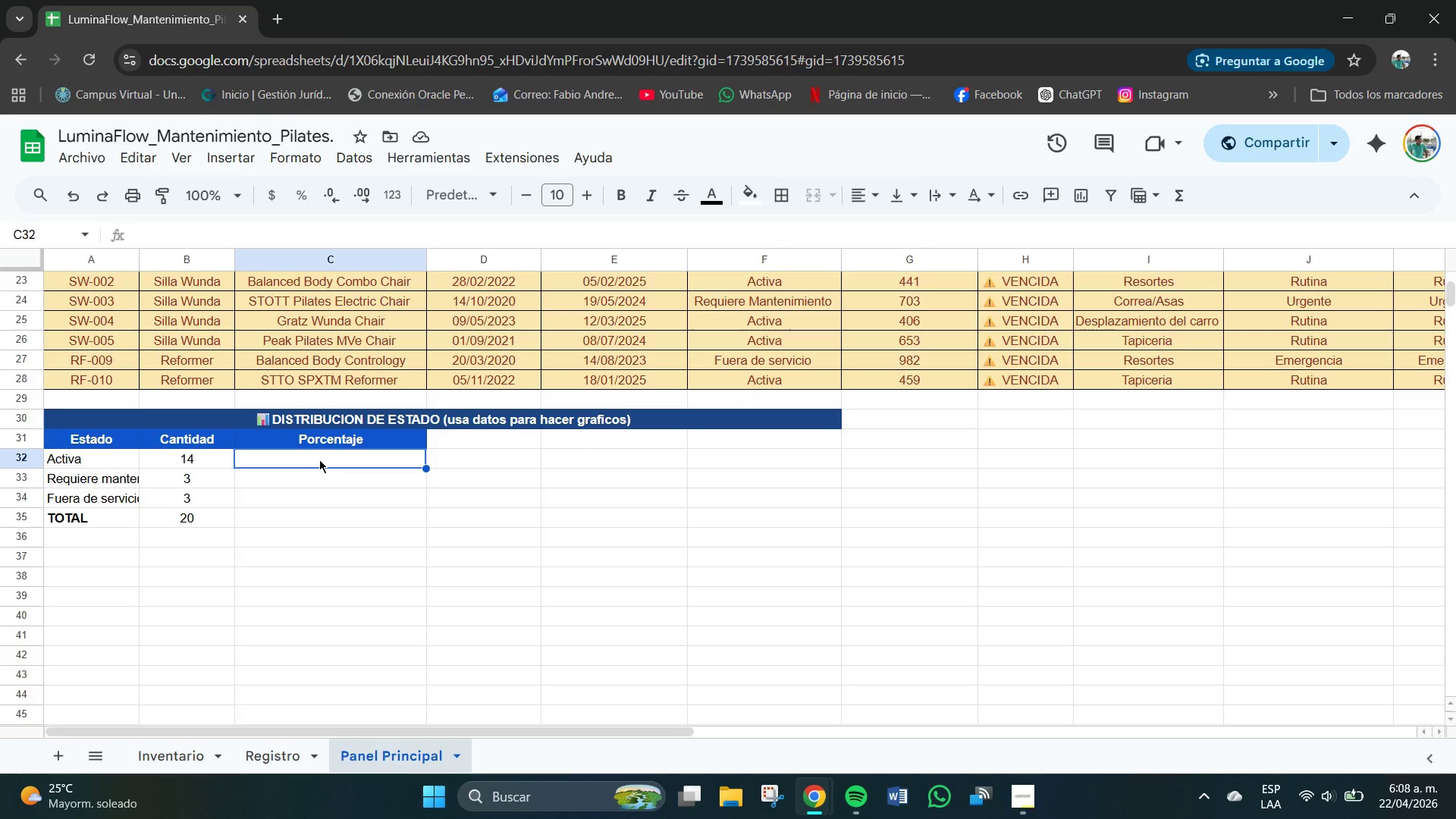 
wait(6.8)
 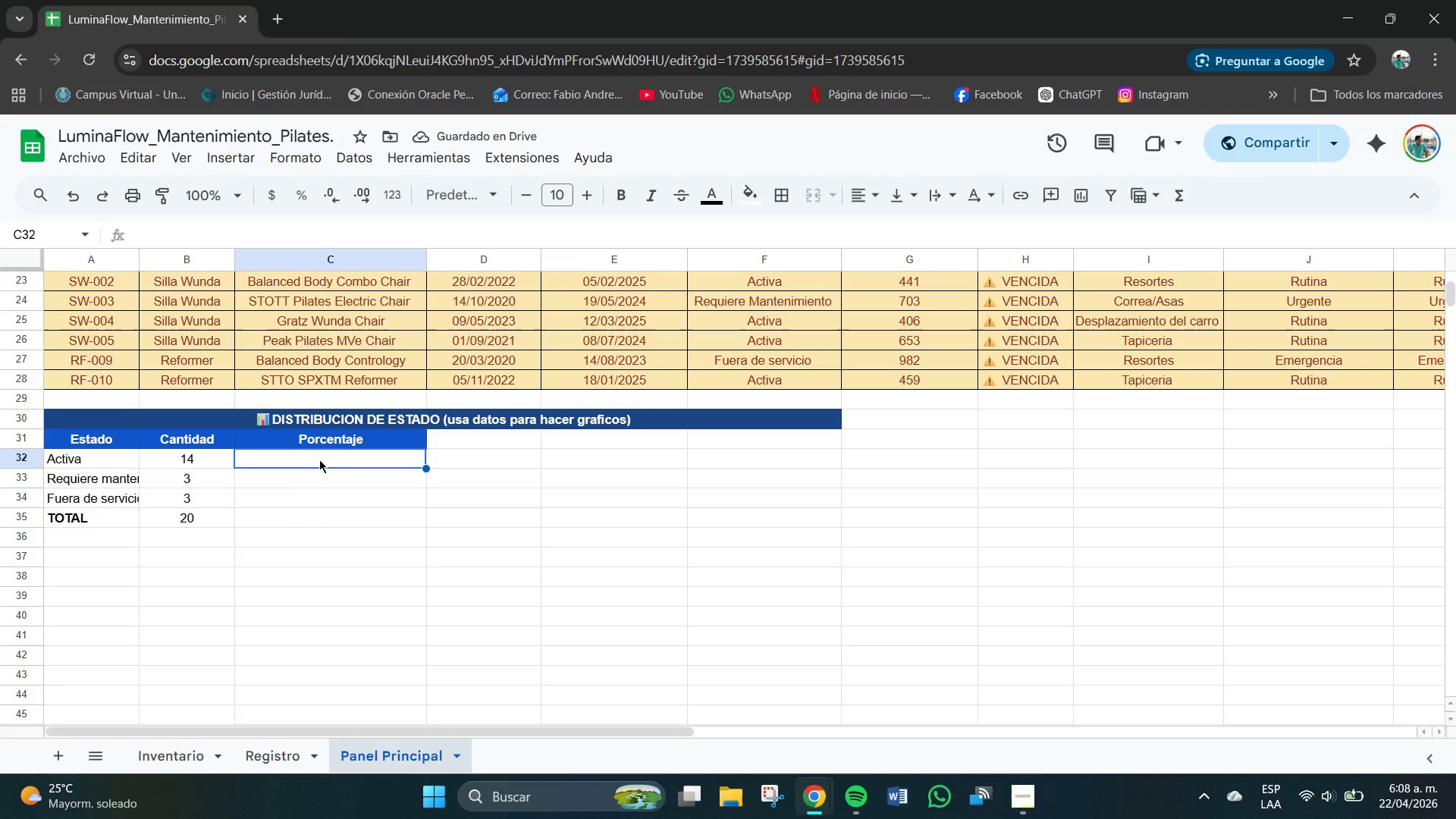 
left_click([319, 460])
 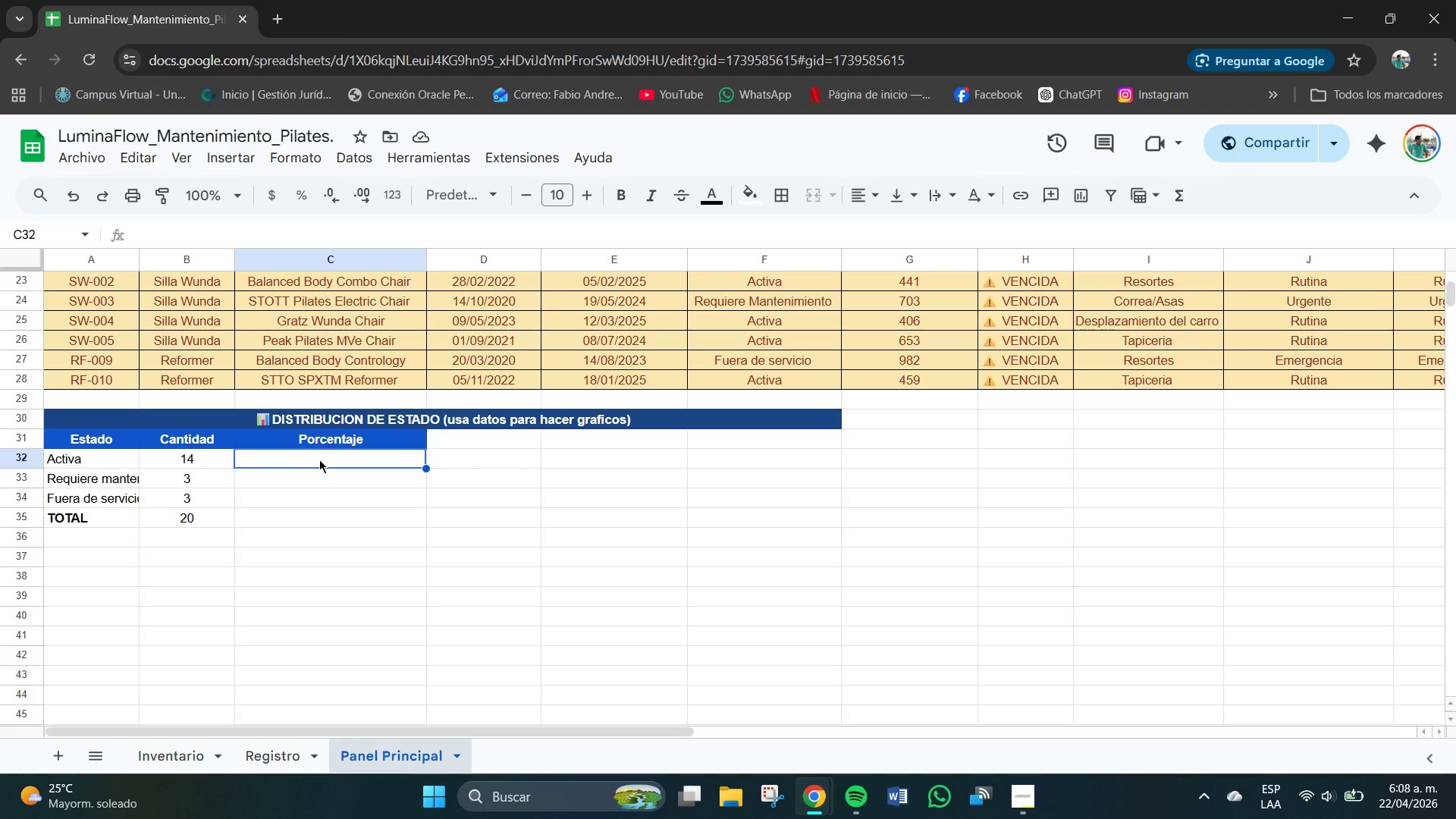 
key(Shift+0)
 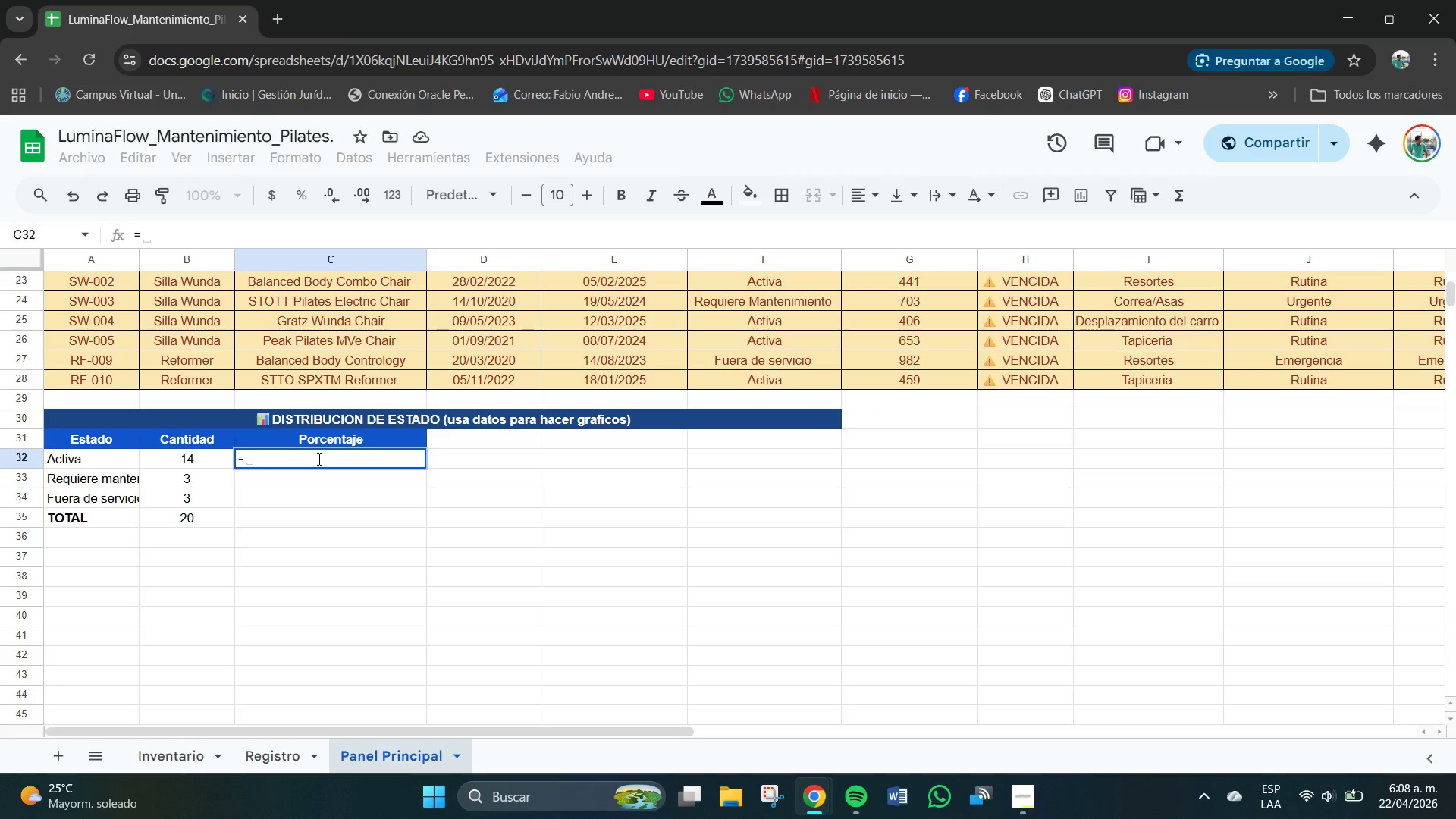 
wait(15.11)
 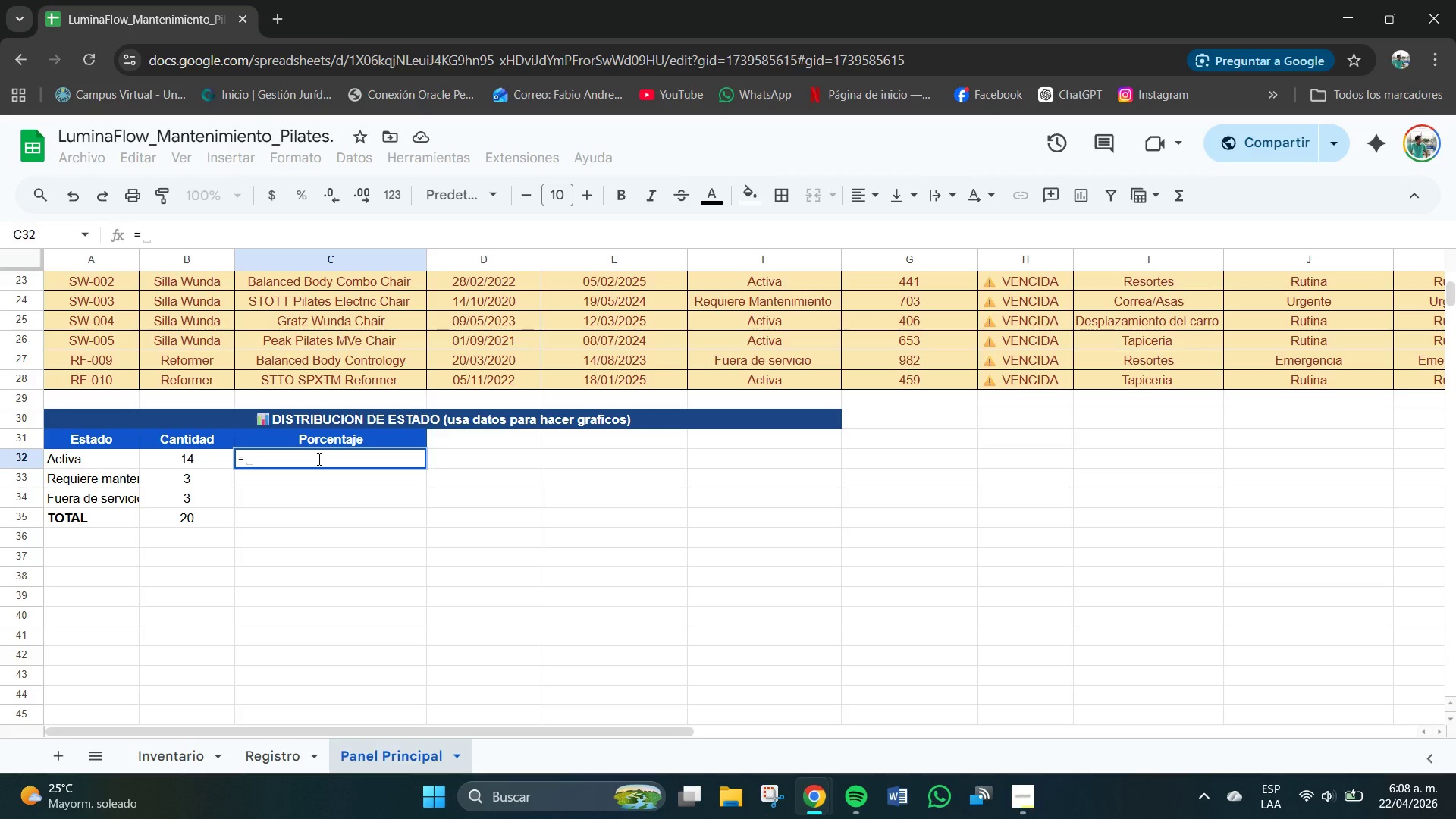 
type(SI.ERROR)
 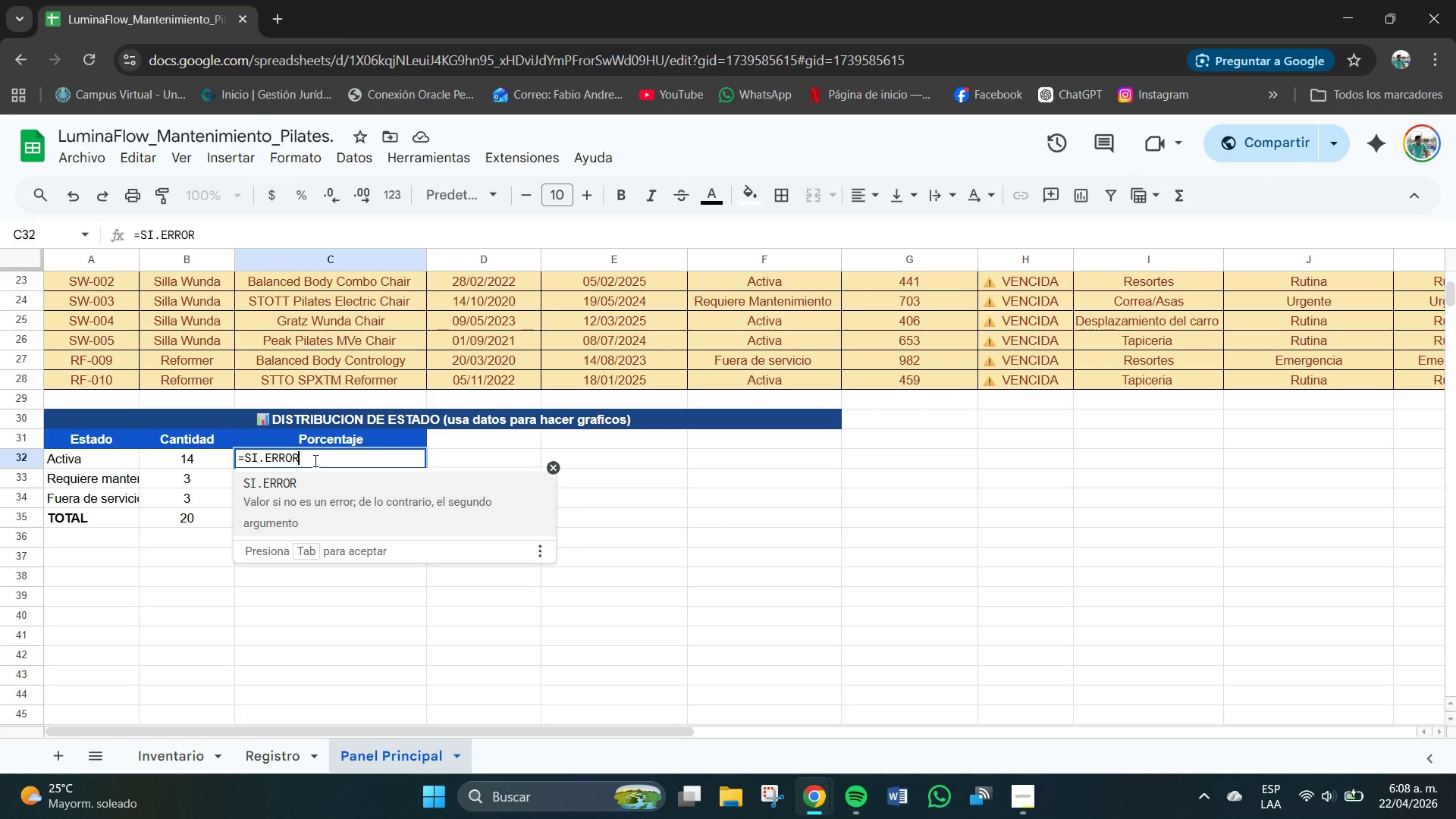 
hold_key(key=ShiftRight, duration=1.08)
 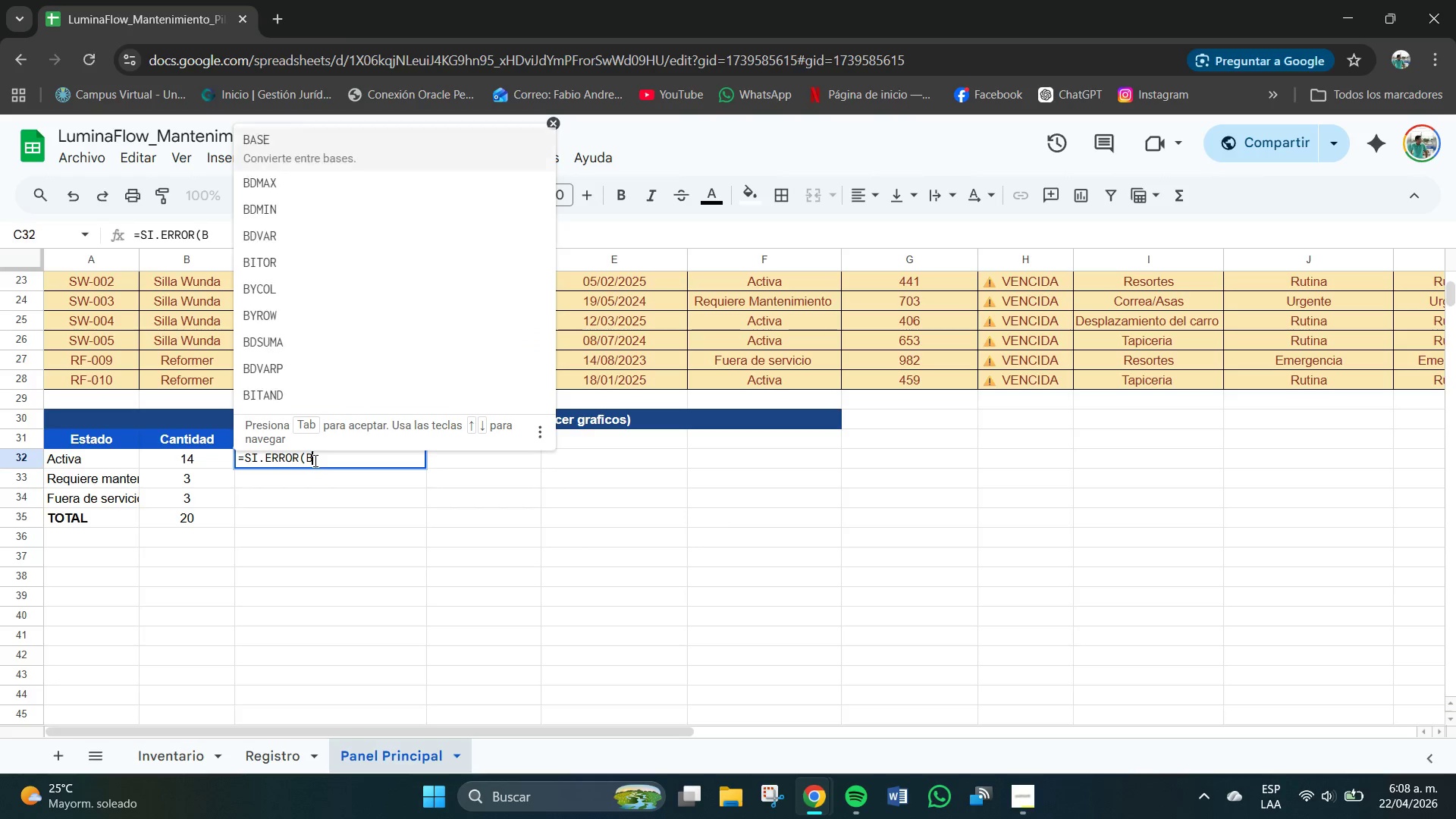 
hold_key(key=8, duration=0.34)
 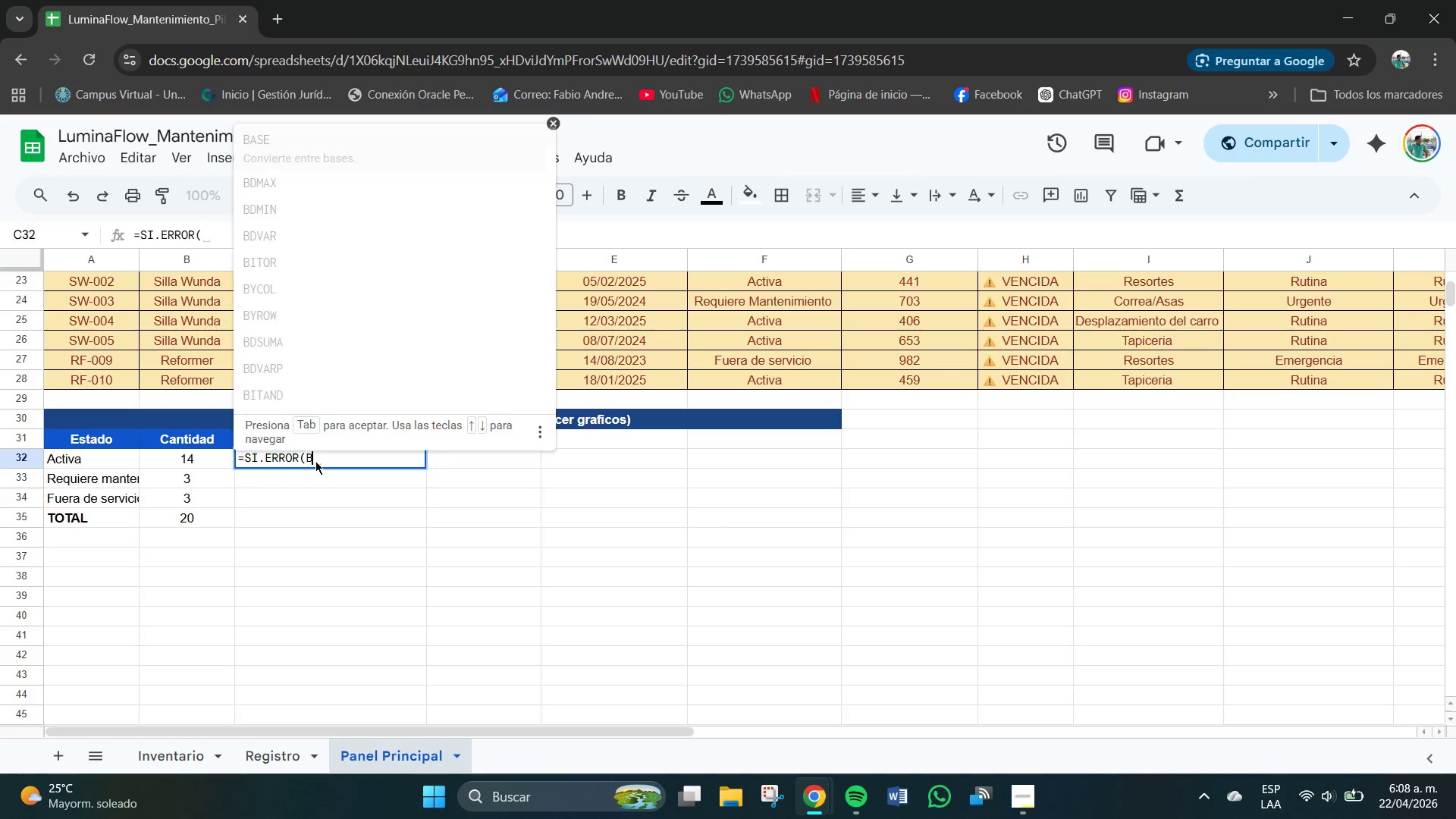 
type(B32&B35)
 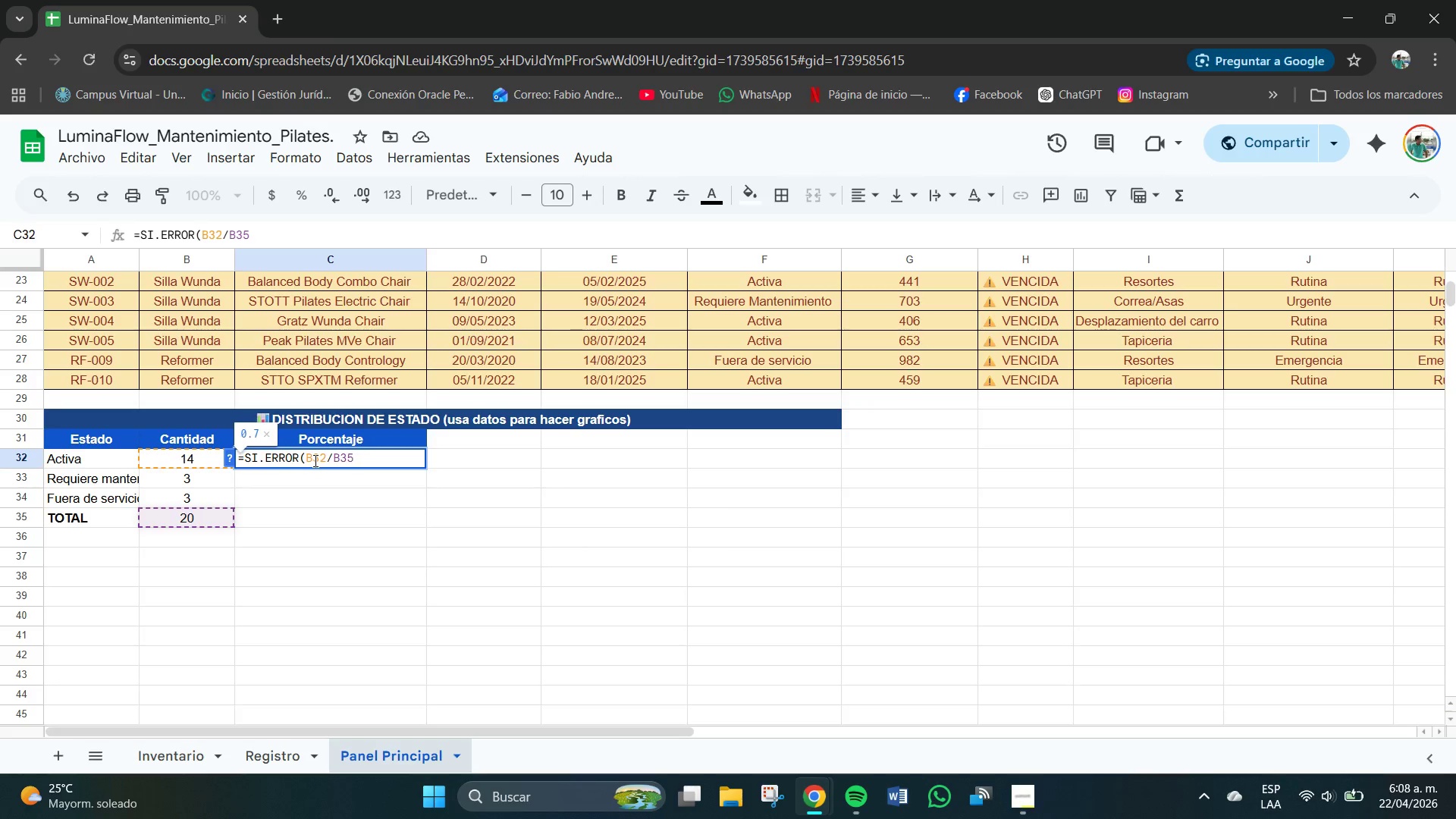 
type(,0()
 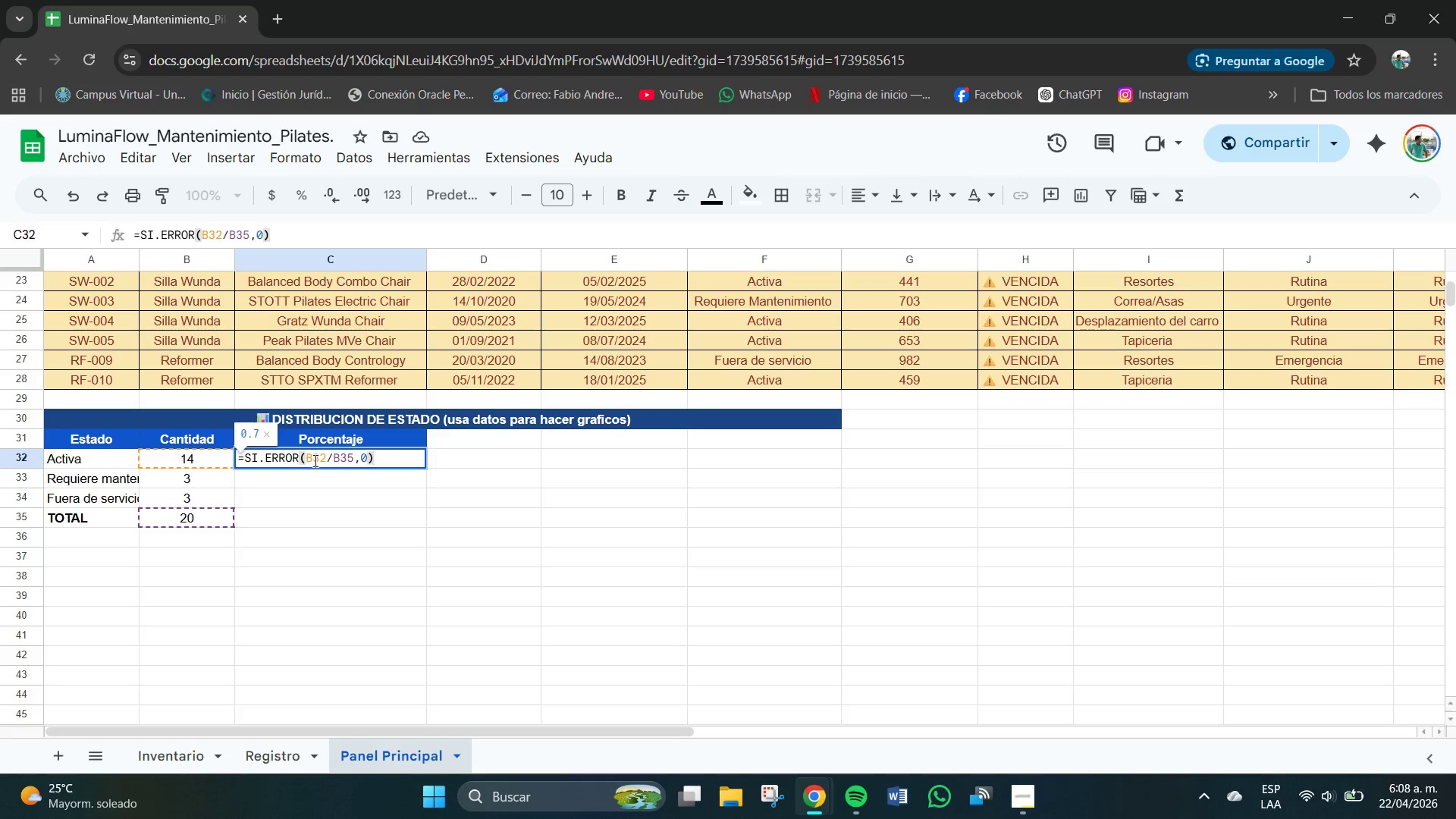 
key(Enter)
 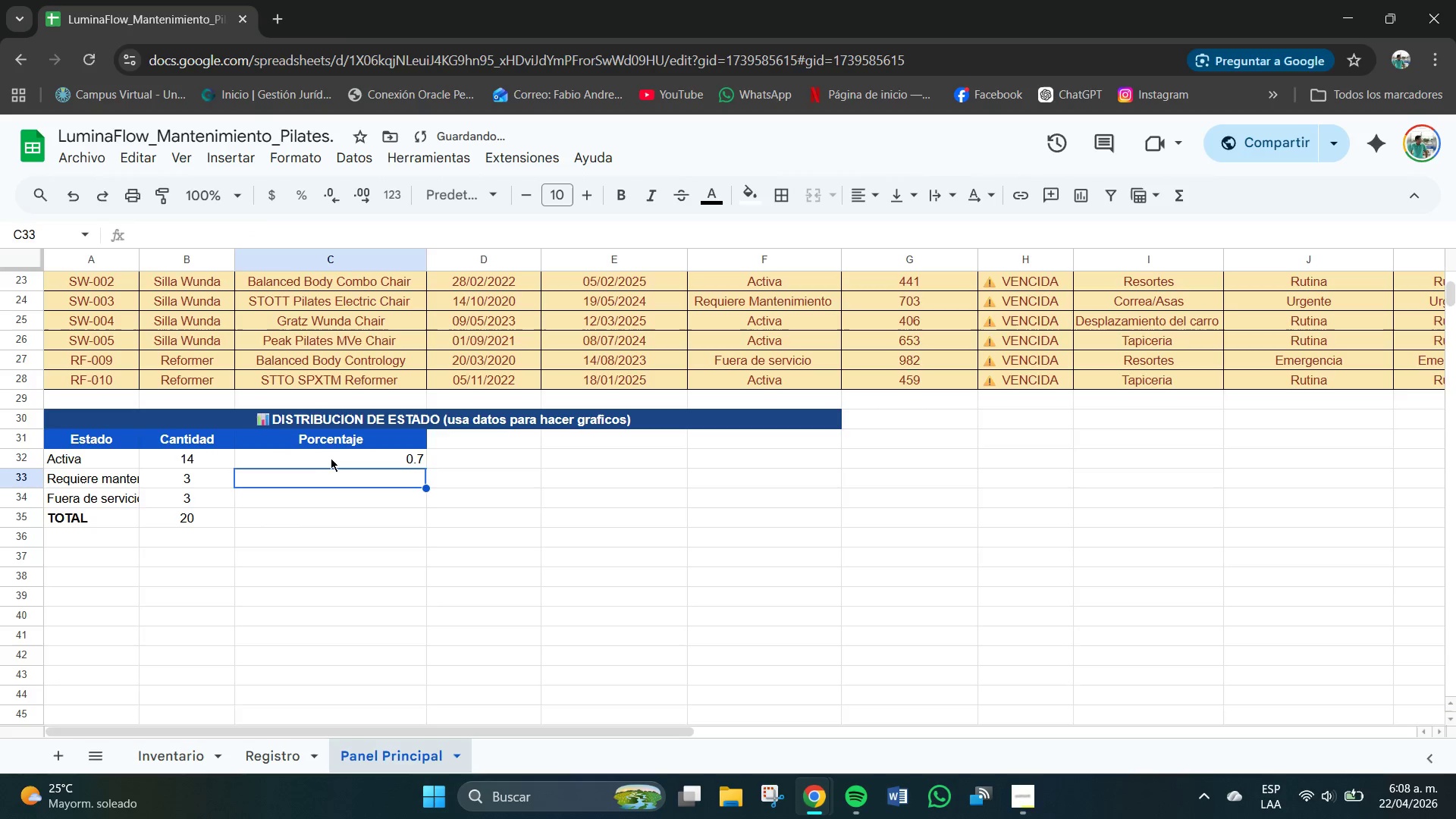 
left_click([337, 452])
 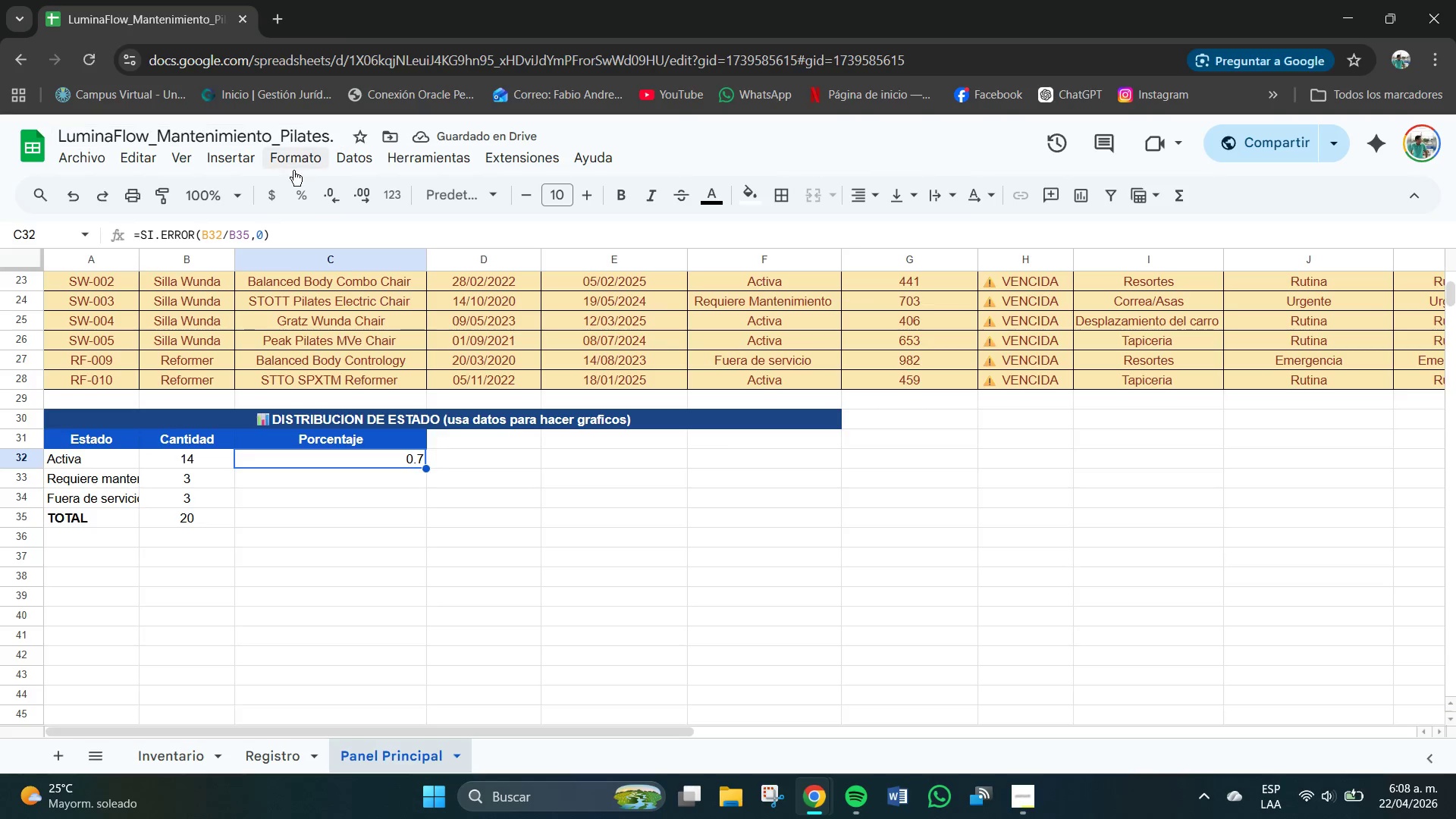 
left_click([299, 189])
 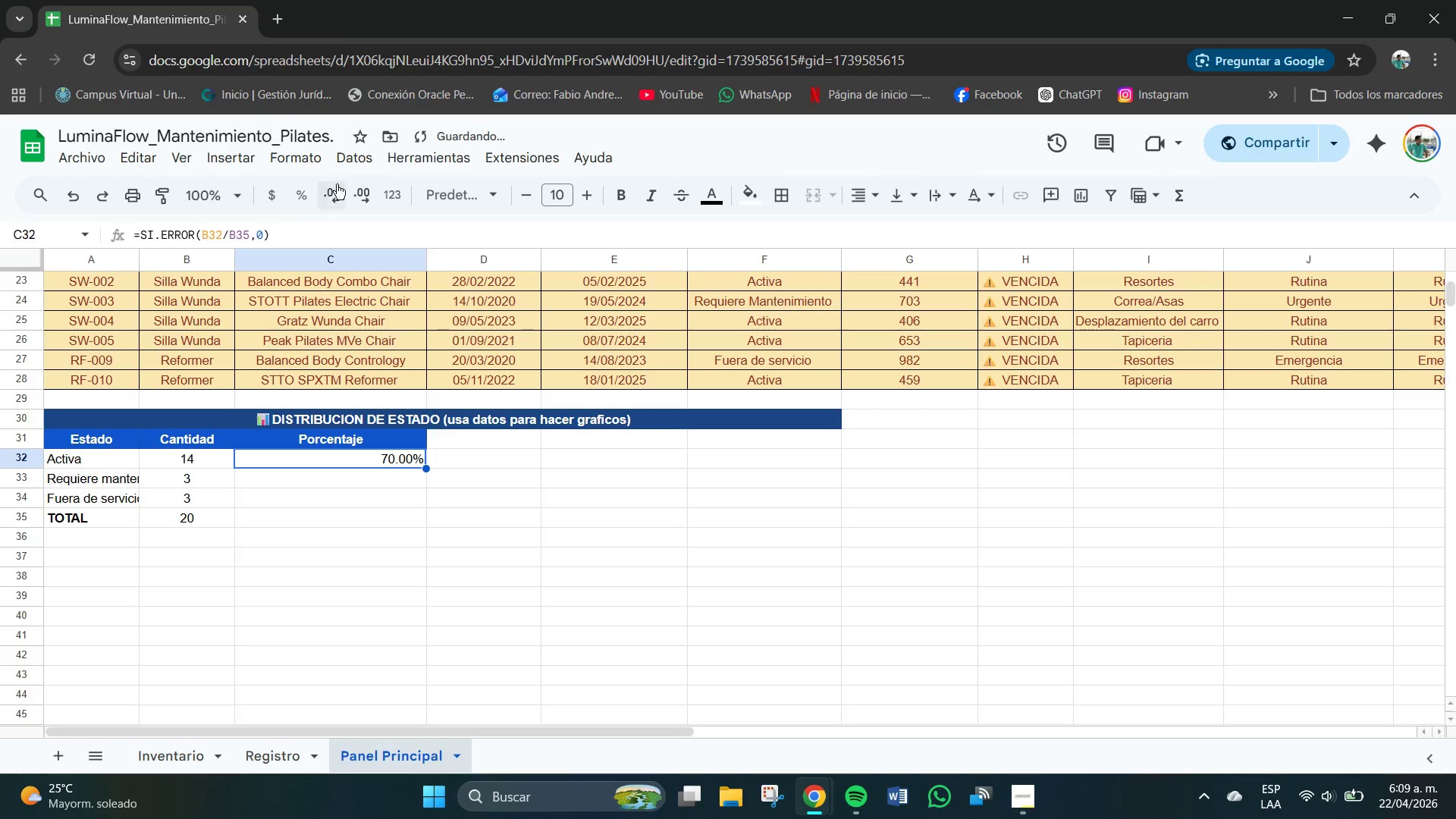 
left_click([329, 194])
 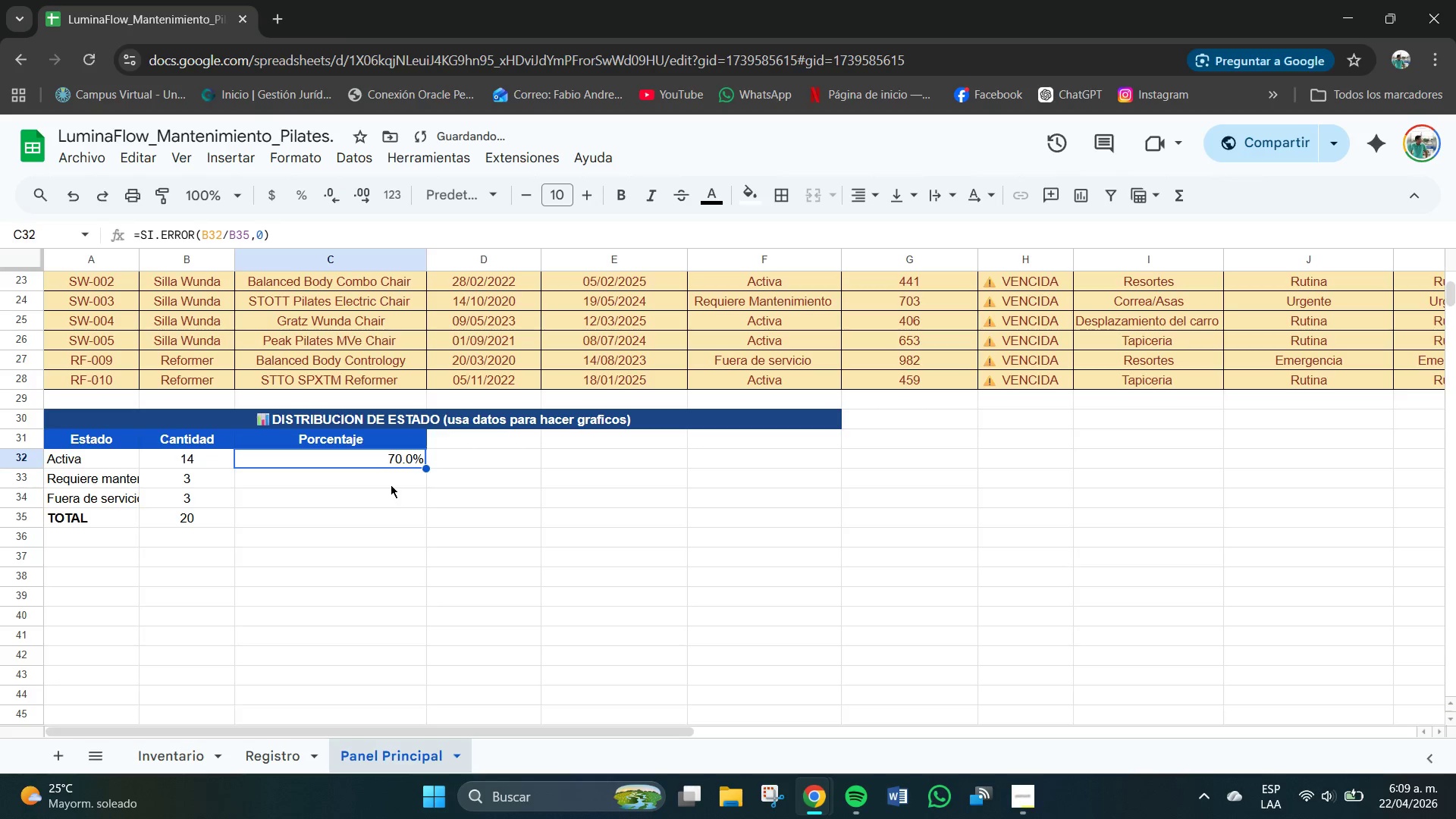 
left_click([393, 475])
 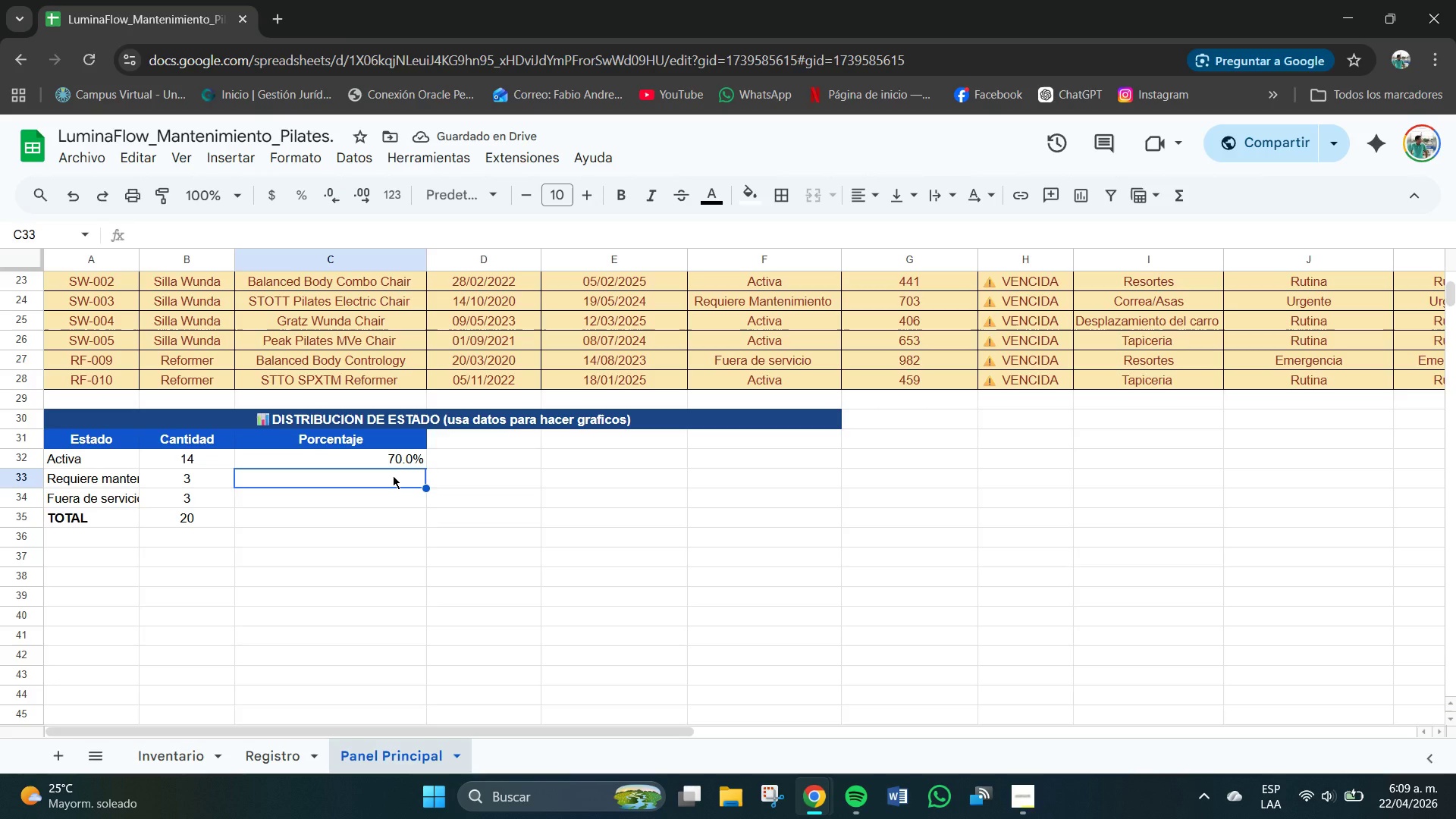 
type()SI)
 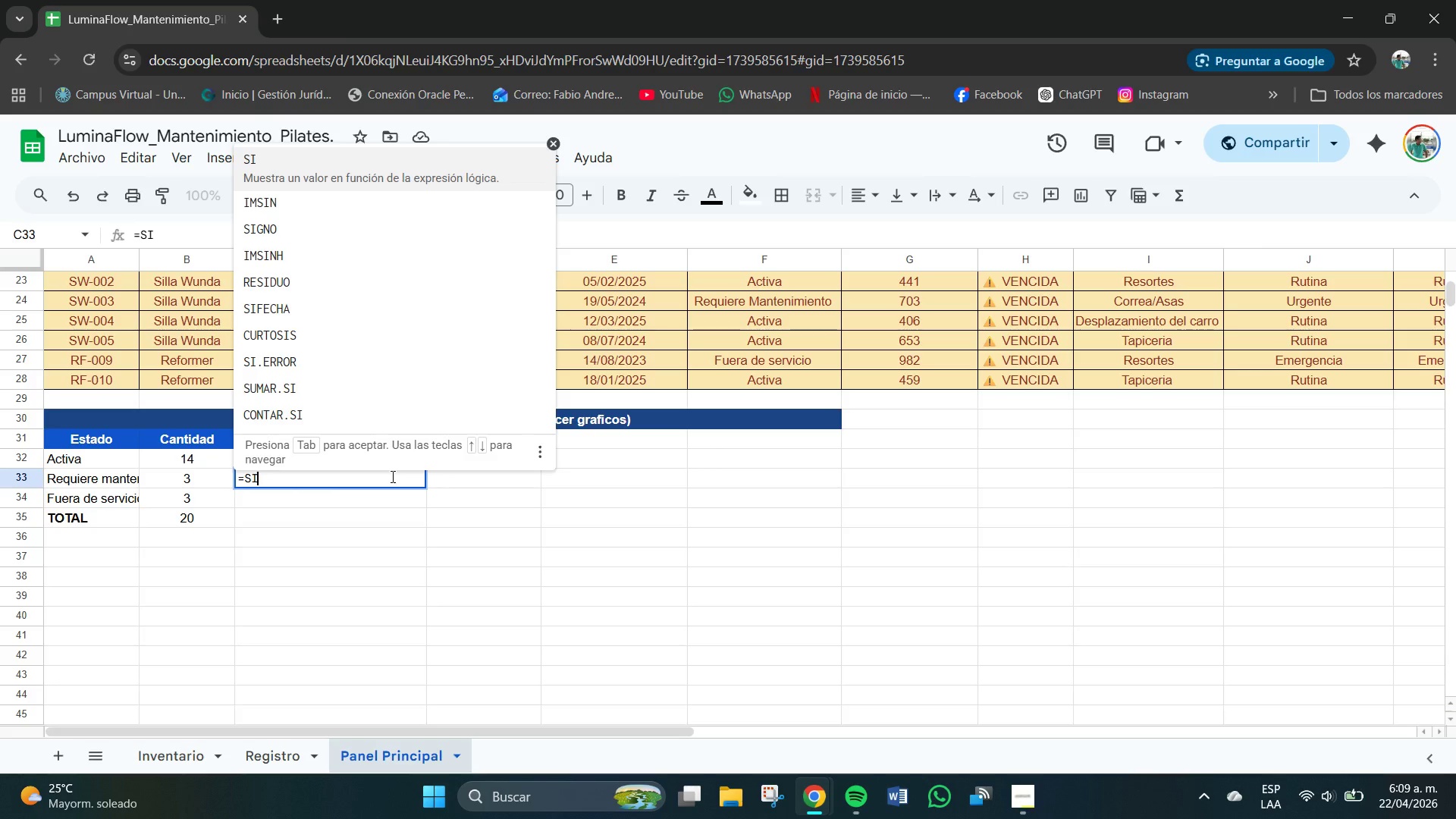 
key(Backspace)
 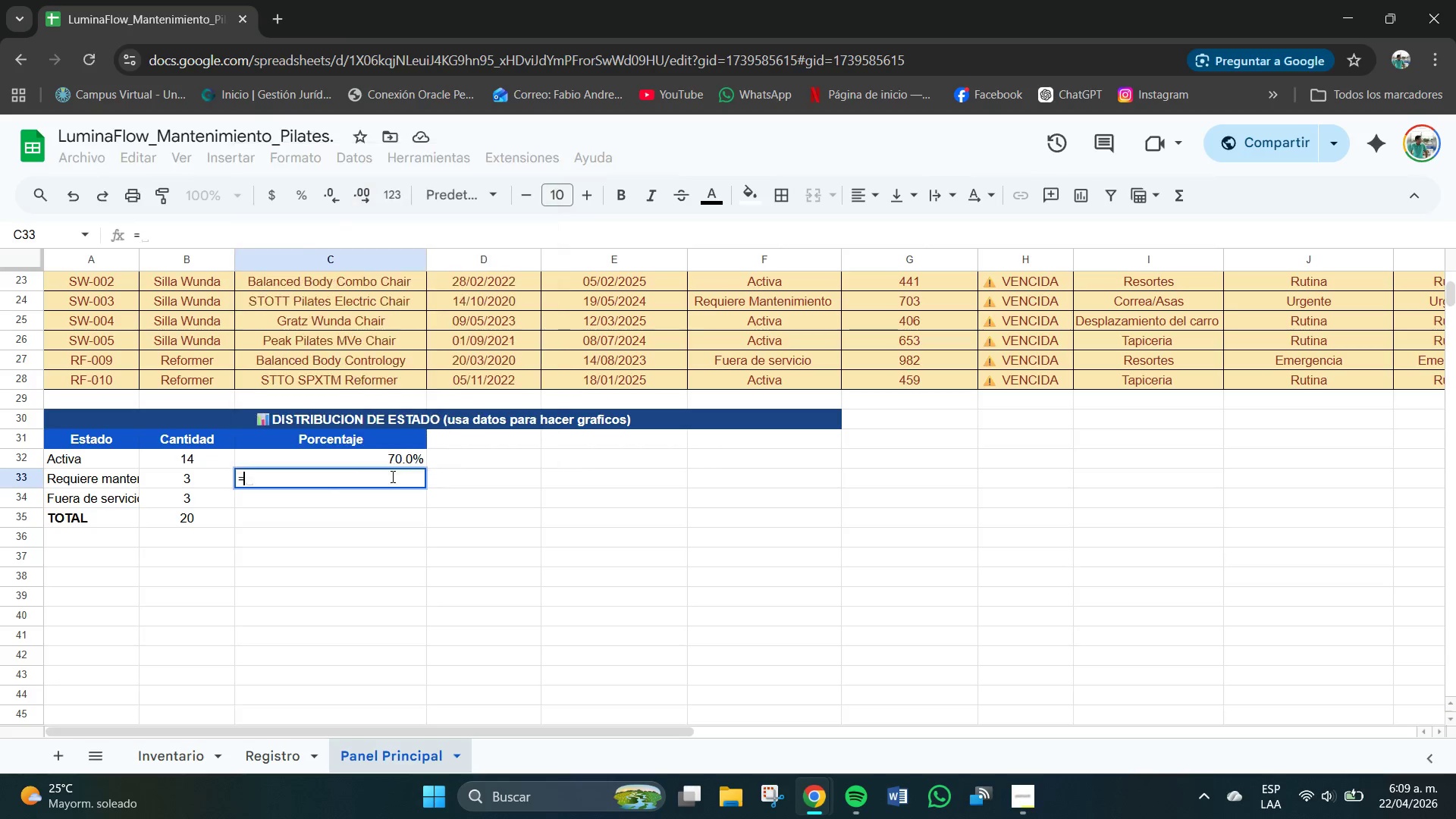 
key(Backspace)
 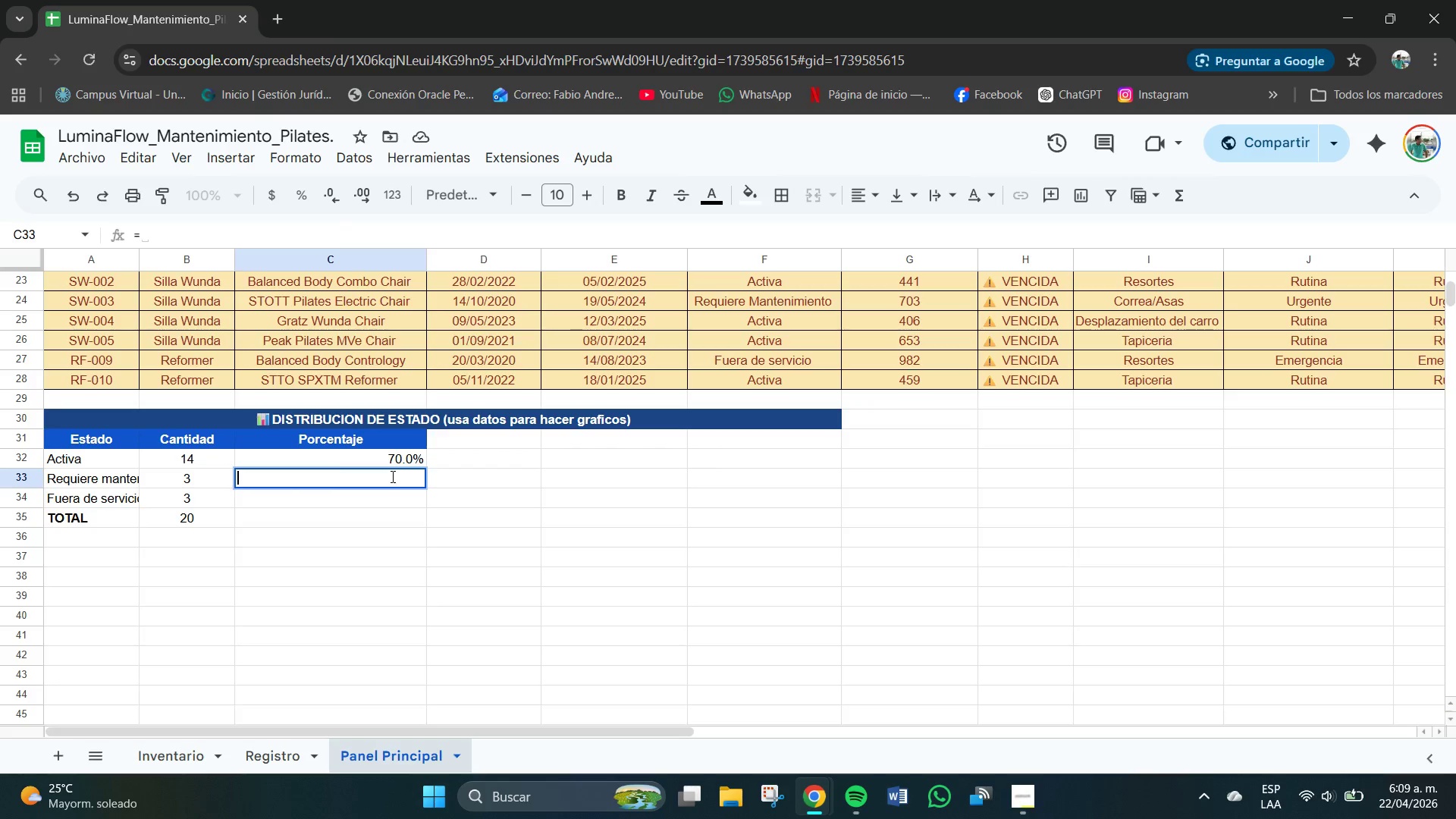 
key(Backspace)
 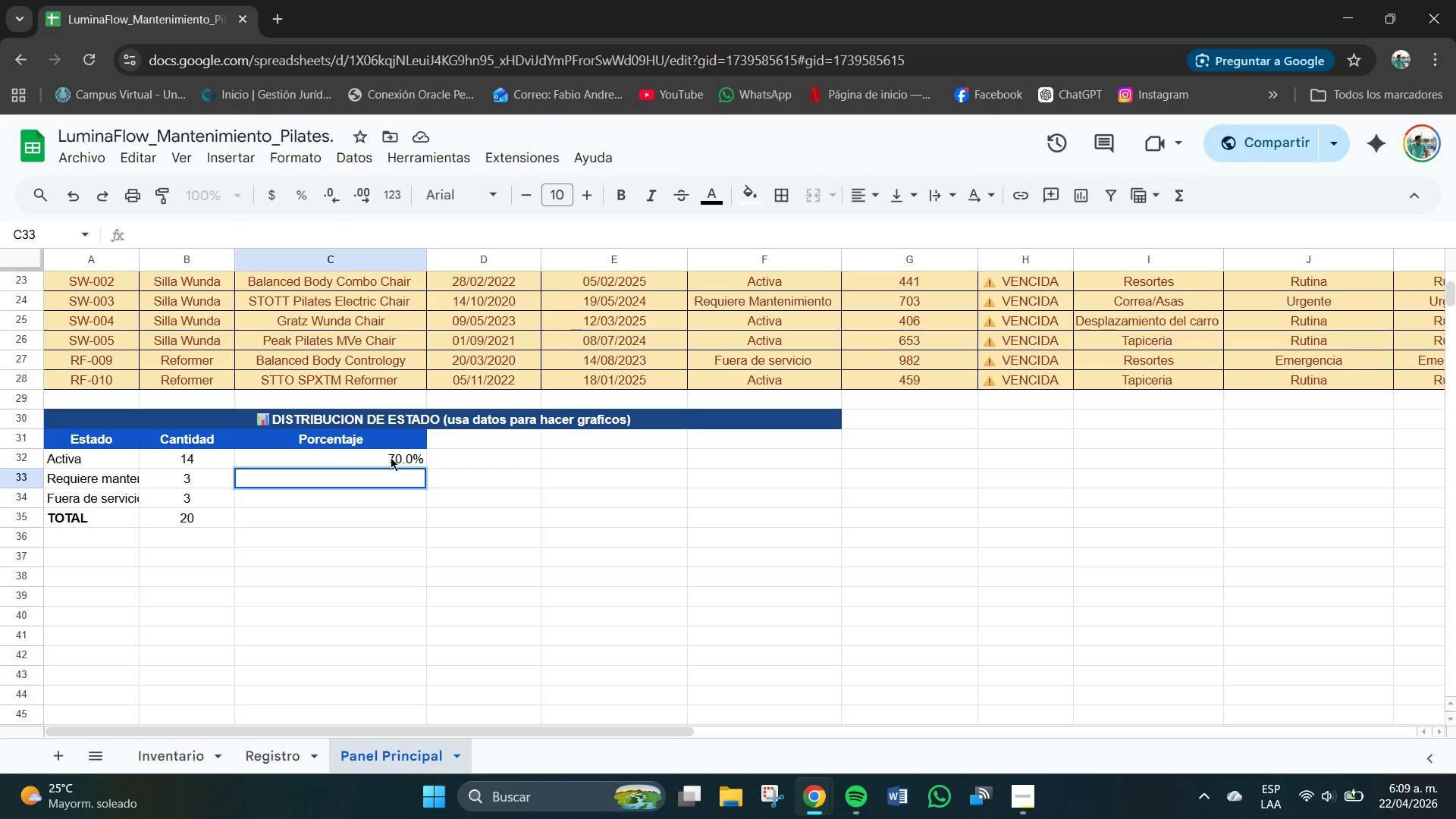 
left_click([404, 449])
 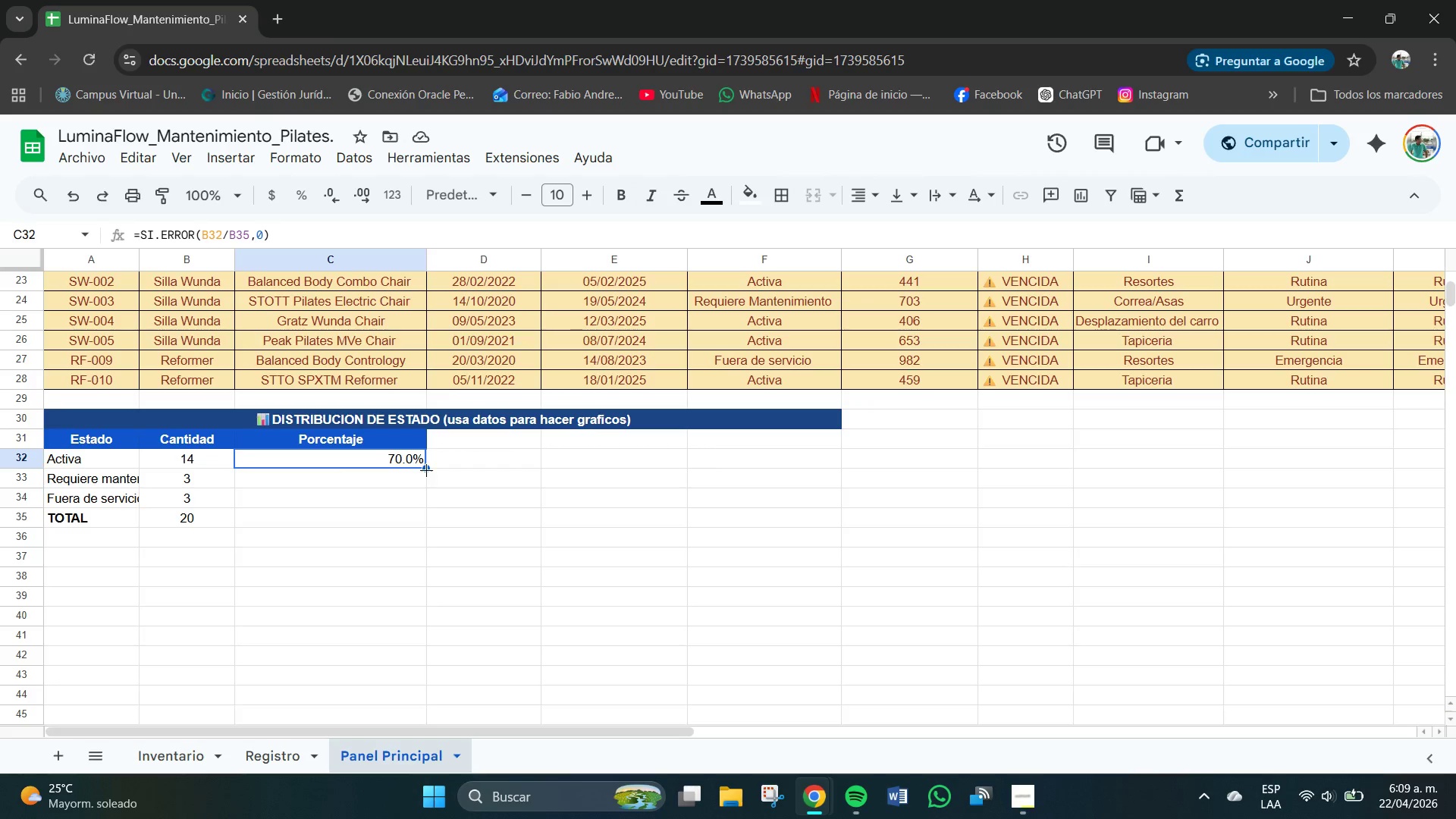 
left_click_drag(start_coordinate=[426, 468], to_coordinate=[429, 477])
 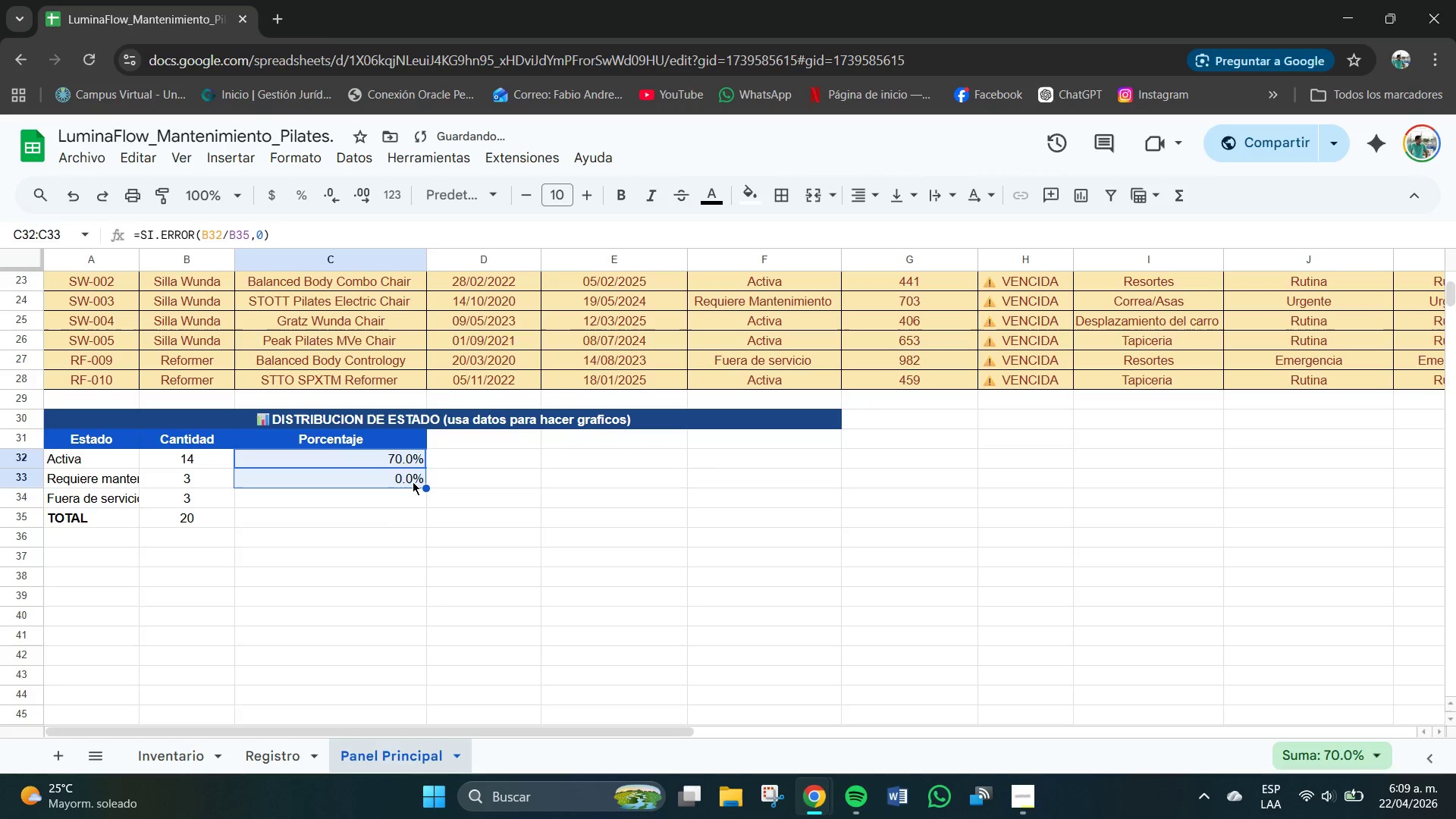 
left_click([413, 482])
 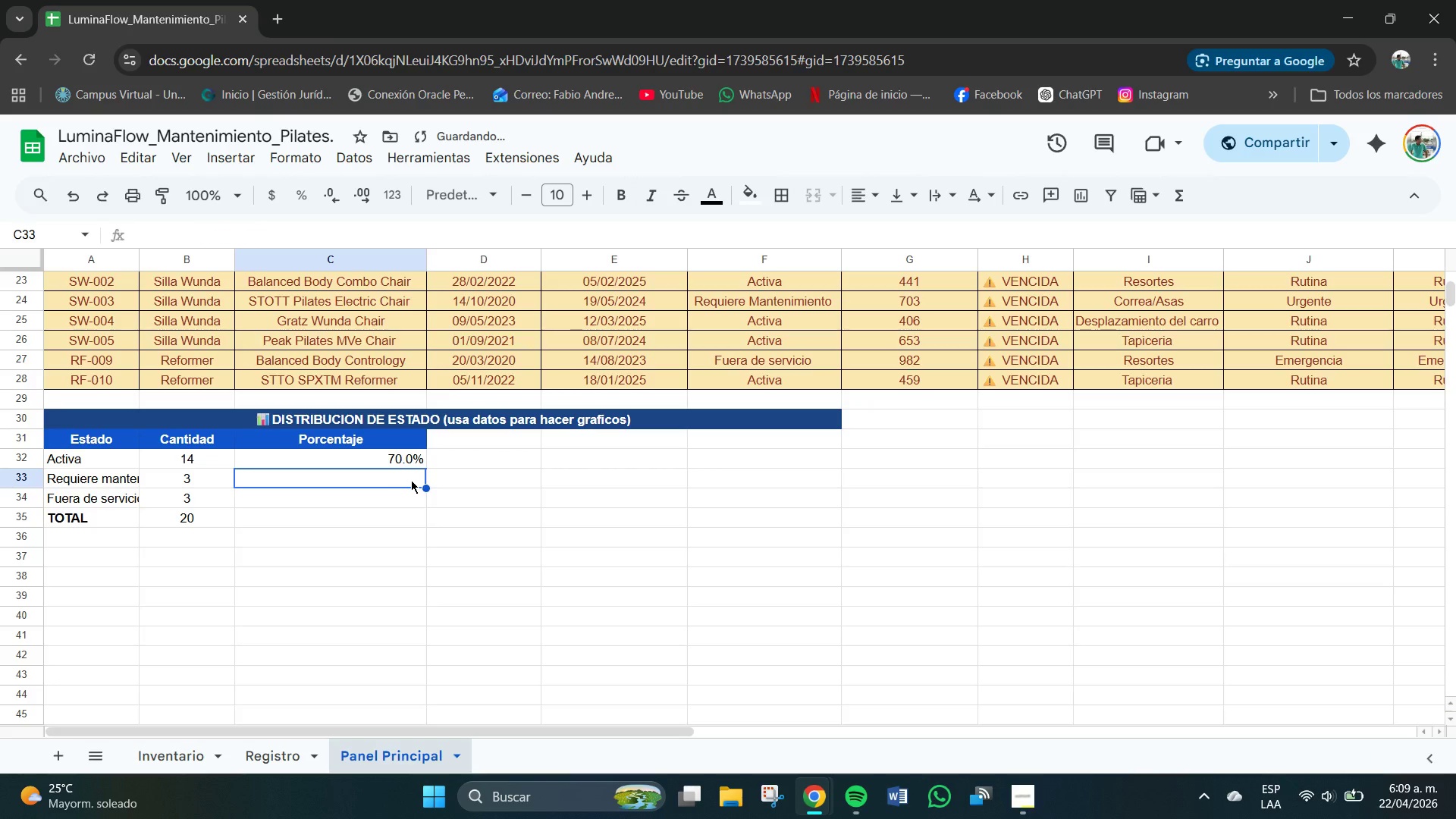 
key(Delete)
 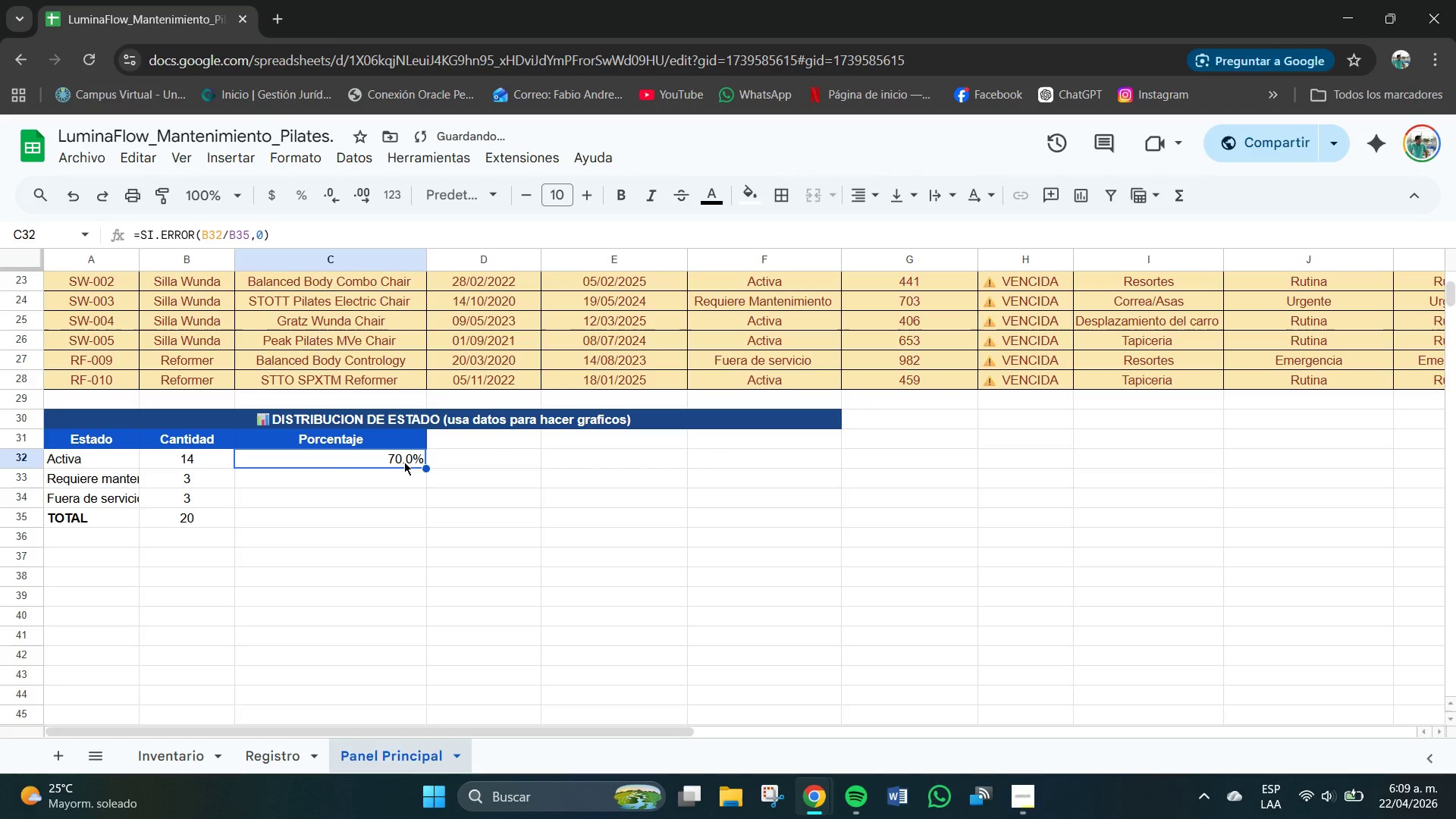 
key(Control+C)
 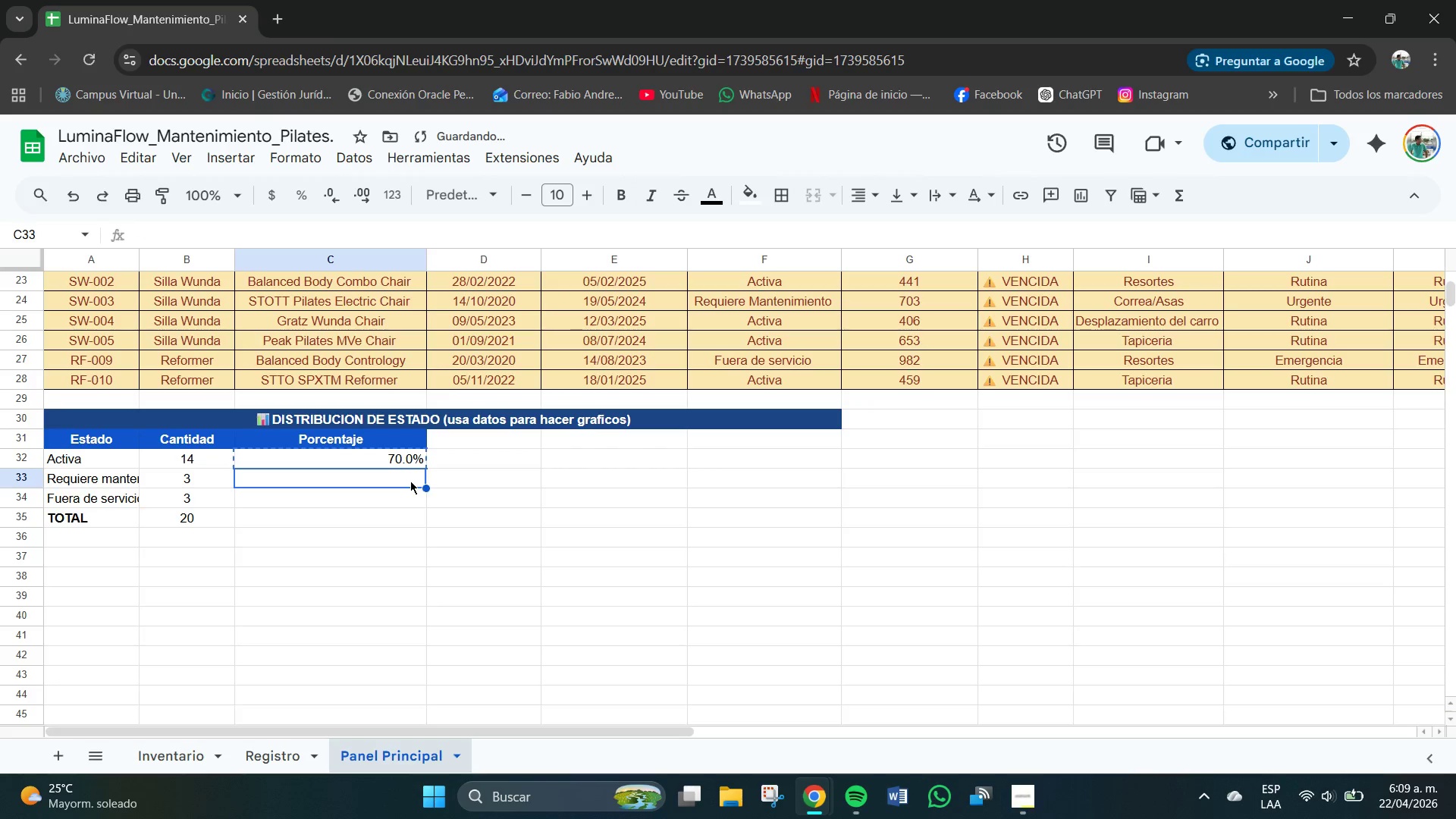 
left_click([410, 481])
 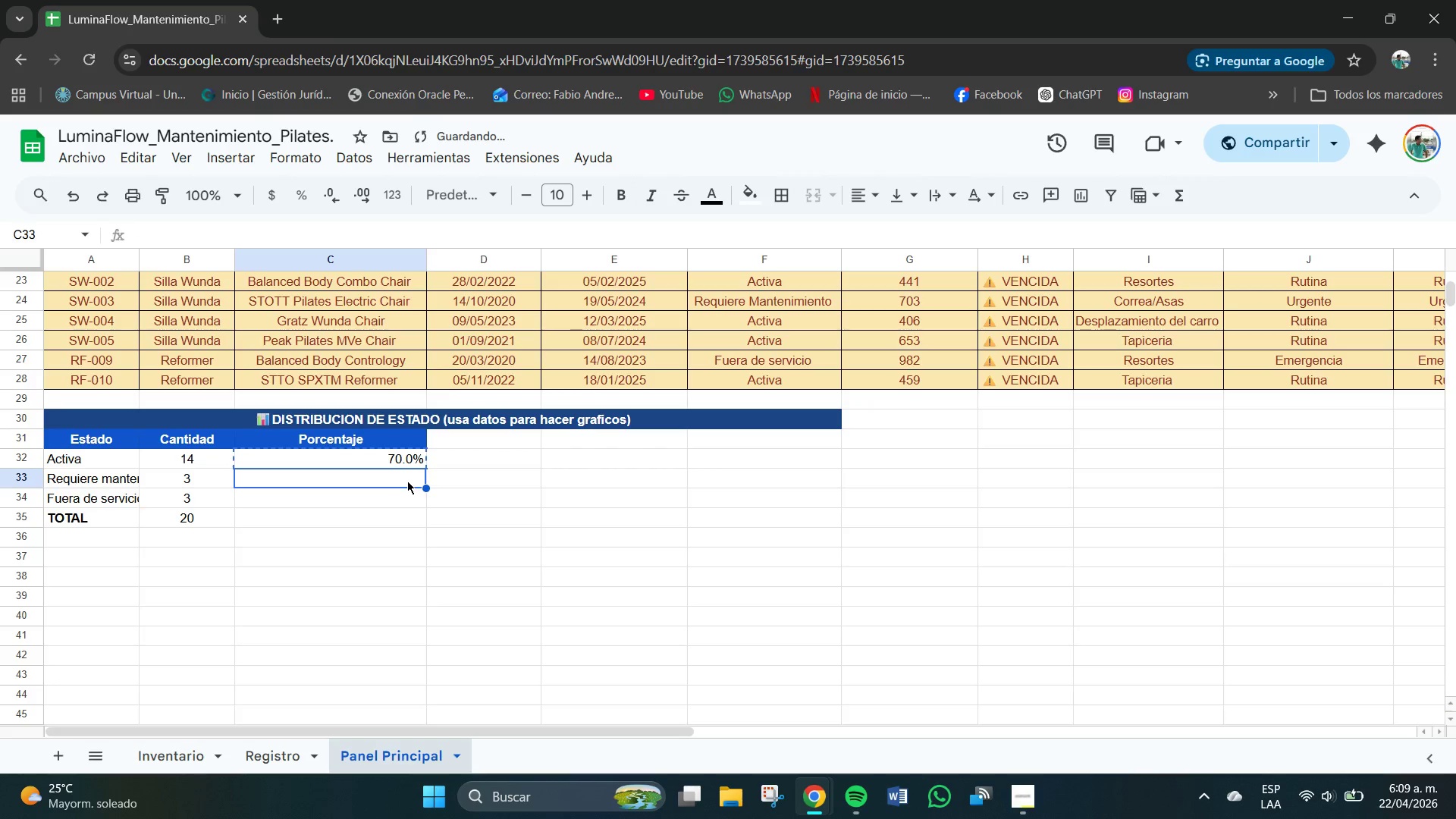 
key(Control+V)
 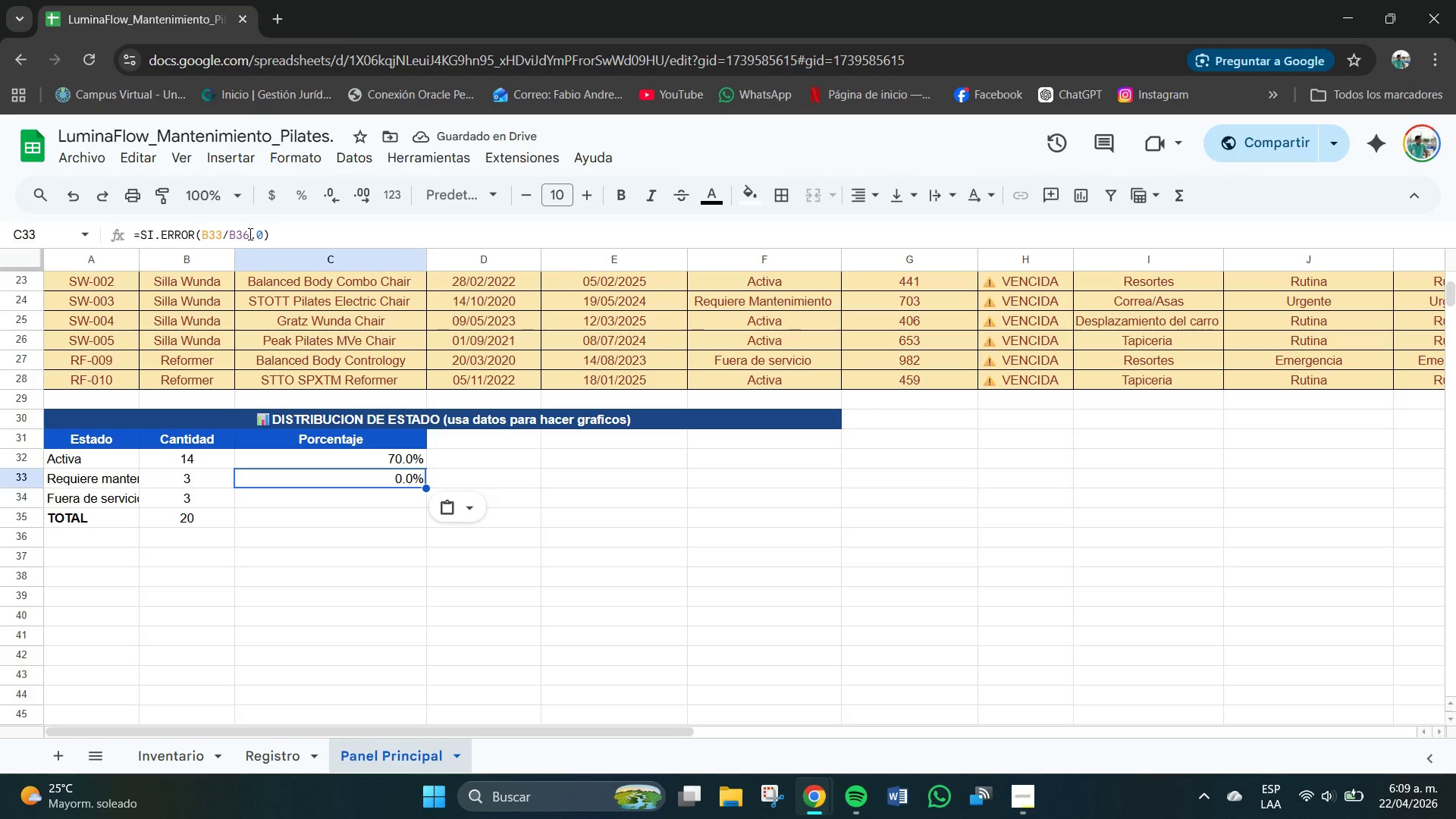 
wait(5.62)
 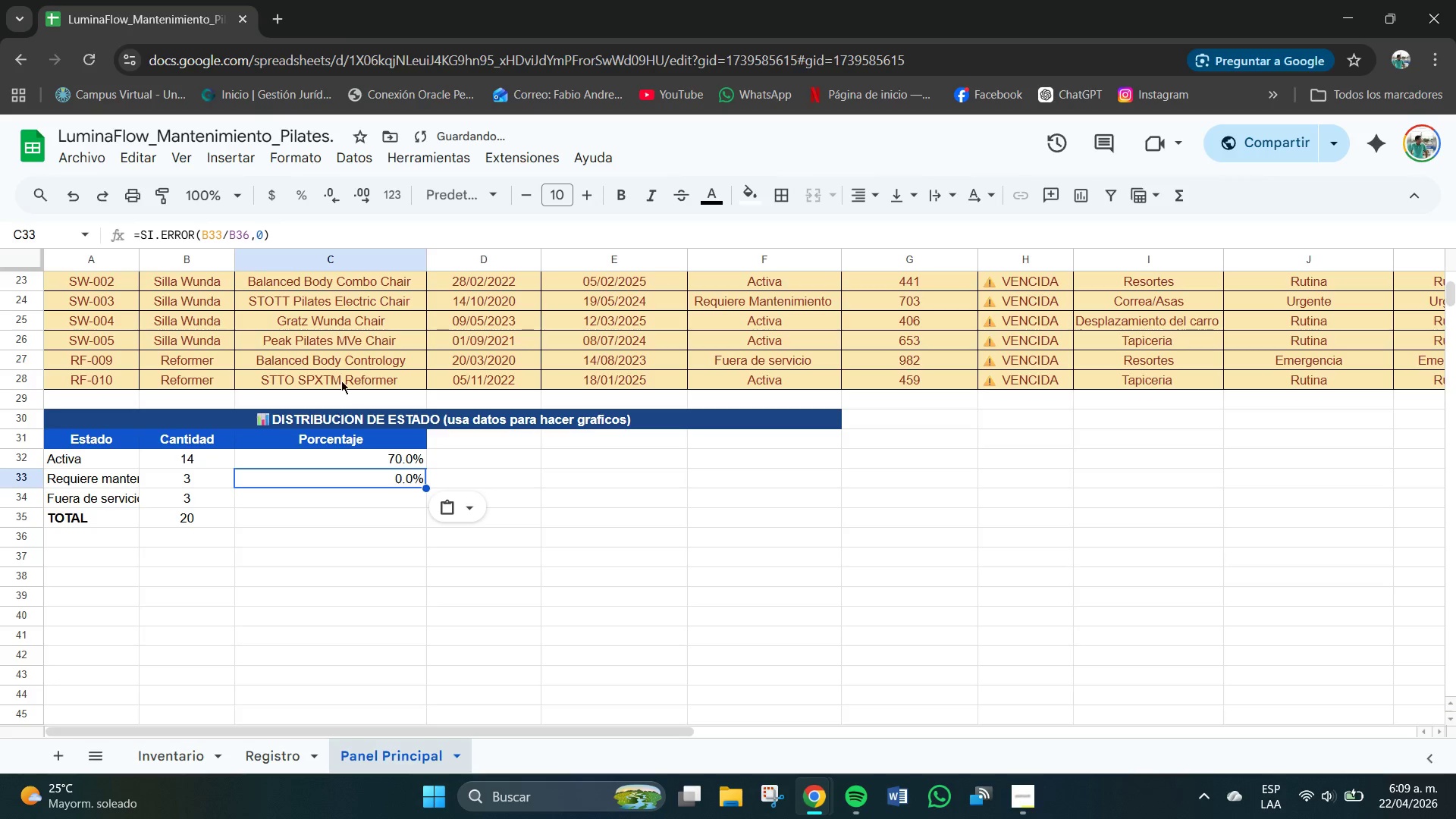 
key(Backspace)
 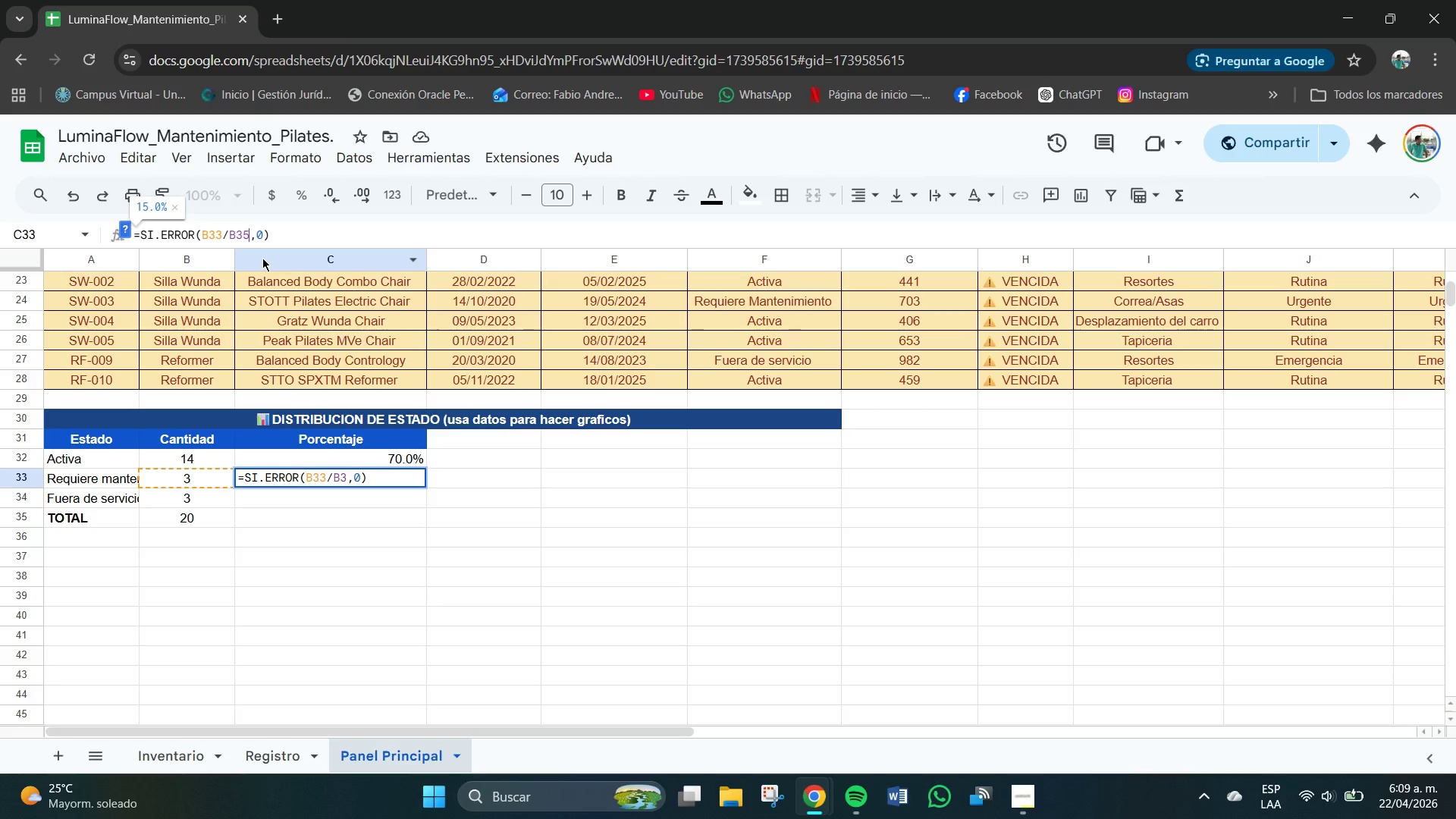 
key(Numpad5)
 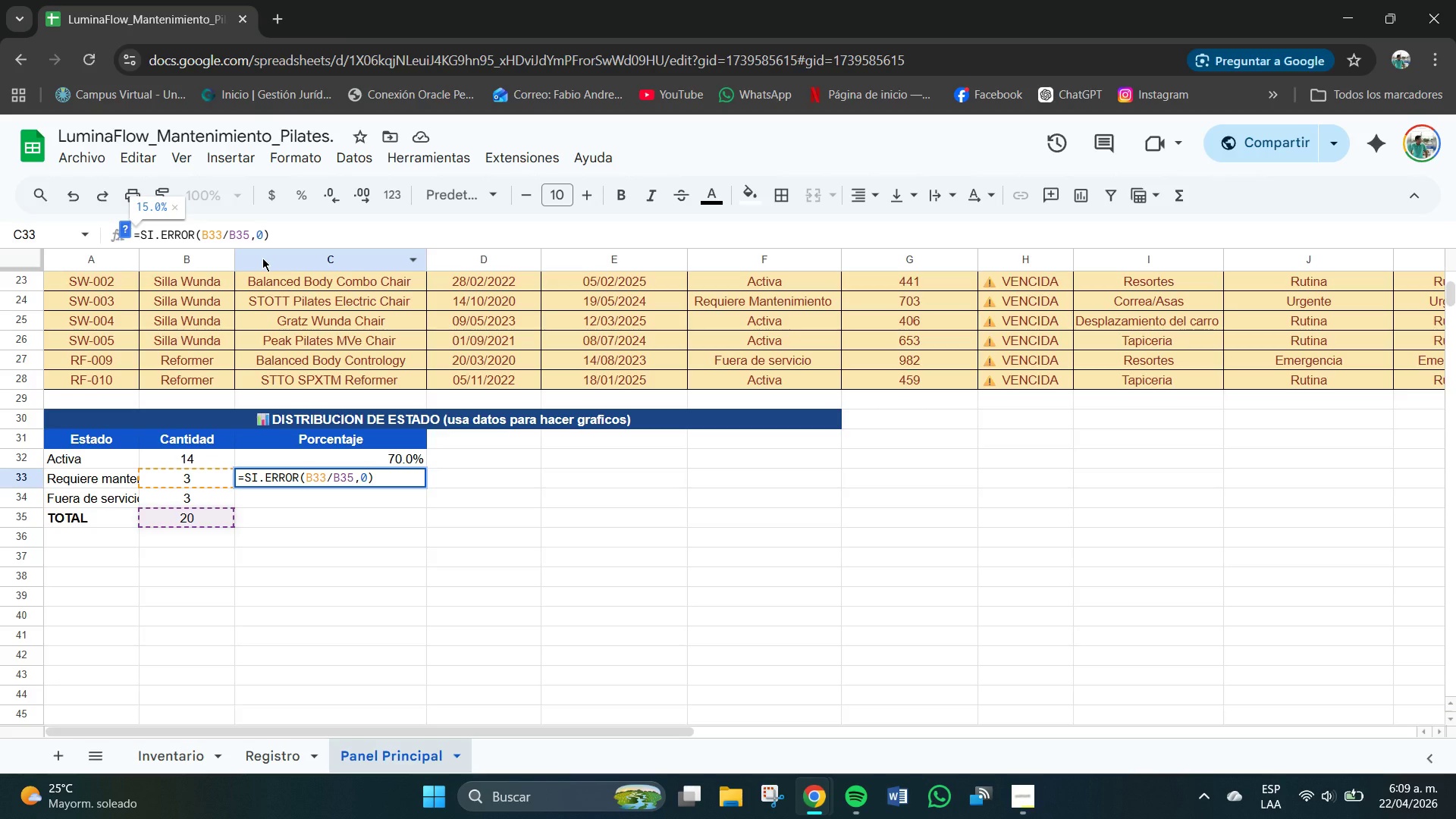 
key(NumpadEnter)
 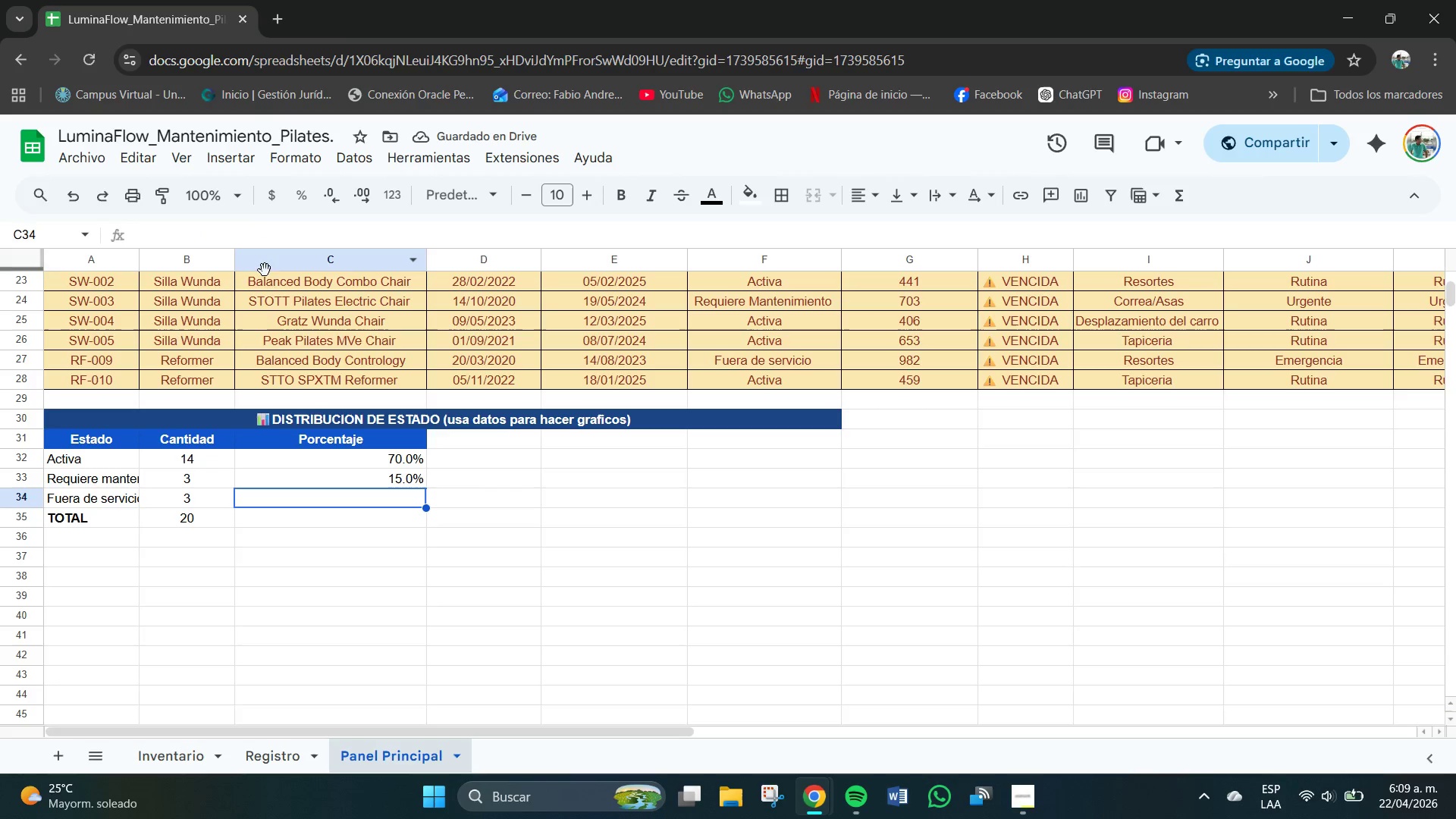 
key(Control+V)
 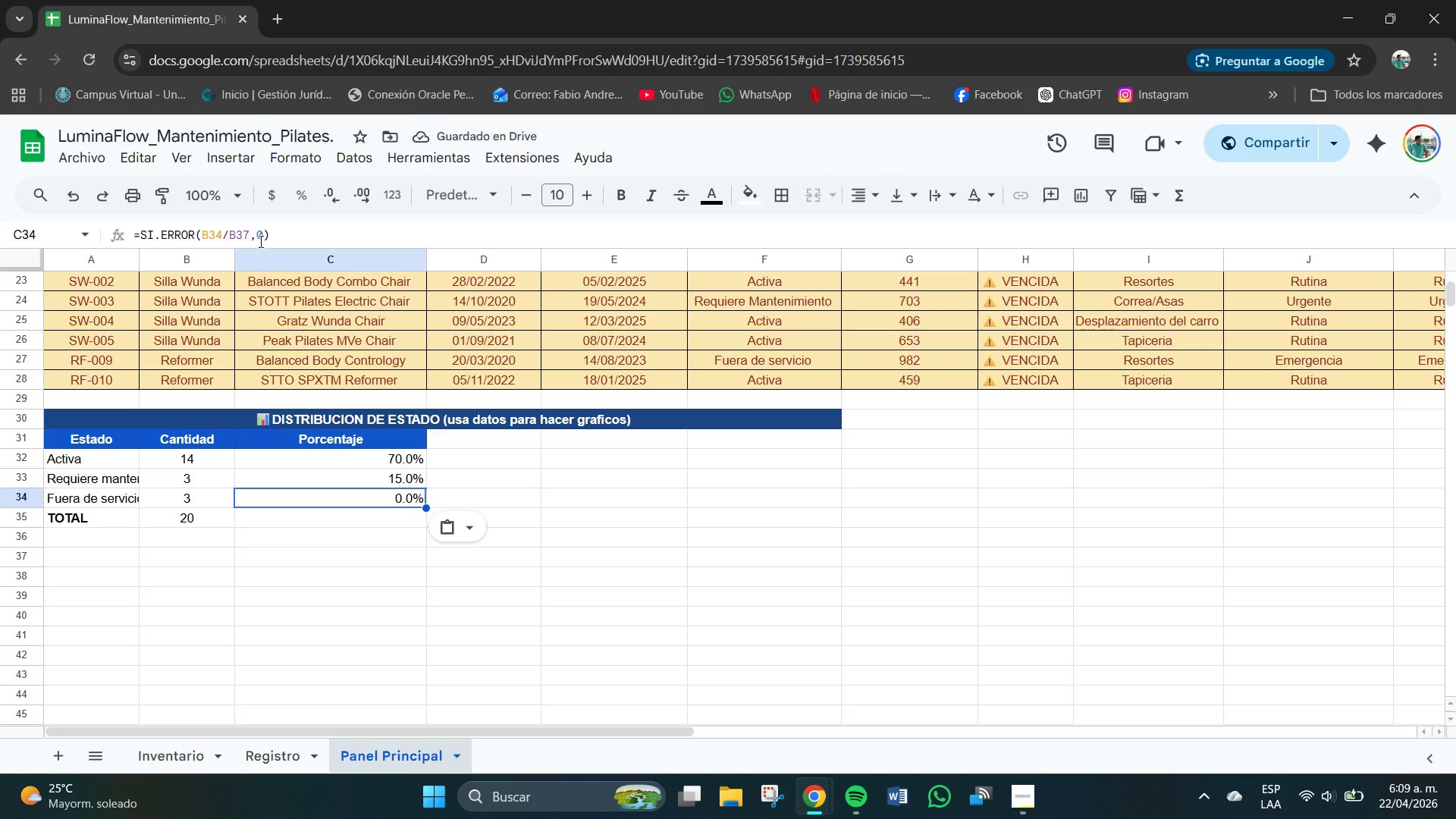 
left_click([247, 230])
 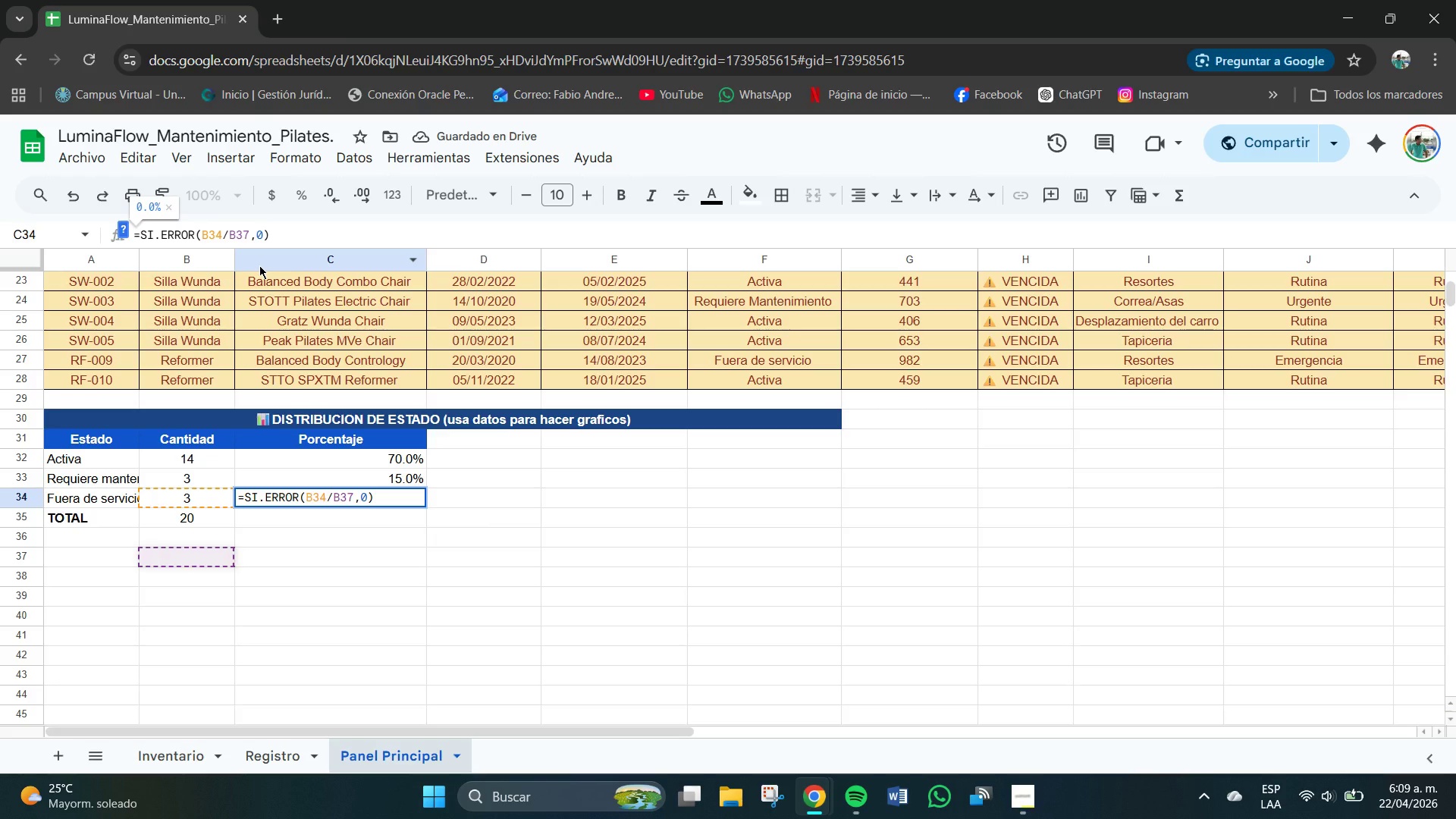 
key(Backspace)
 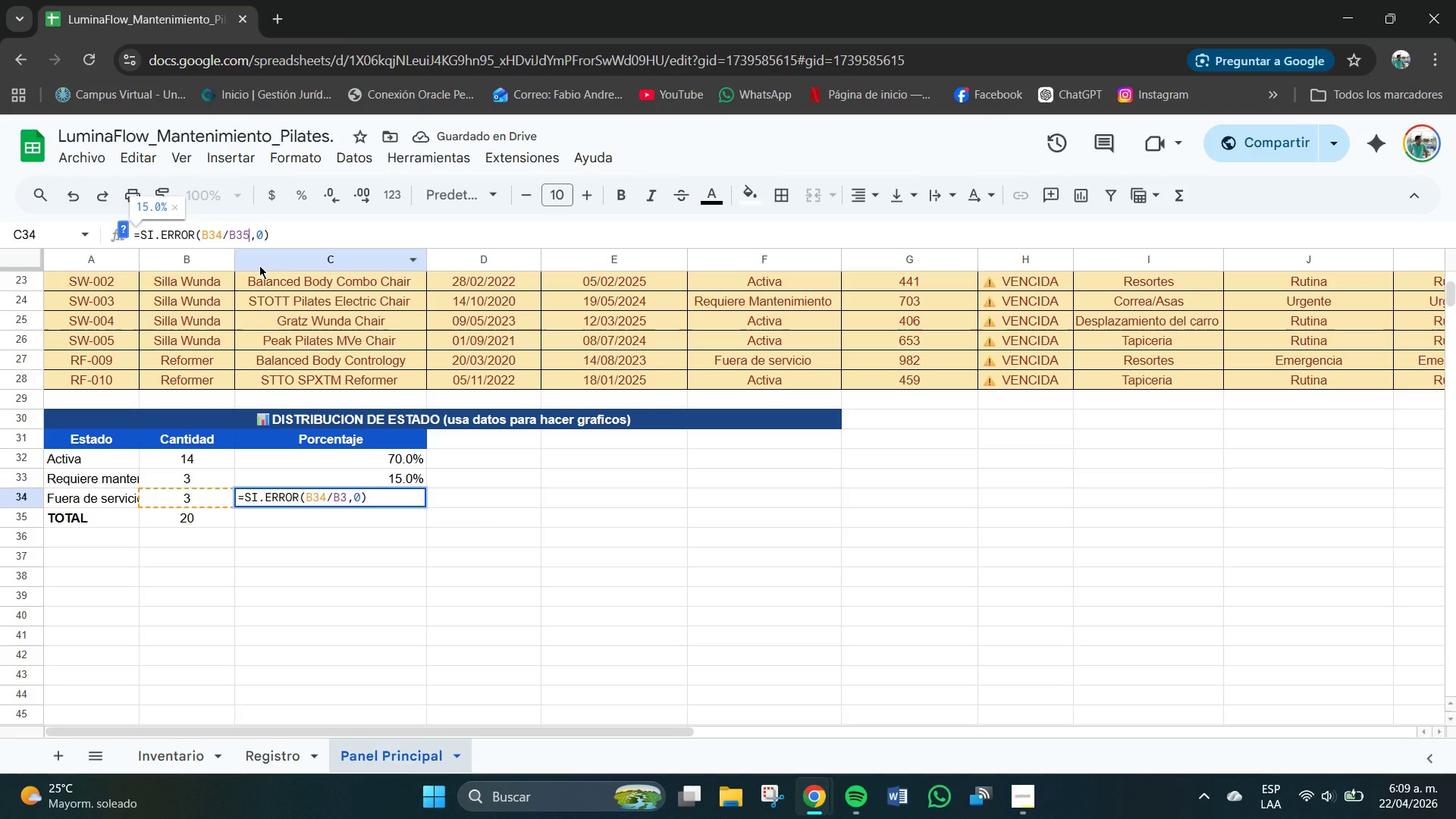 
key(Numpad5)
 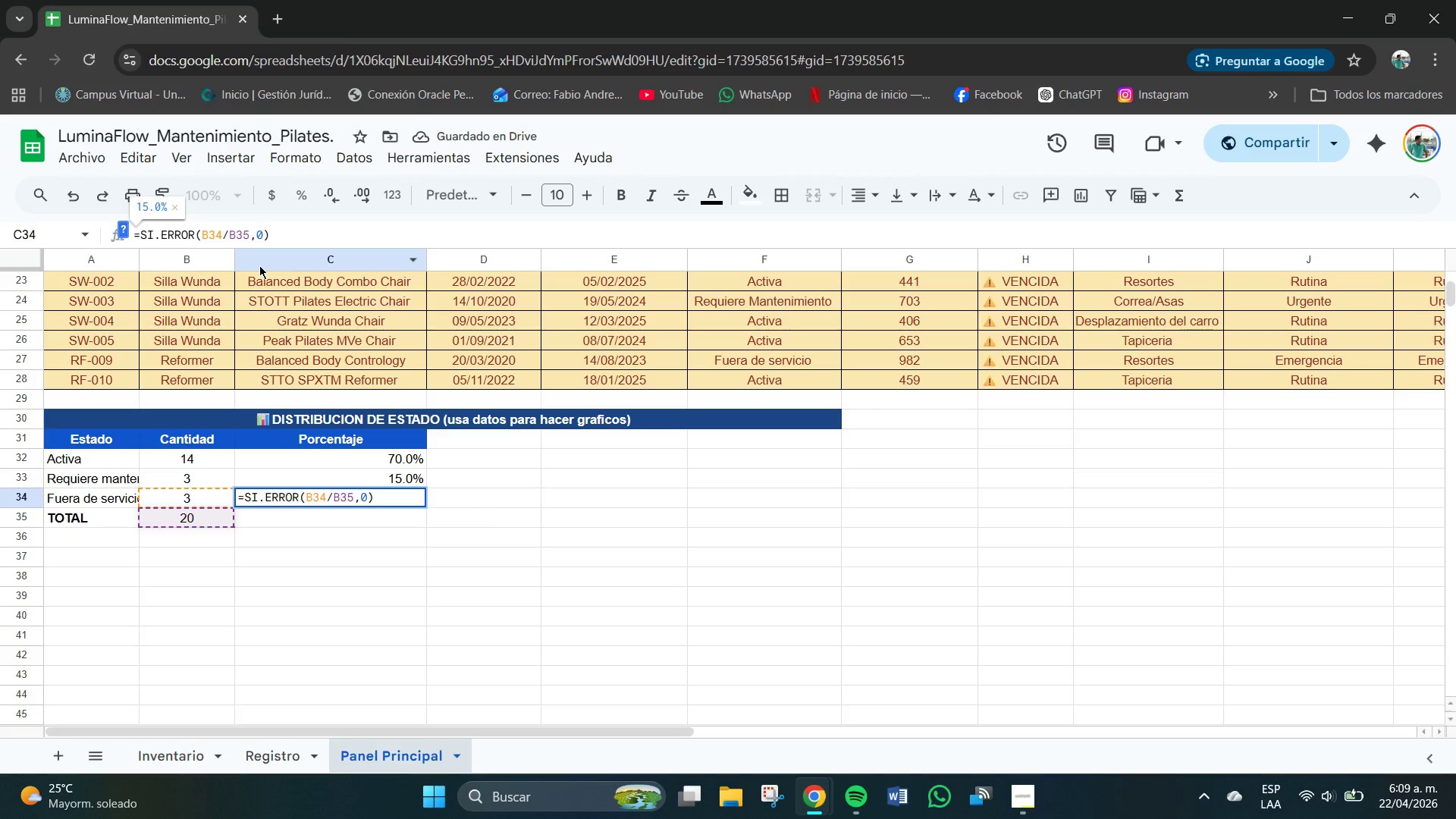 
key(NumpadEnter)
 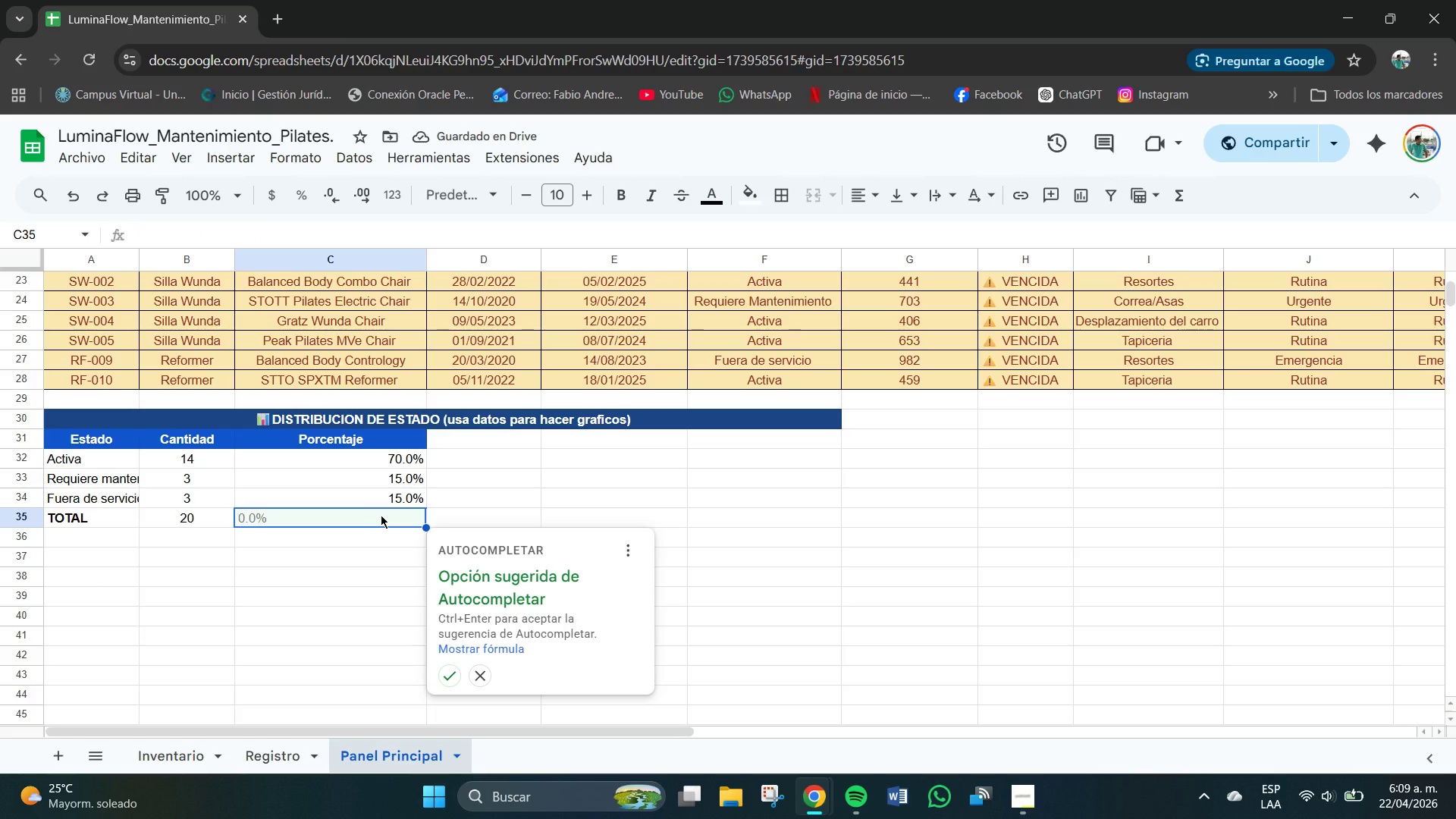 
wait(5.09)
 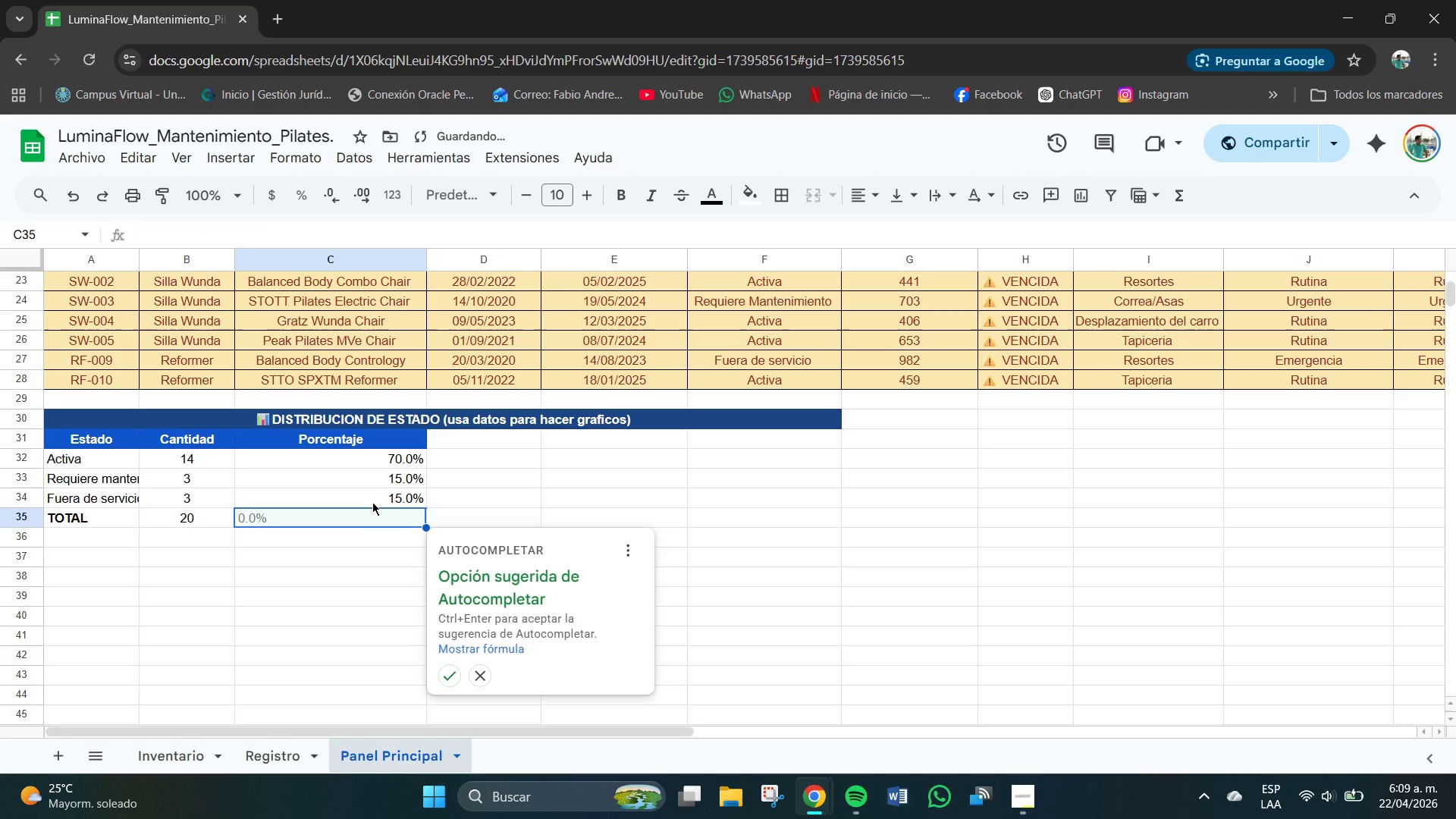 
type()SI.ERROR*B35&B35,1()
 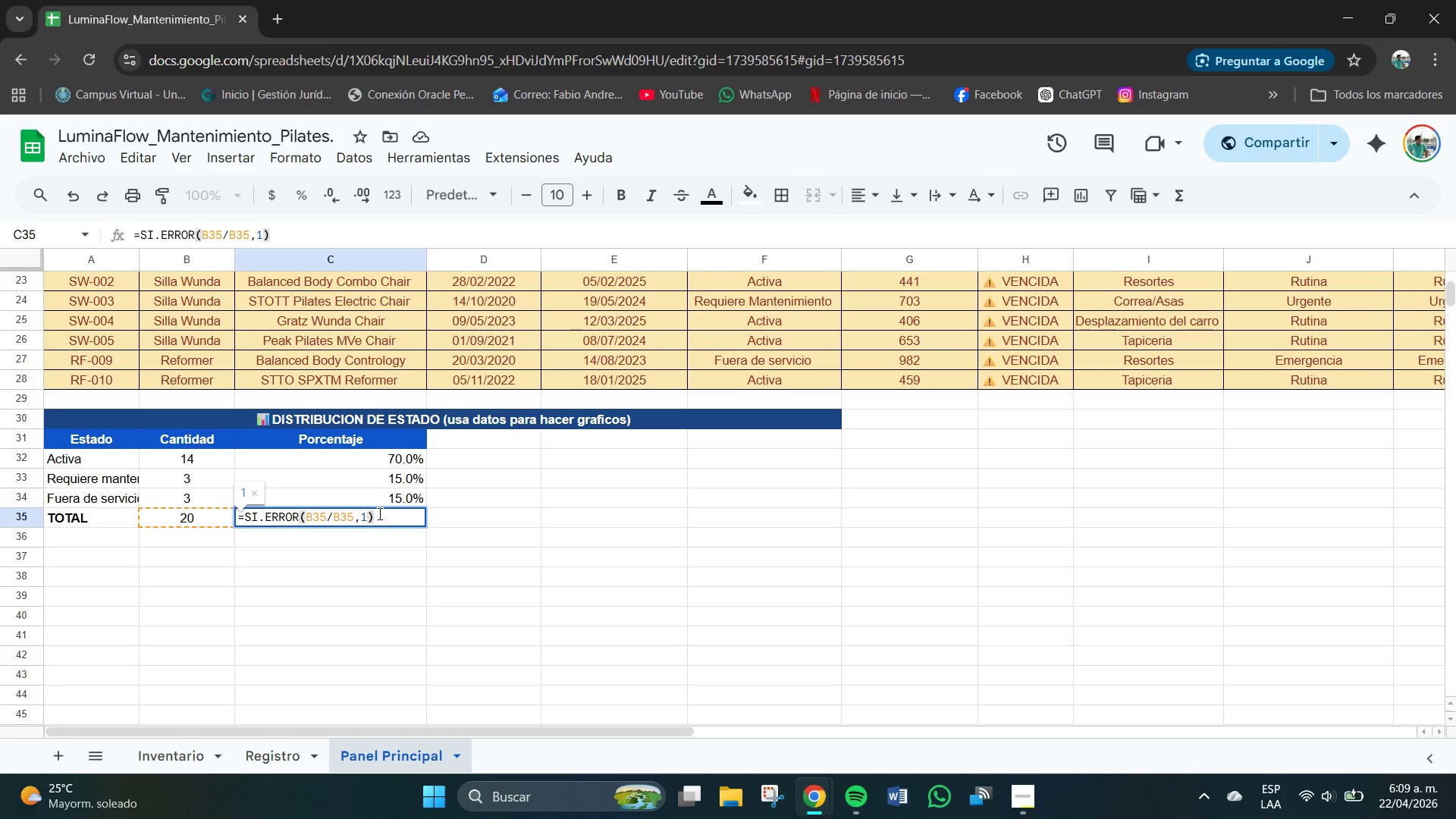 
key(Enter)
 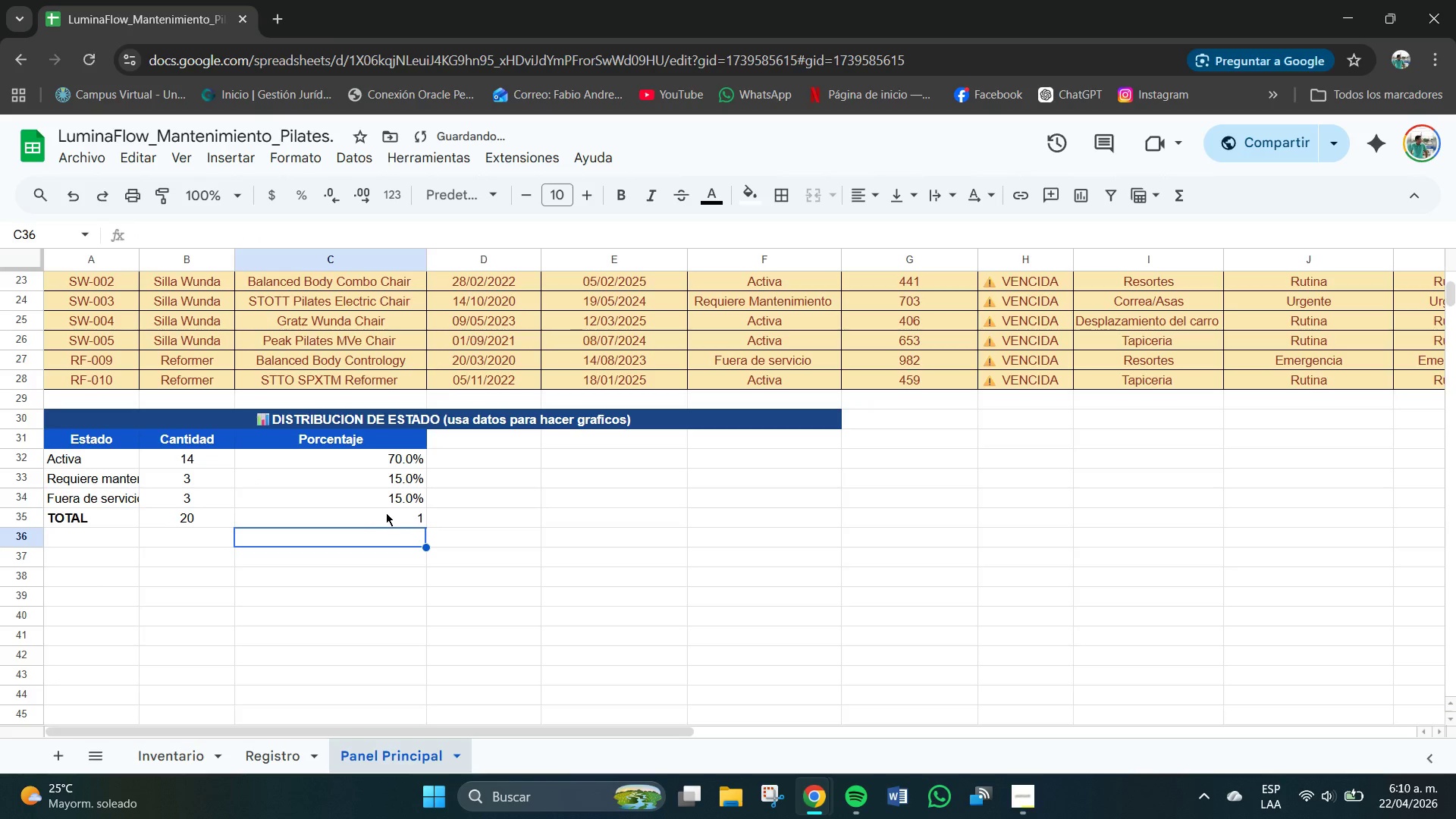 
left_click([397, 510])
 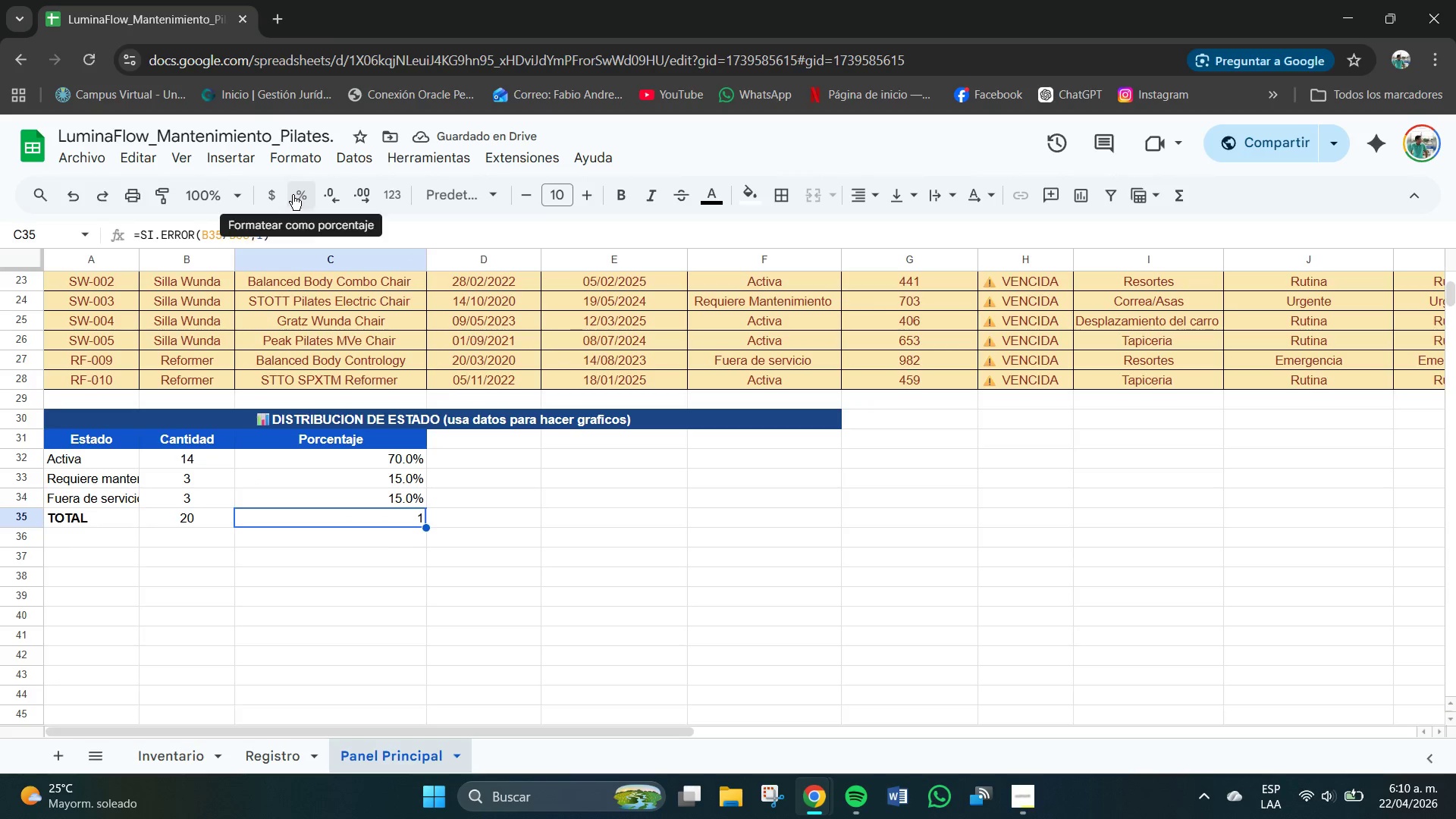 
left_click([297, 195])
 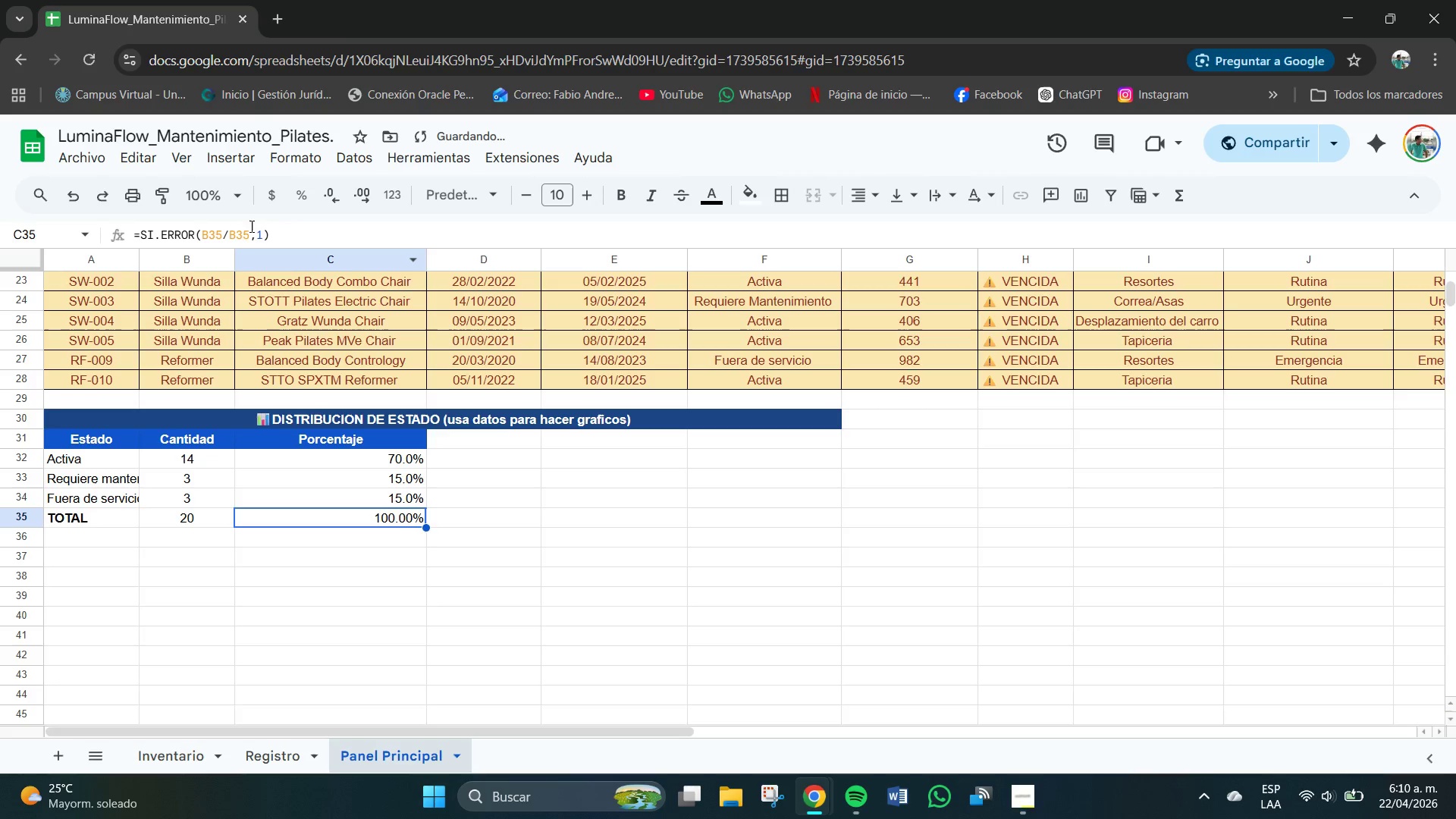 
left_click([334, 195])
 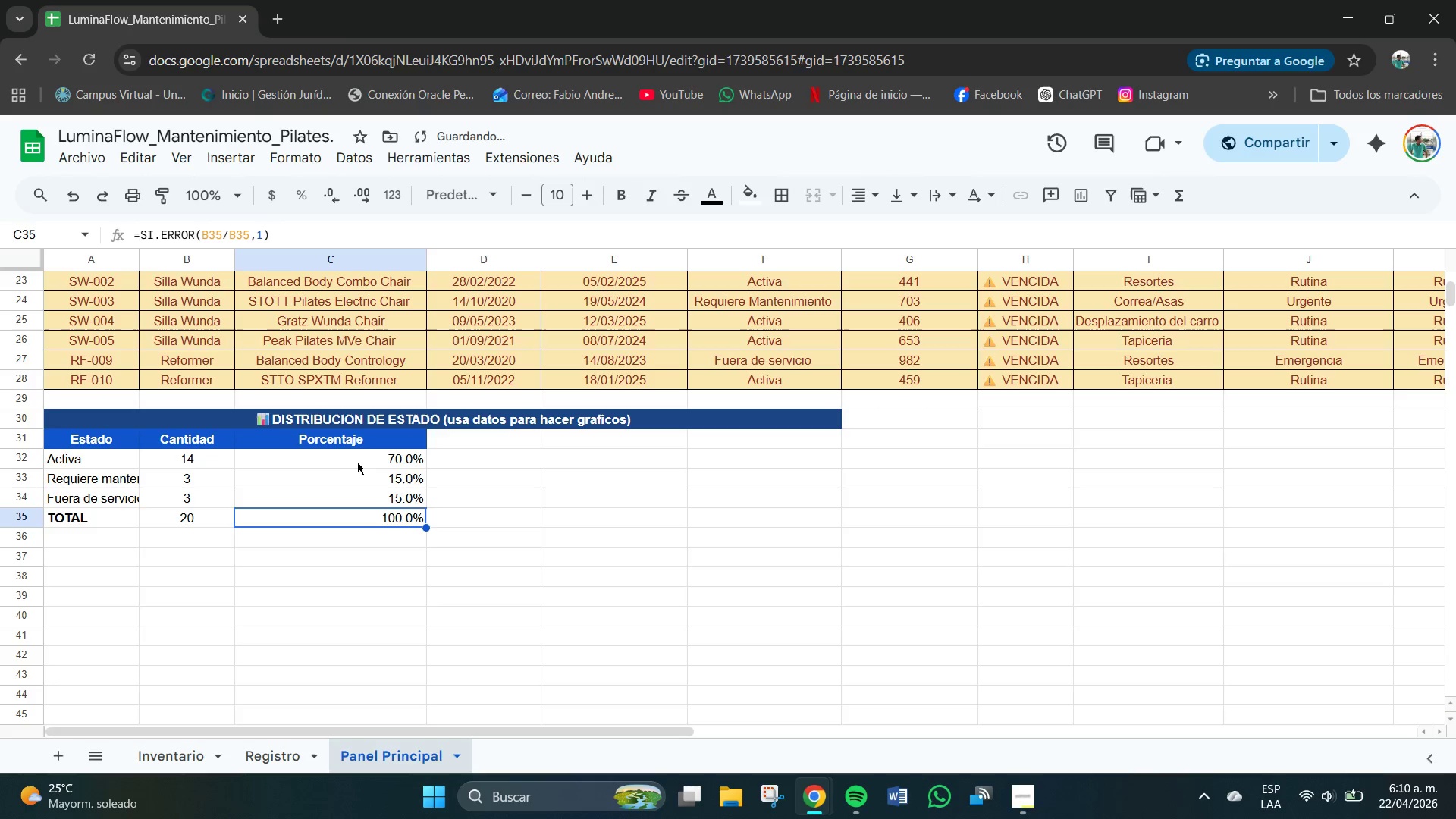 
left_click_drag(start_coordinate=[359, 459], to_coordinate=[367, 515])
 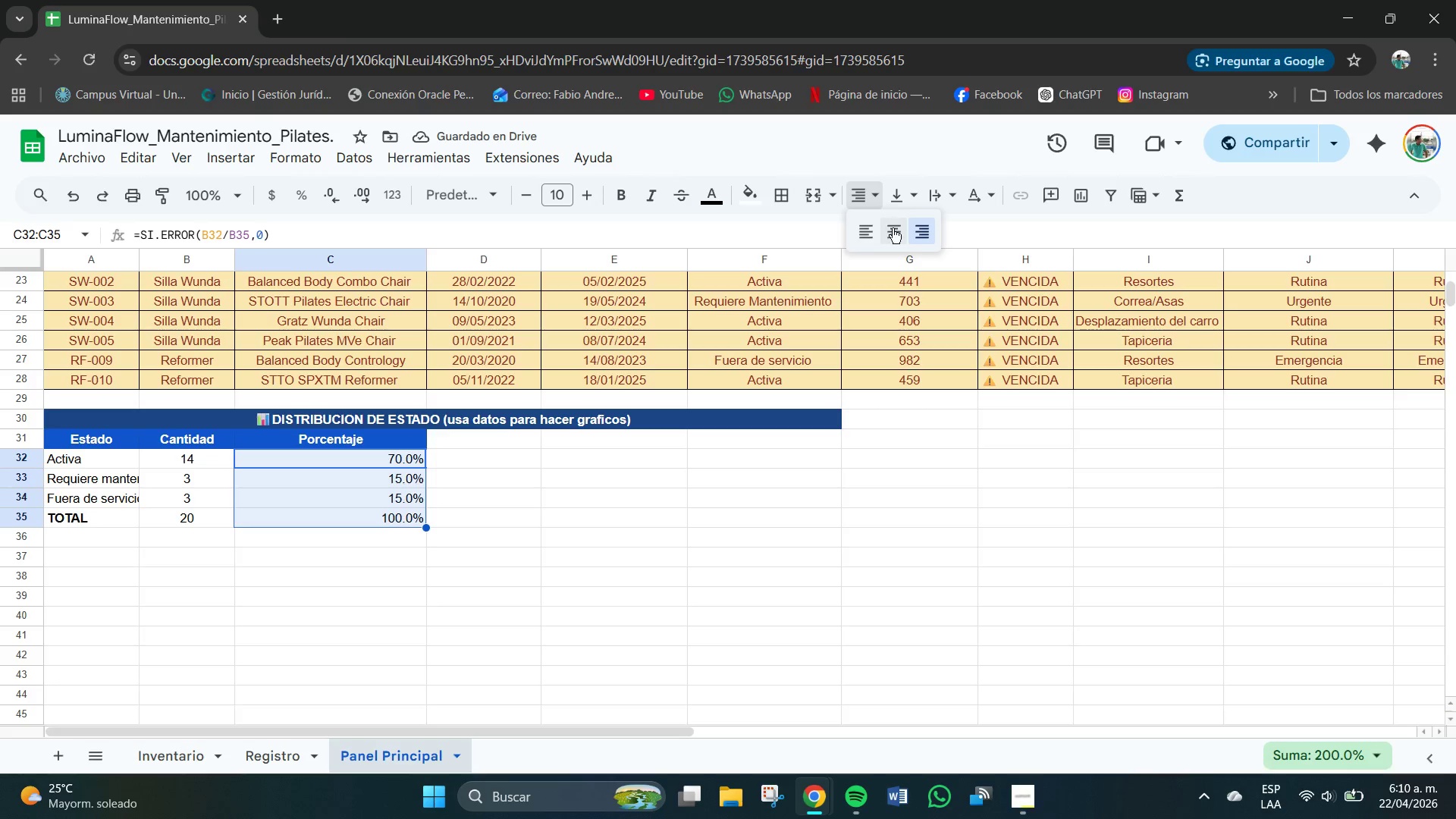 
double_click([897, 205])
 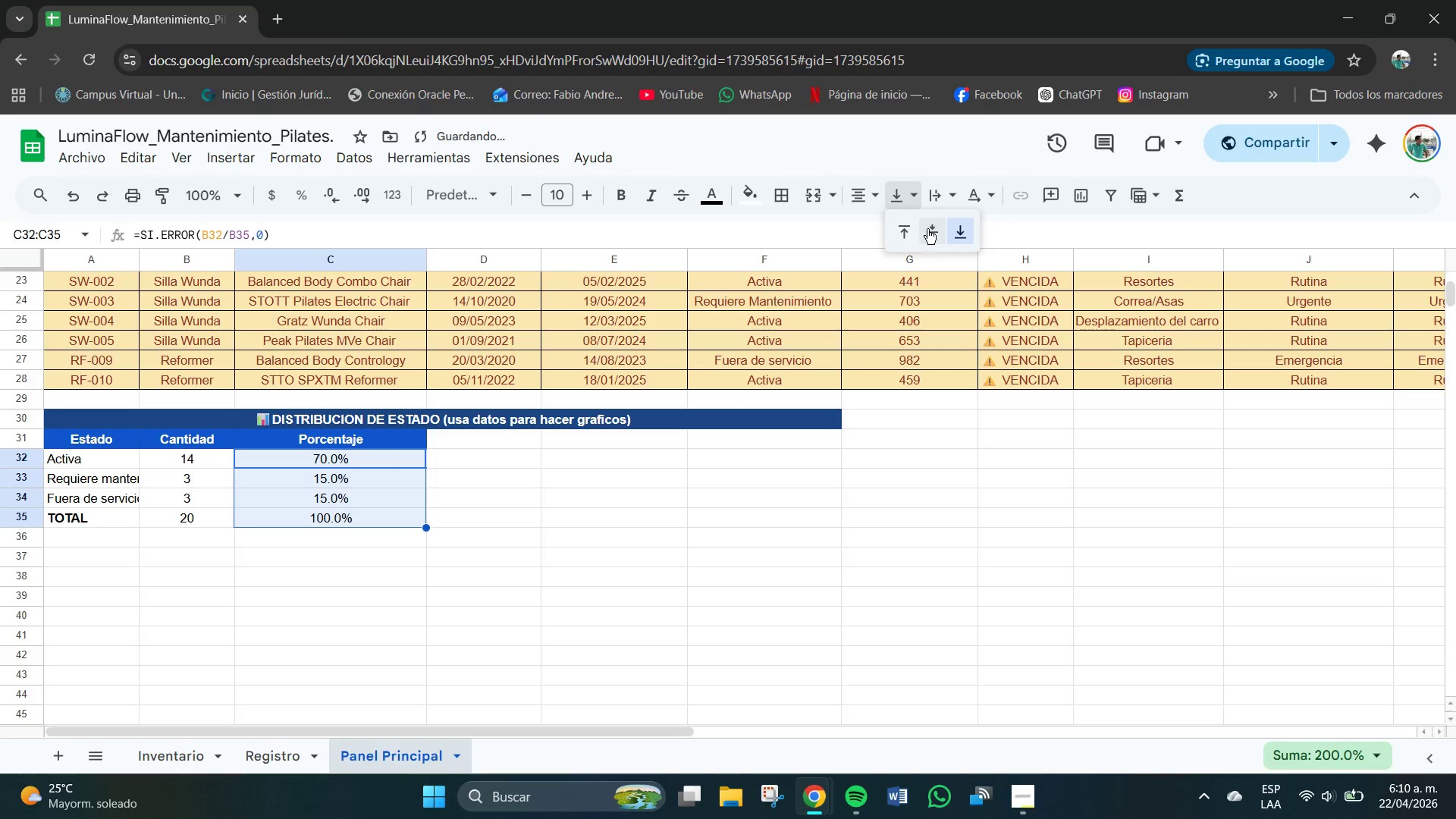 
left_click([927, 229])
 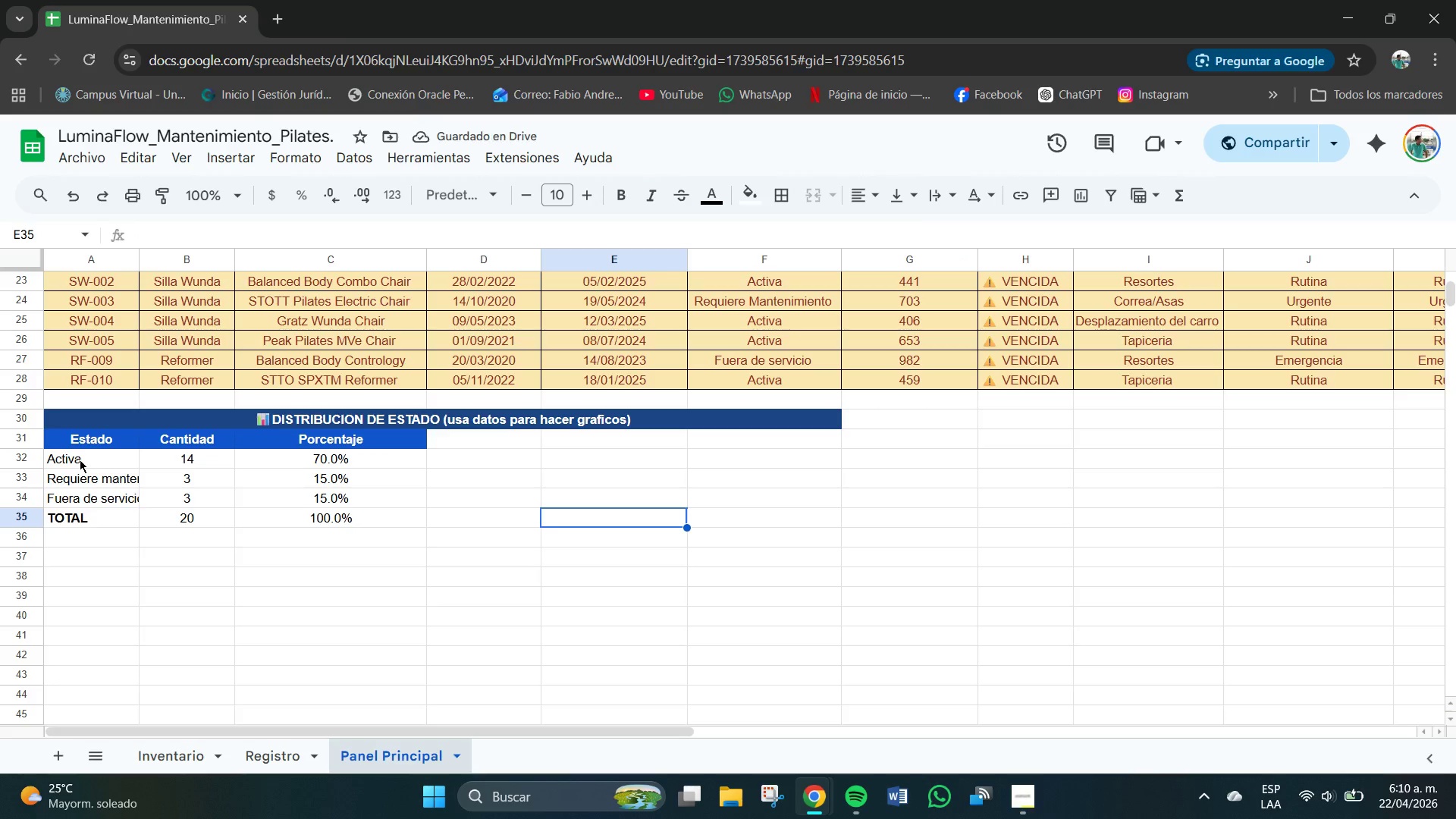 
left_click_drag(start_coordinate=[66, 460], to_coordinate=[356, 460])
 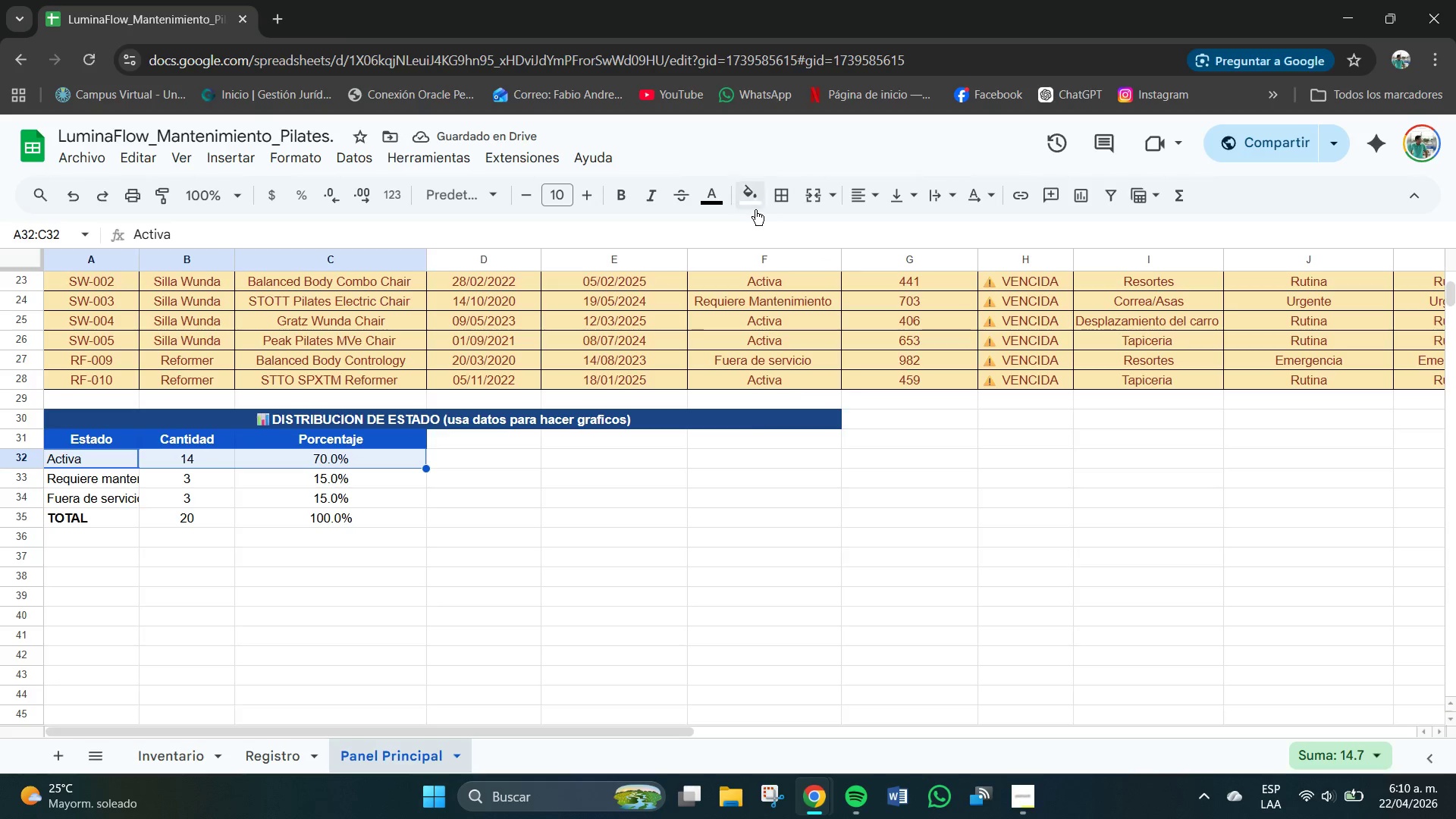 
left_click([751, 196])
 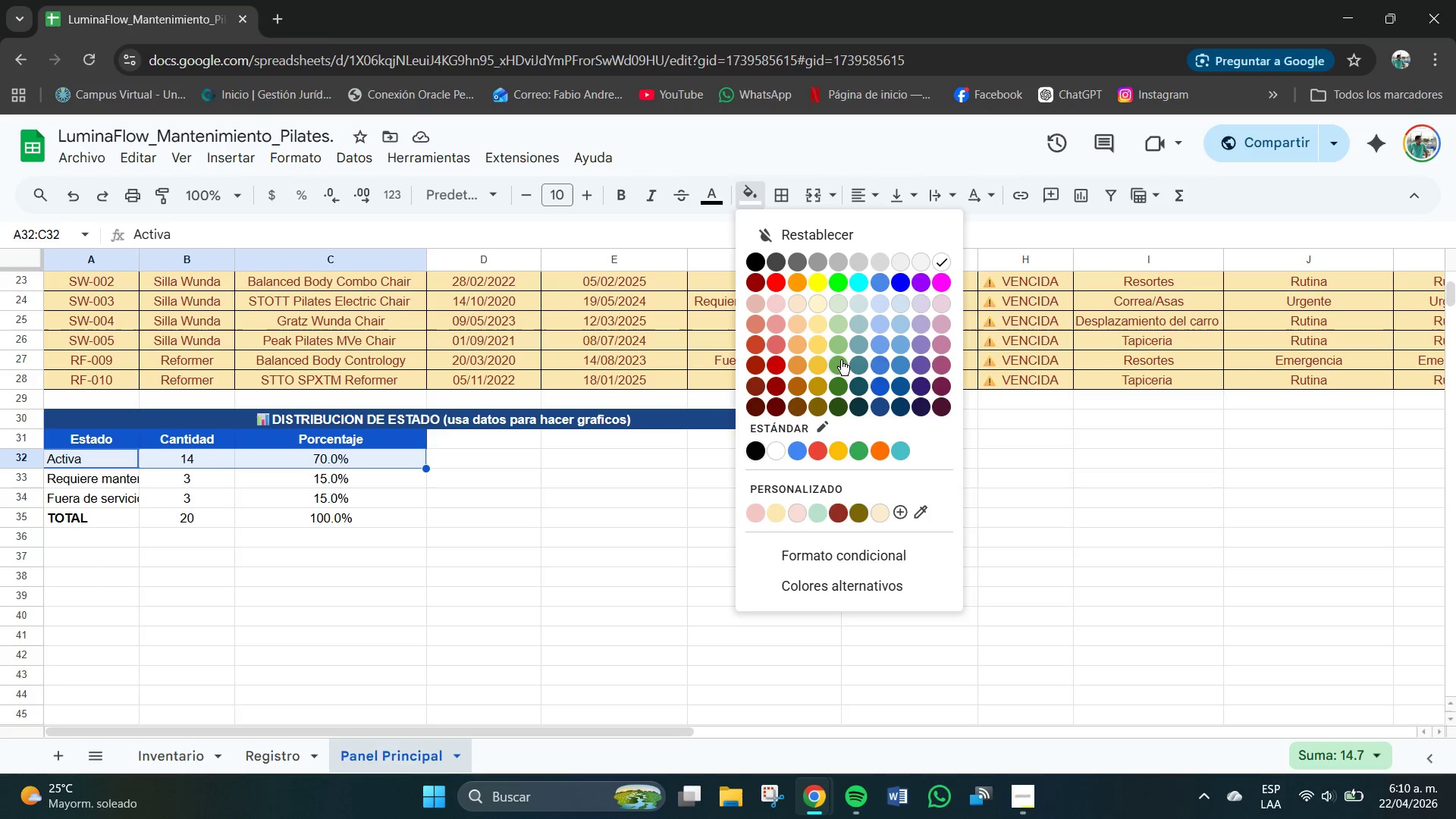 
left_click([841, 347])
 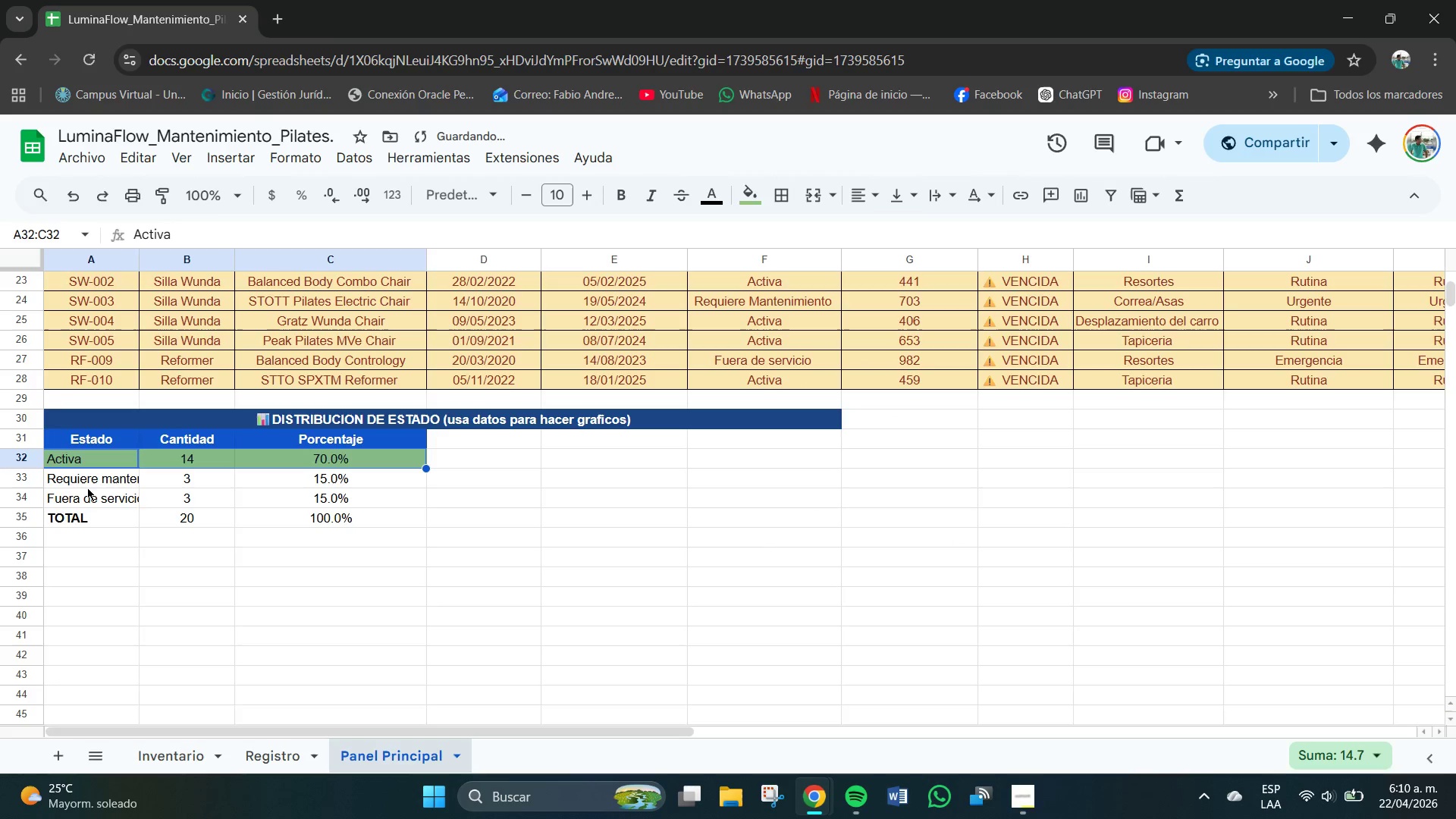 
left_click_drag(start_coordinate=[83, 480], to_coordinate=[362, 485])
 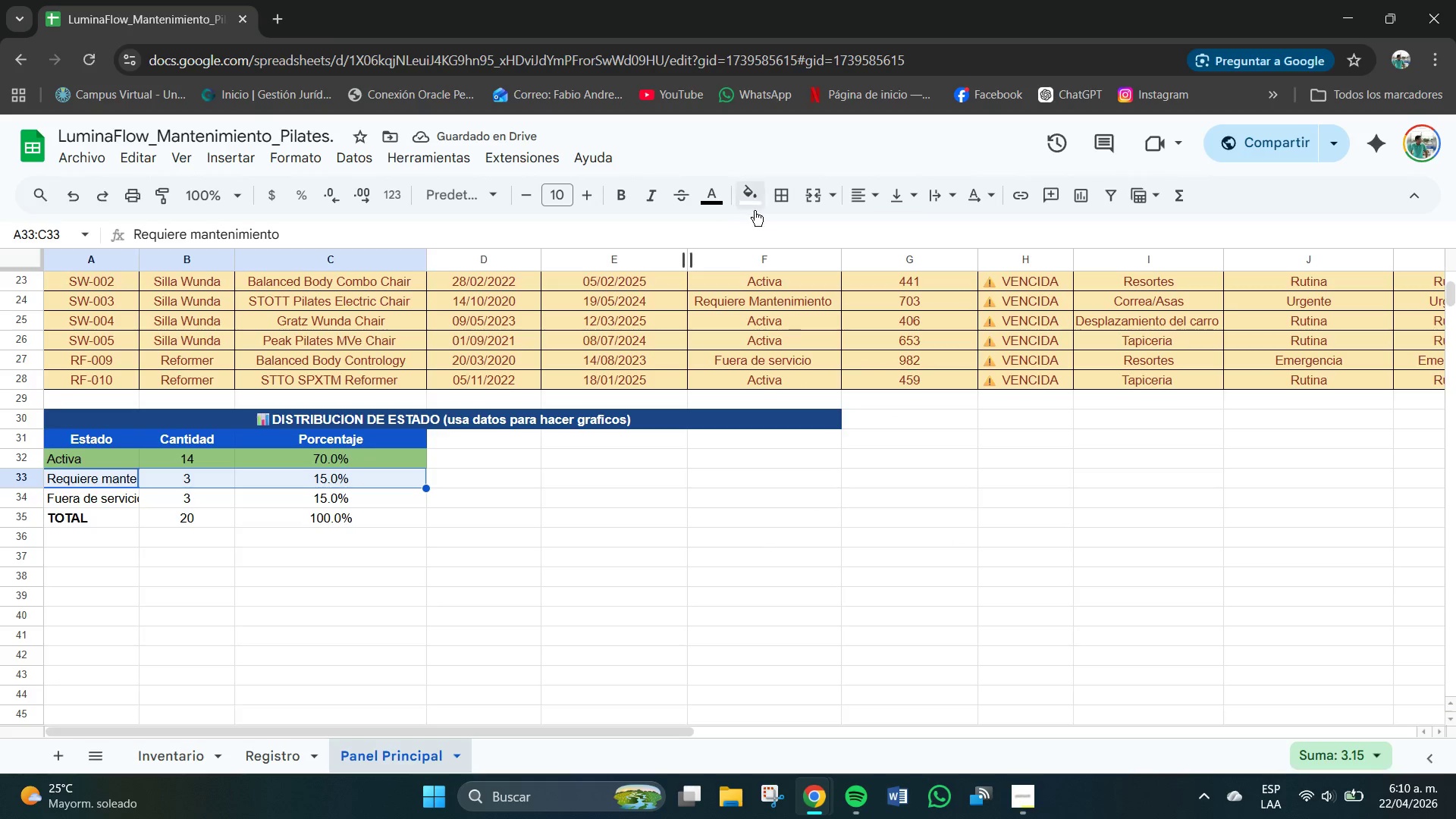 
left_click([764, 195])
 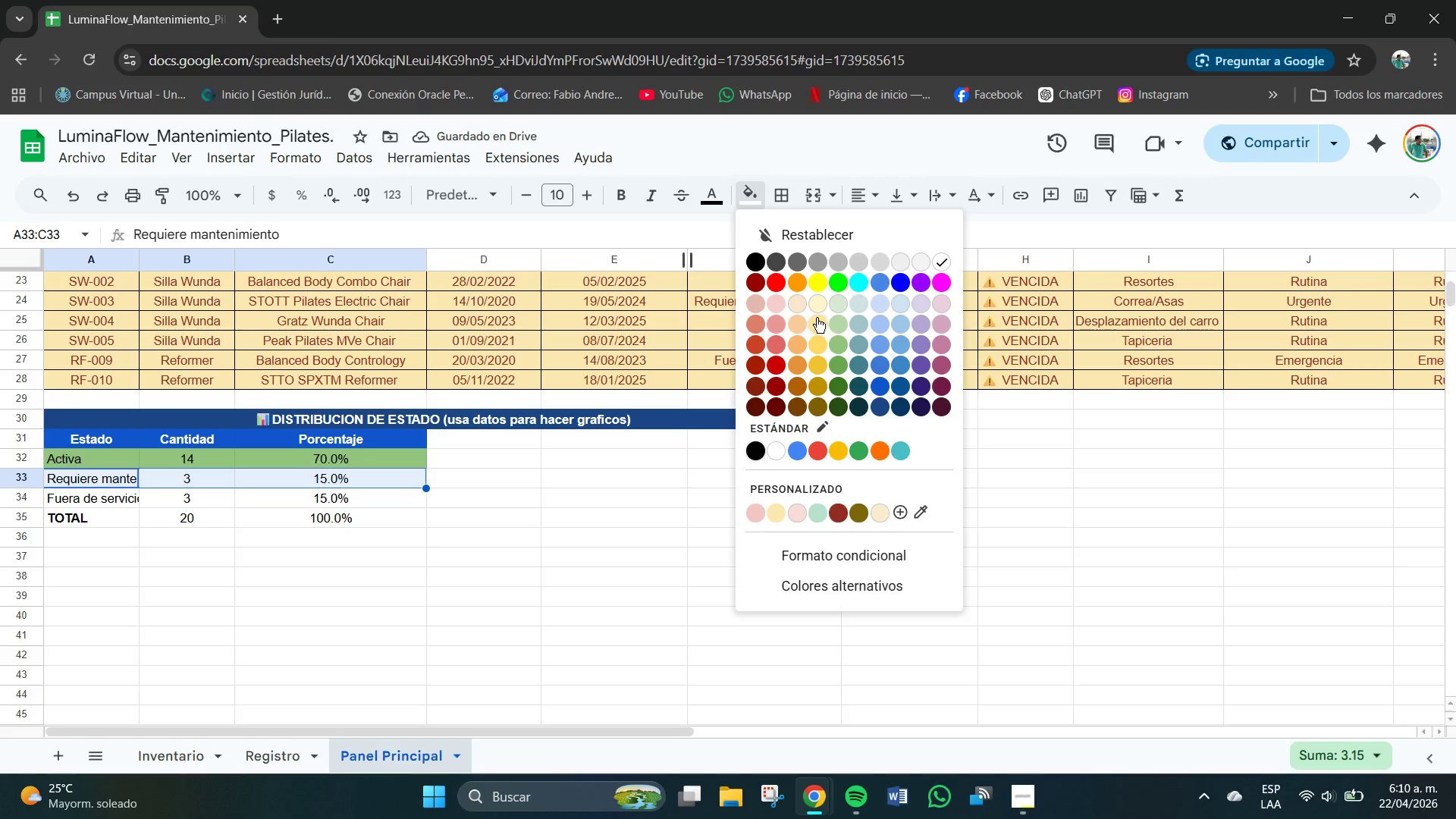 
left_click([822, 320])
 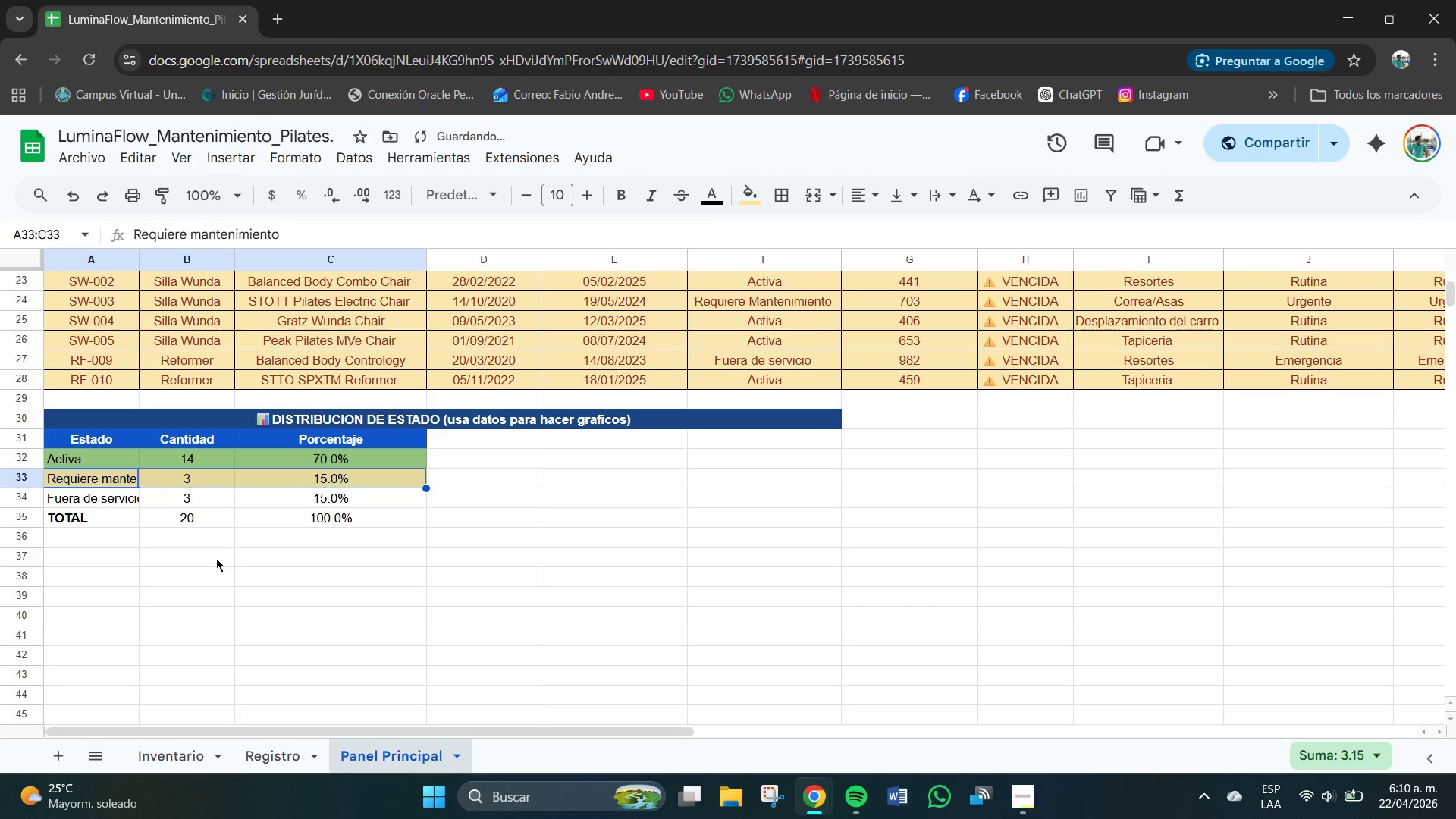 
left_click([199, 561])
 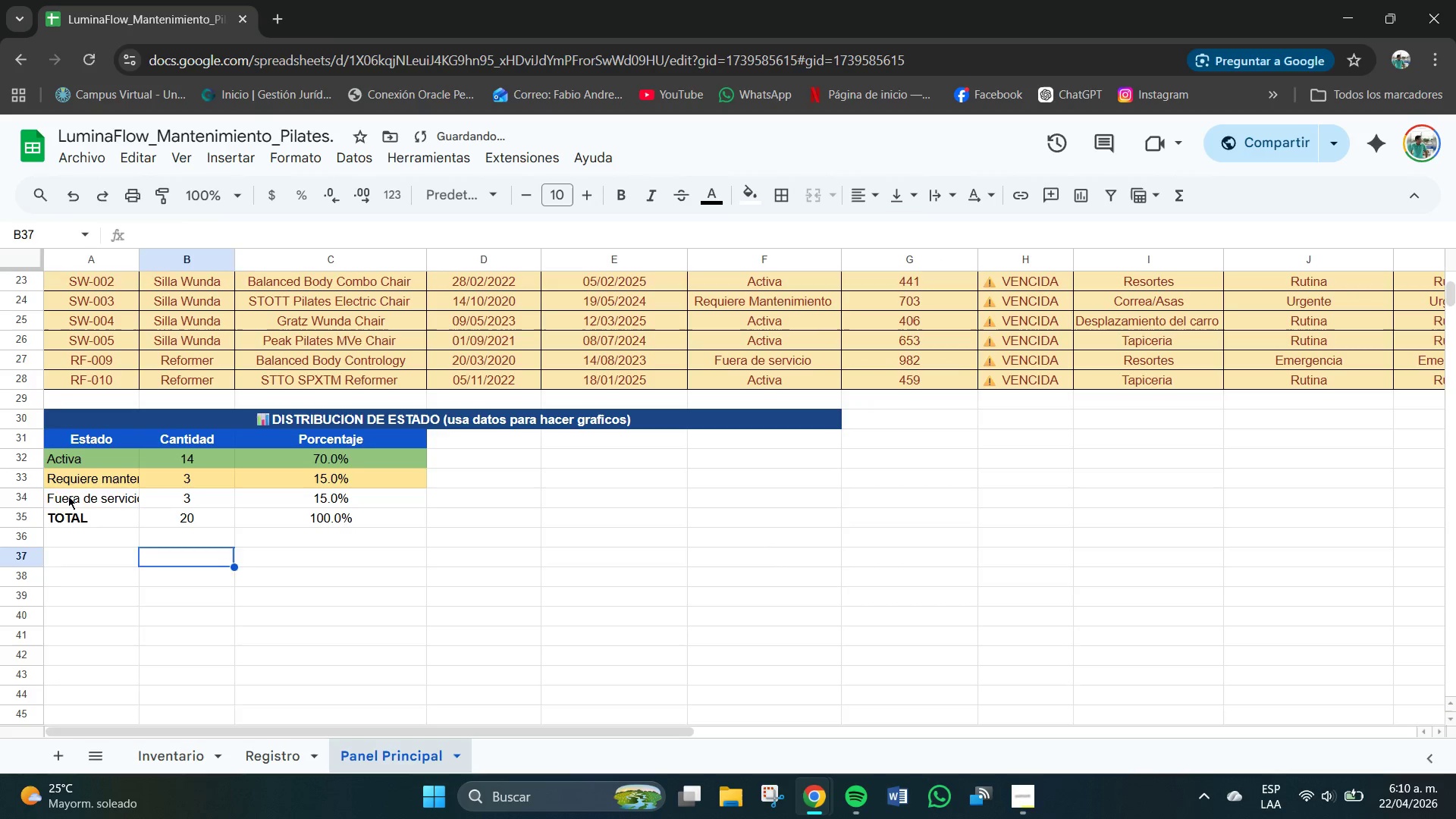 
left_click_drag(start_coordinate=[68, 496], to_coordinate=[364, 494])
 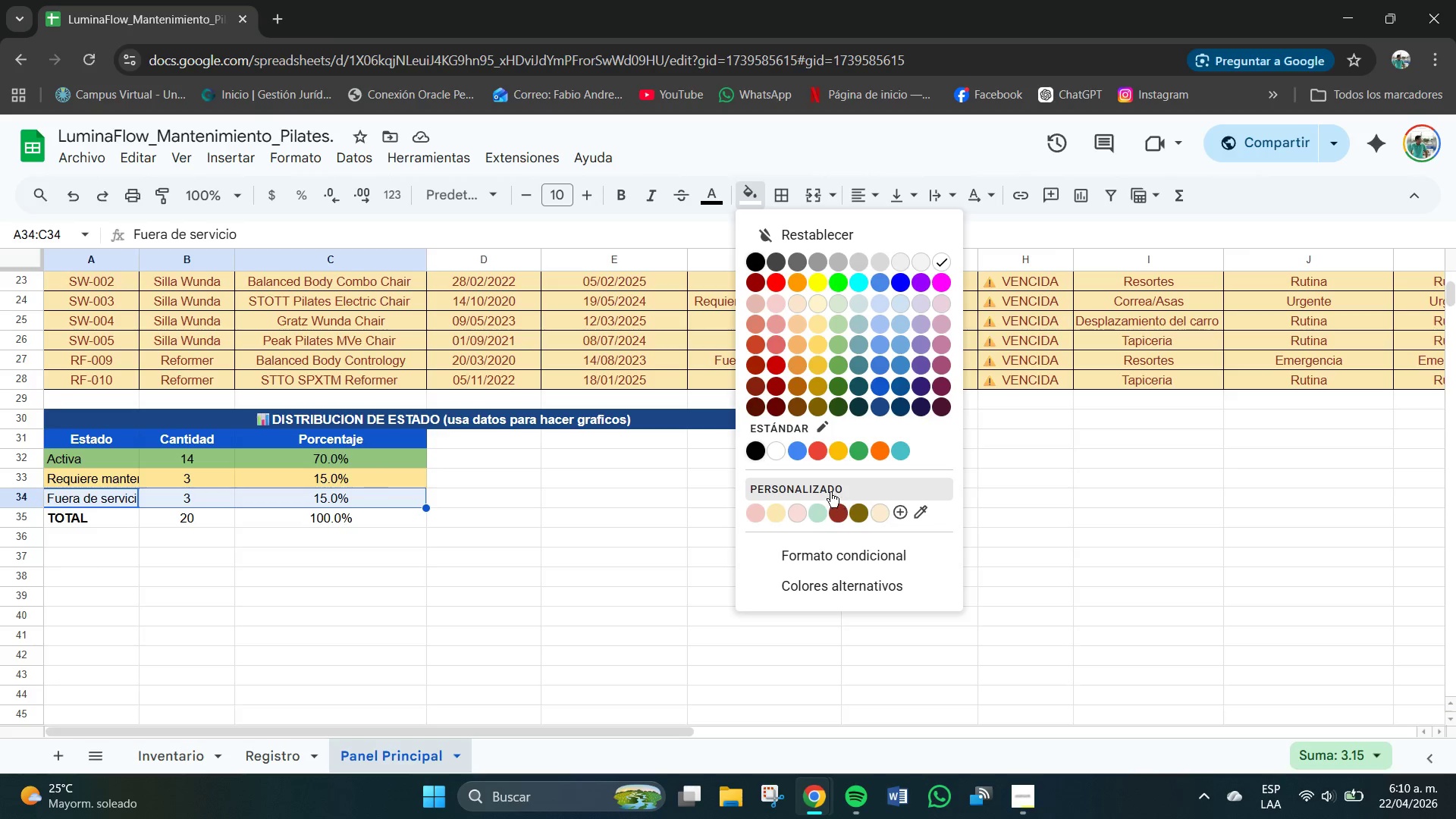 
wait(8.91)
 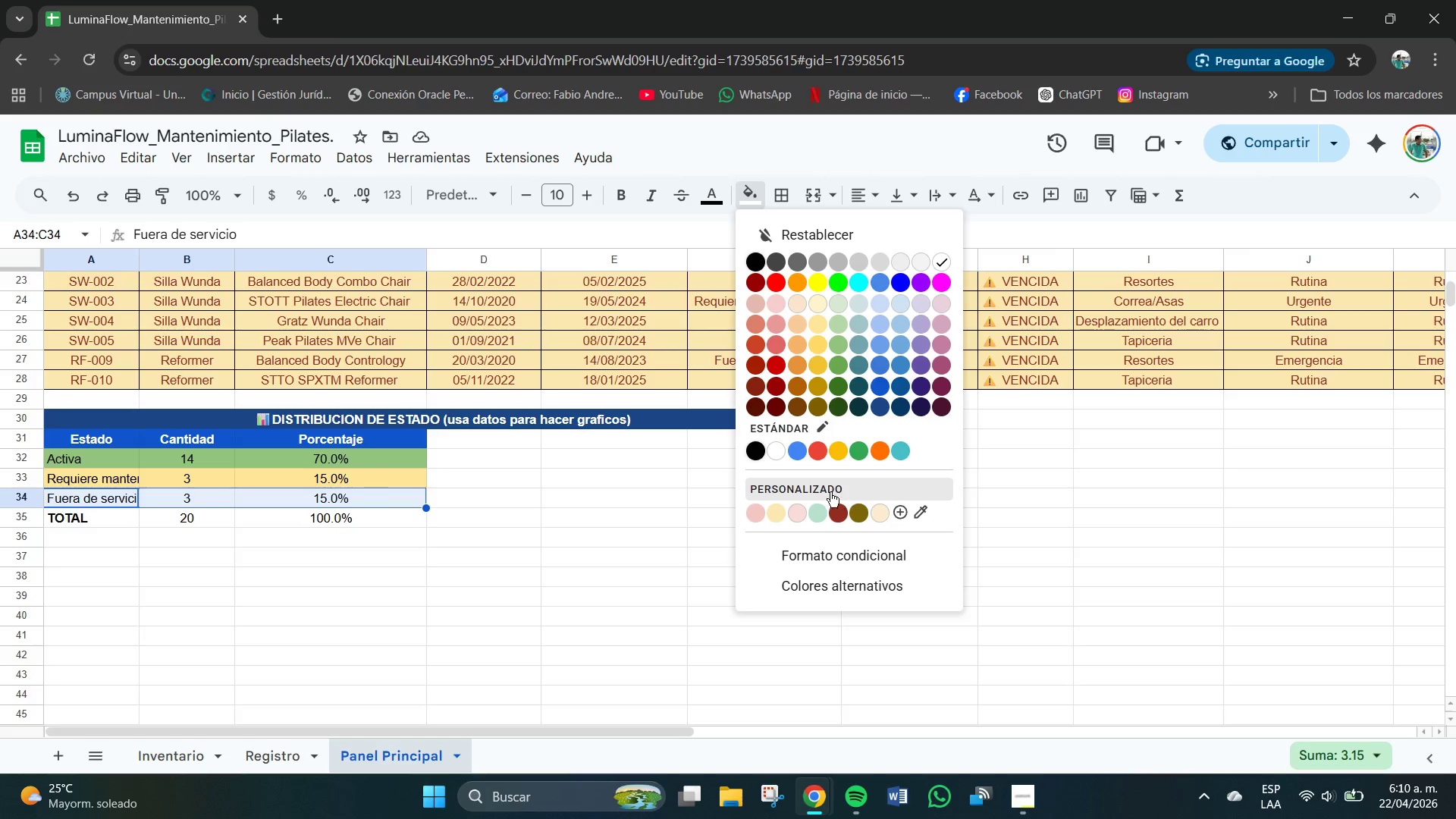 
left_click([775, 321])
 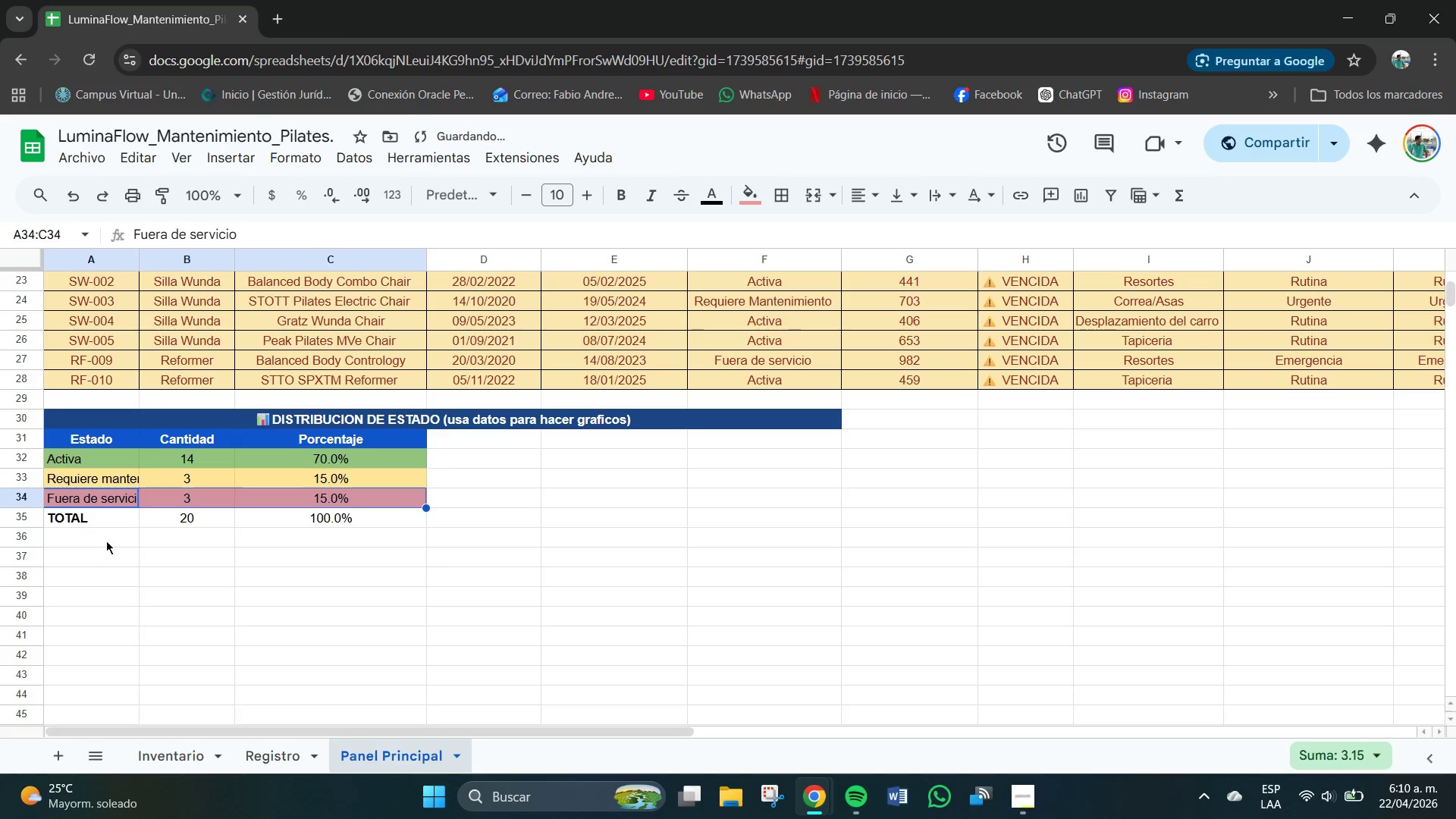 
left_click([290, 544])
 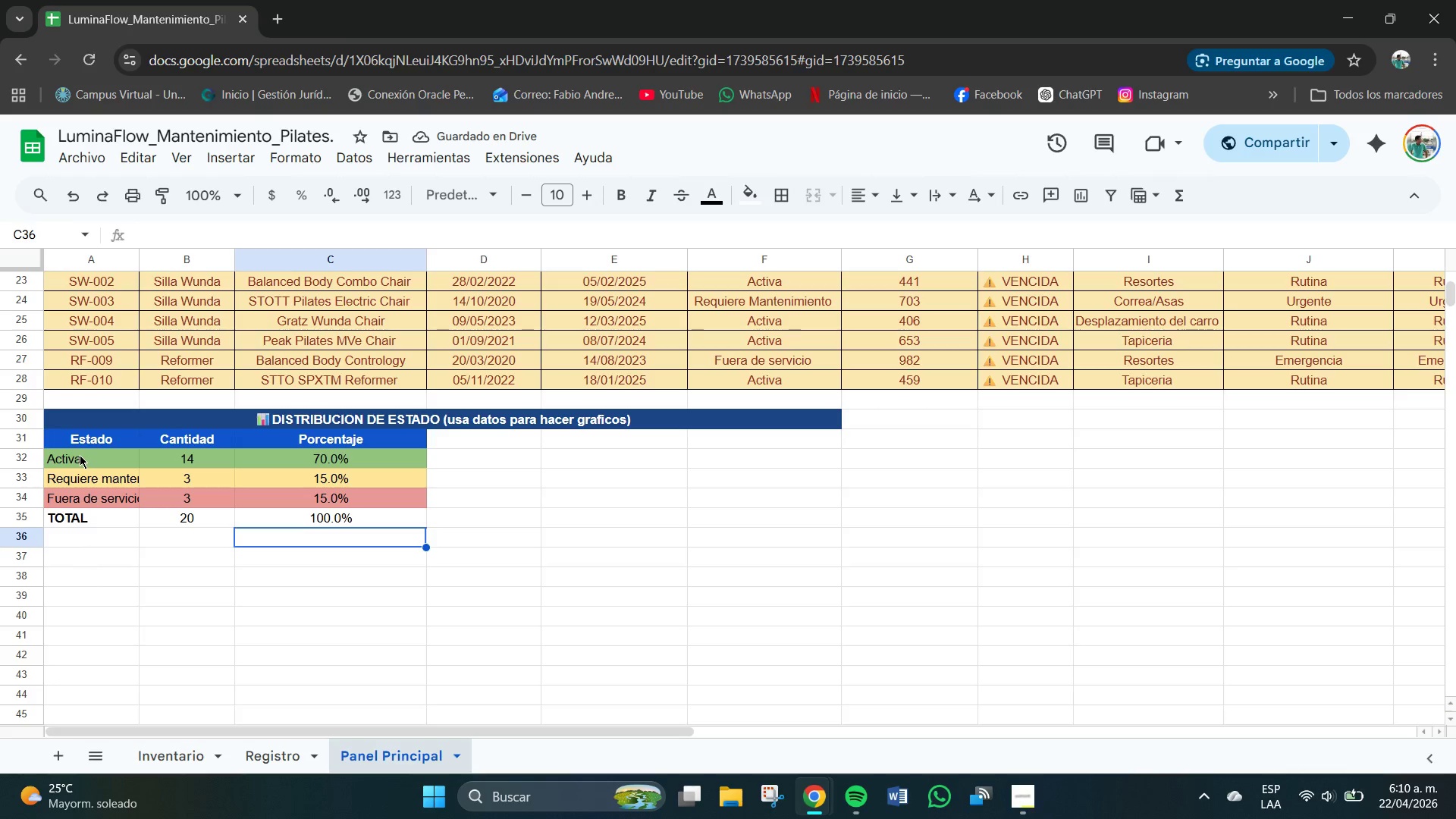 
left_click_drag(start_coordinate=[77, 454], to_coordinate=[326, 501])
 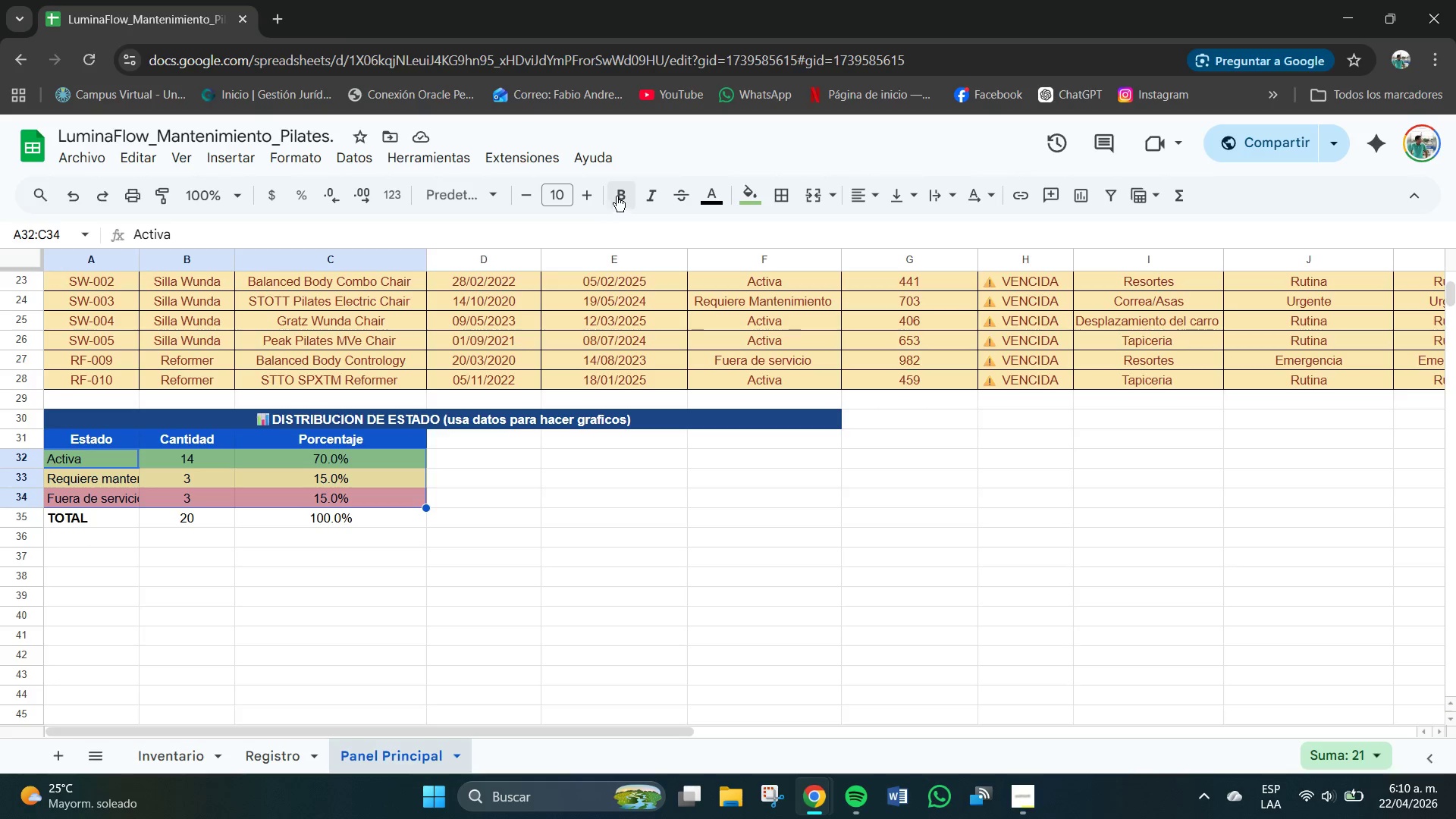 
left_click([619, 193])
 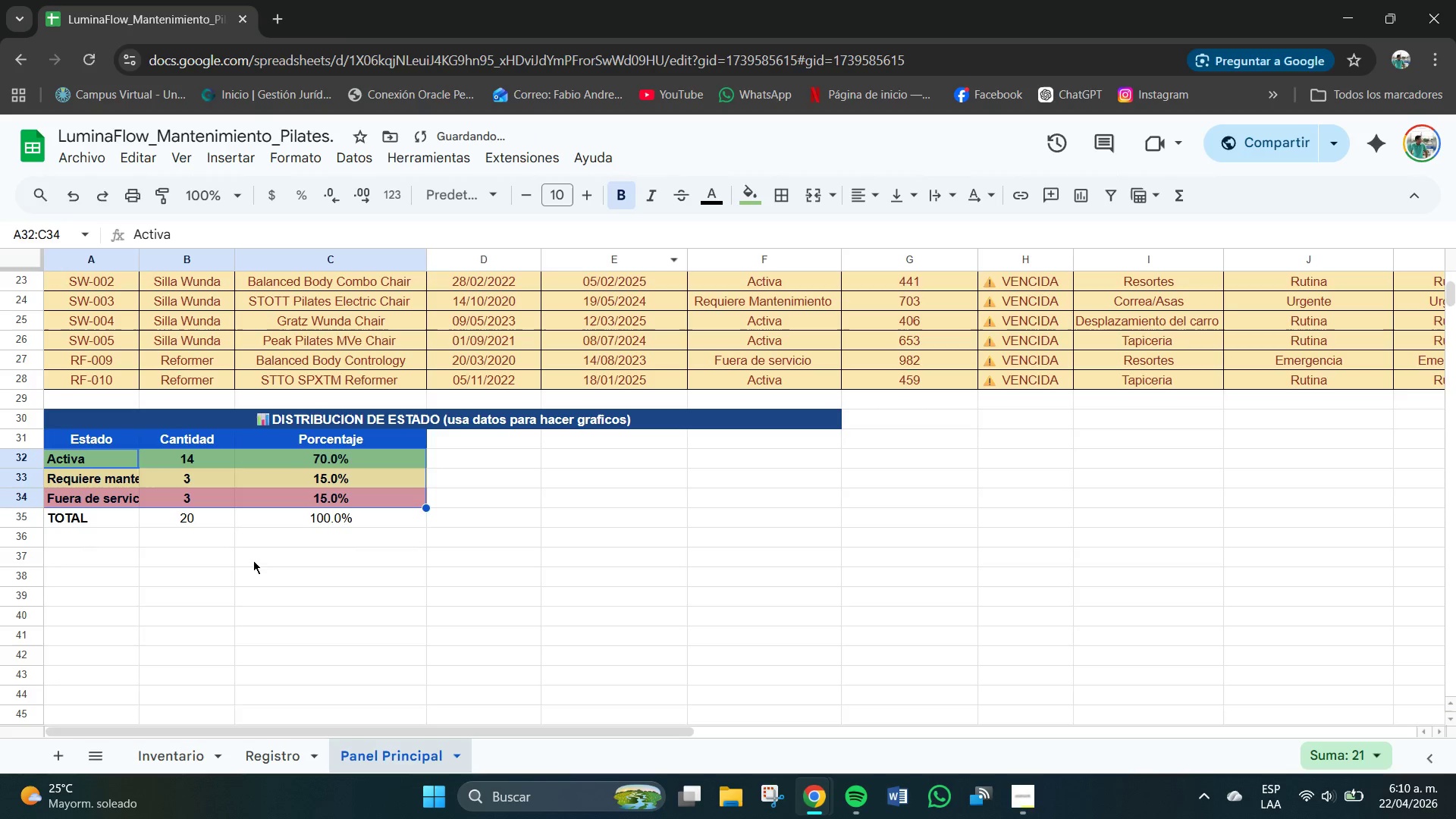 
left_click([232, 560])
 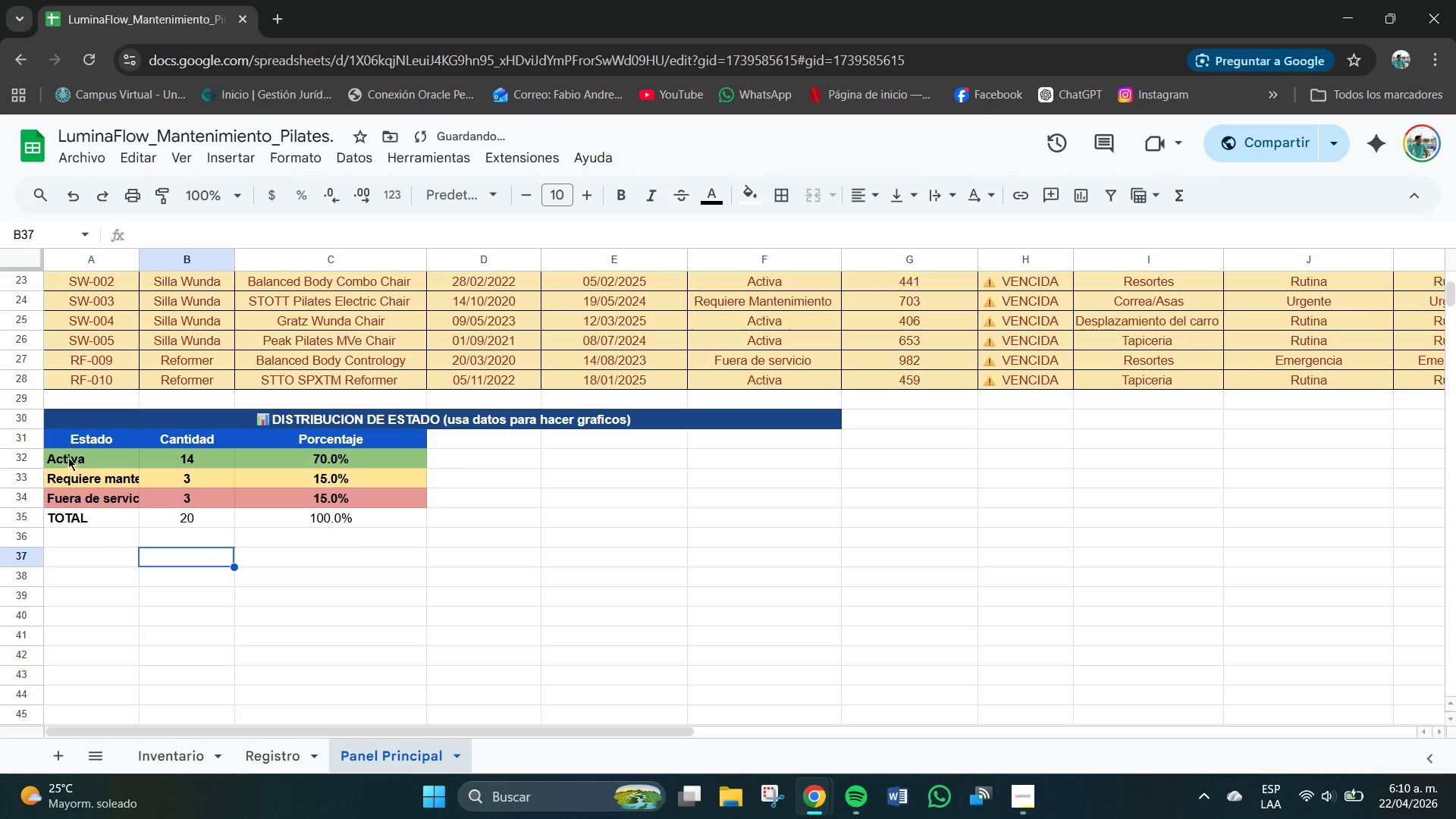 
left_click_drag(start_coordinate=[73, 451], to_coordinate=[338, 502])
 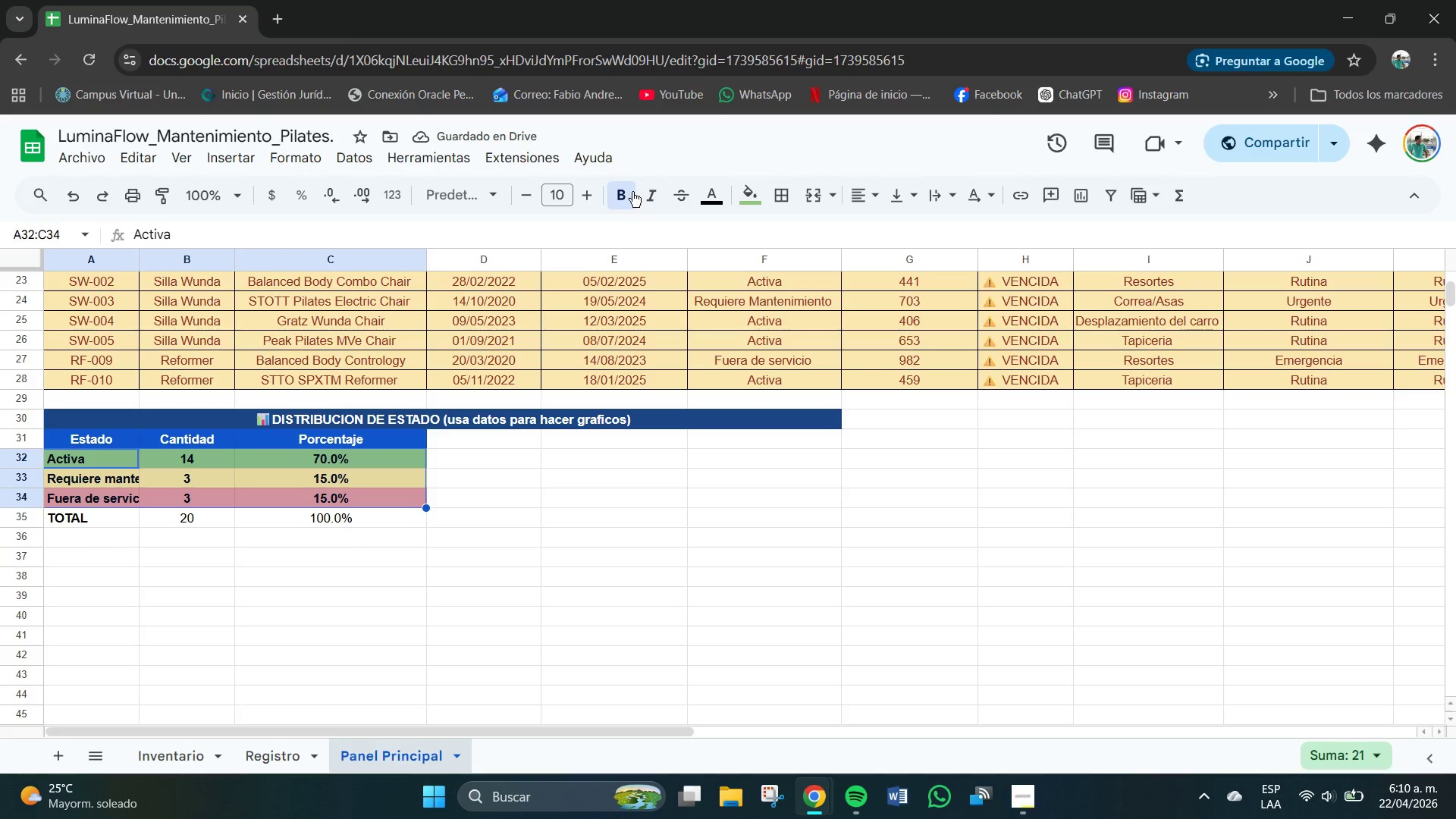 
left_click([626, 192])
 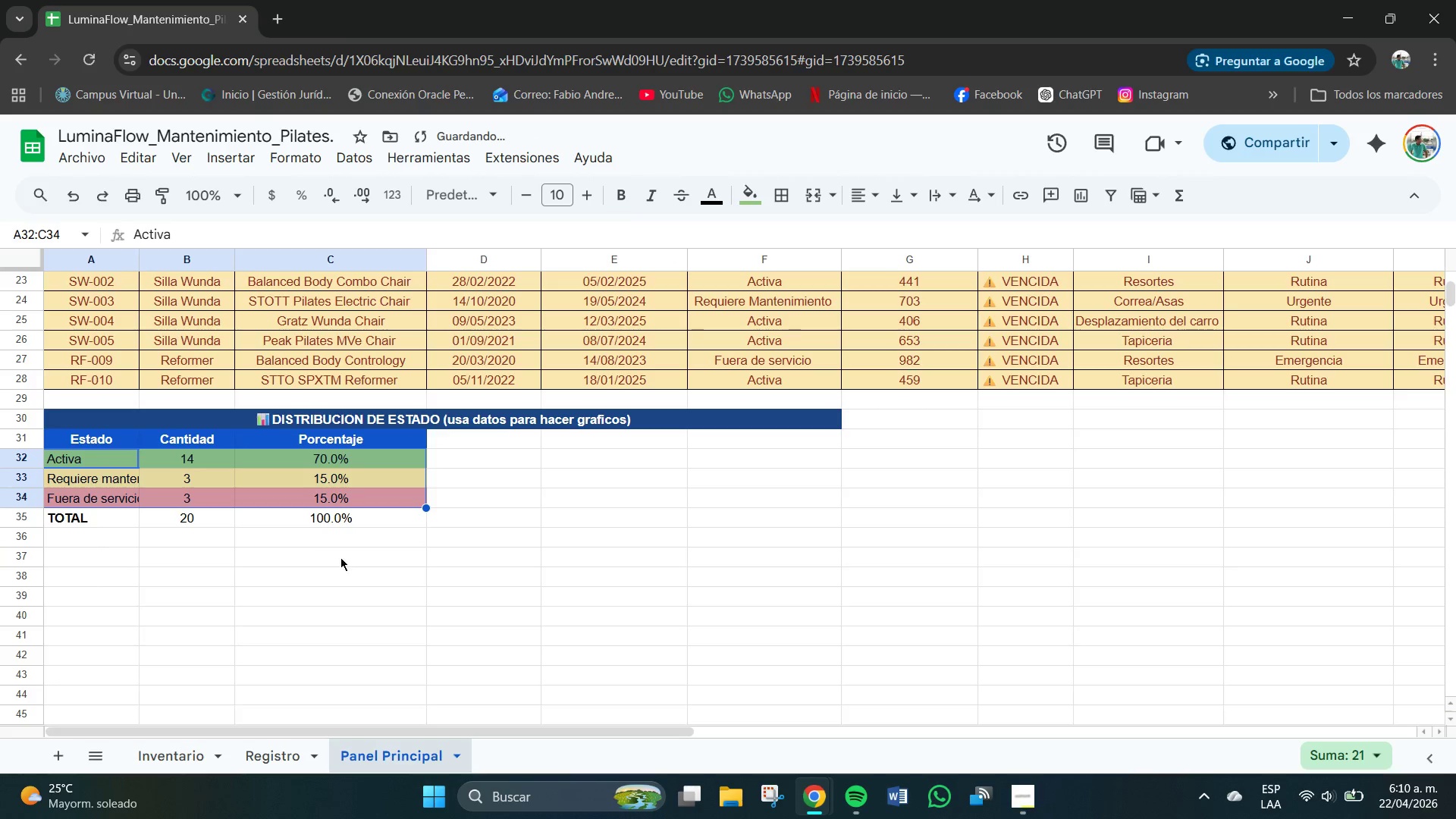 
left_click([321, 566])
 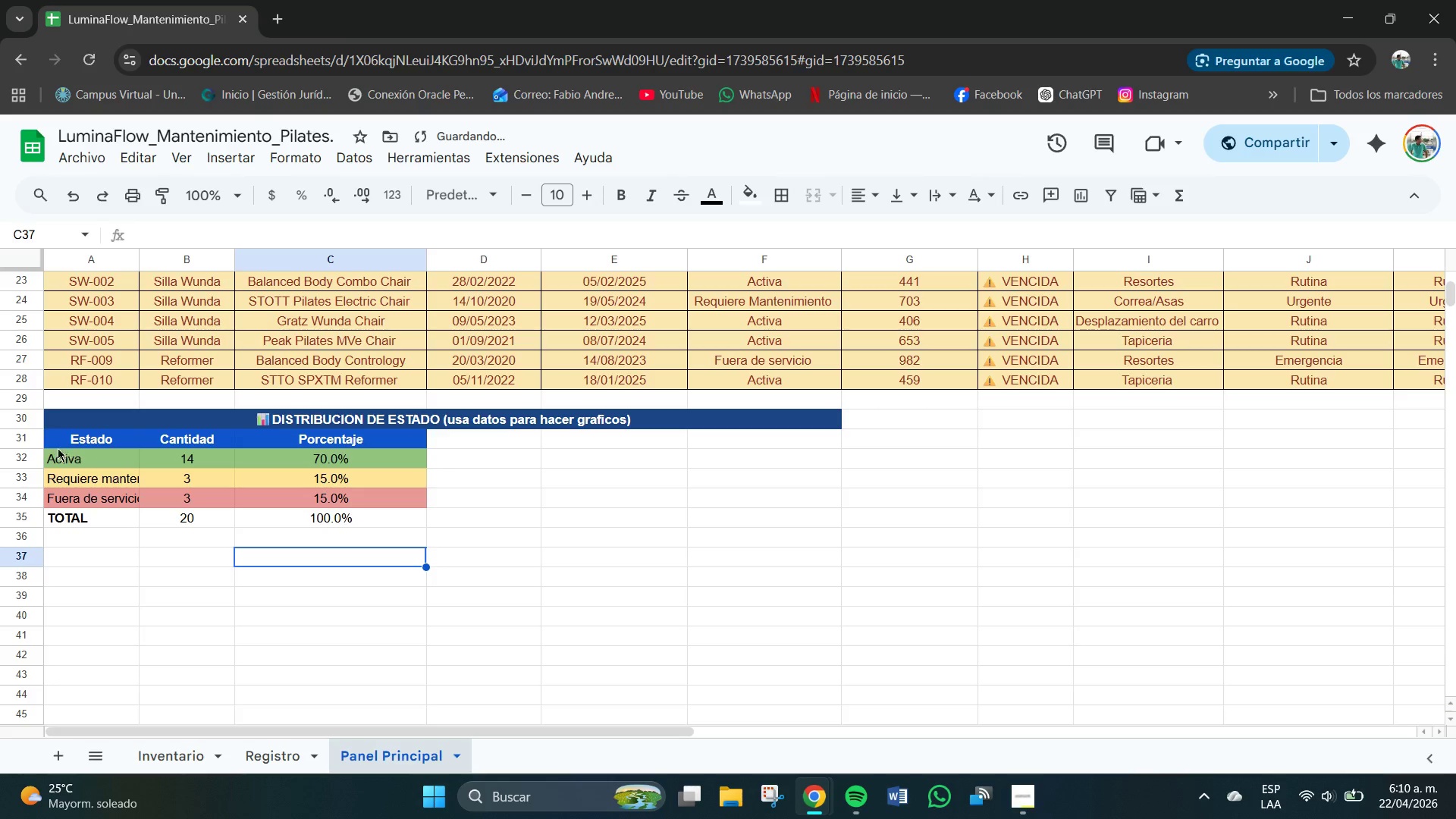 
left_click_drag(start_coordinate=[53, 447], to_coordinate=[427, 523])
 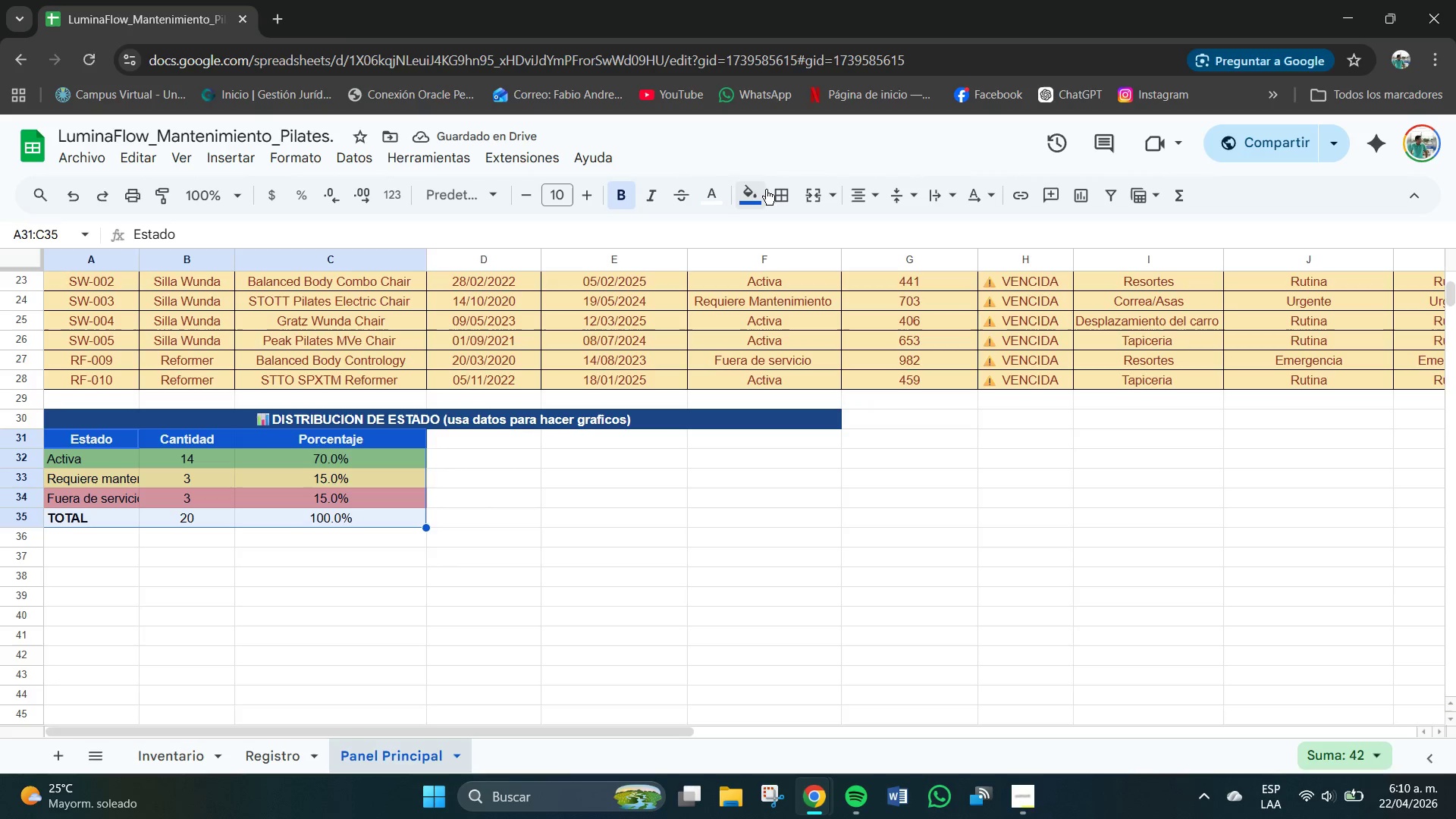 
left_click([777, 190])
 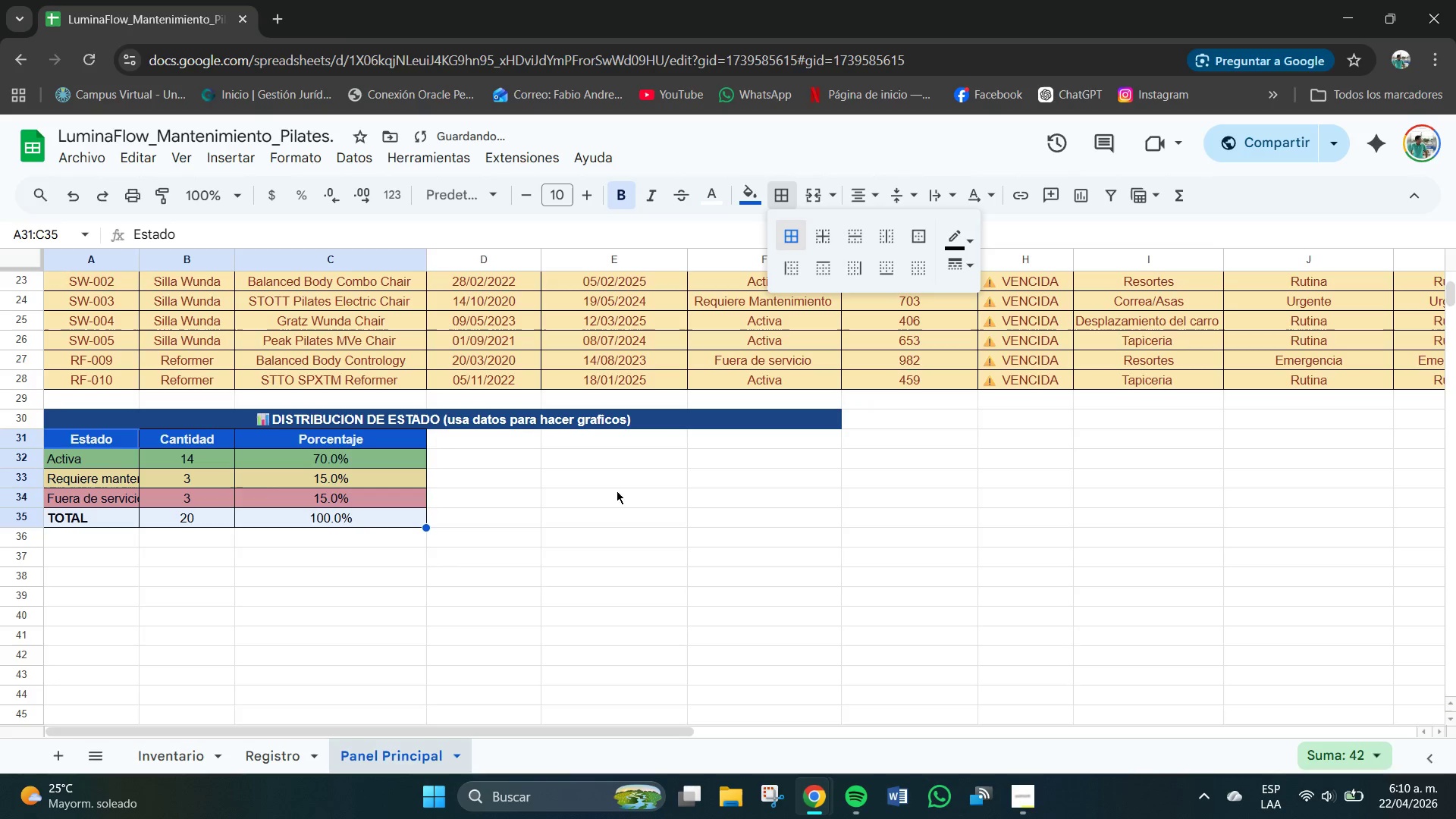 
double_click([510, 604])
 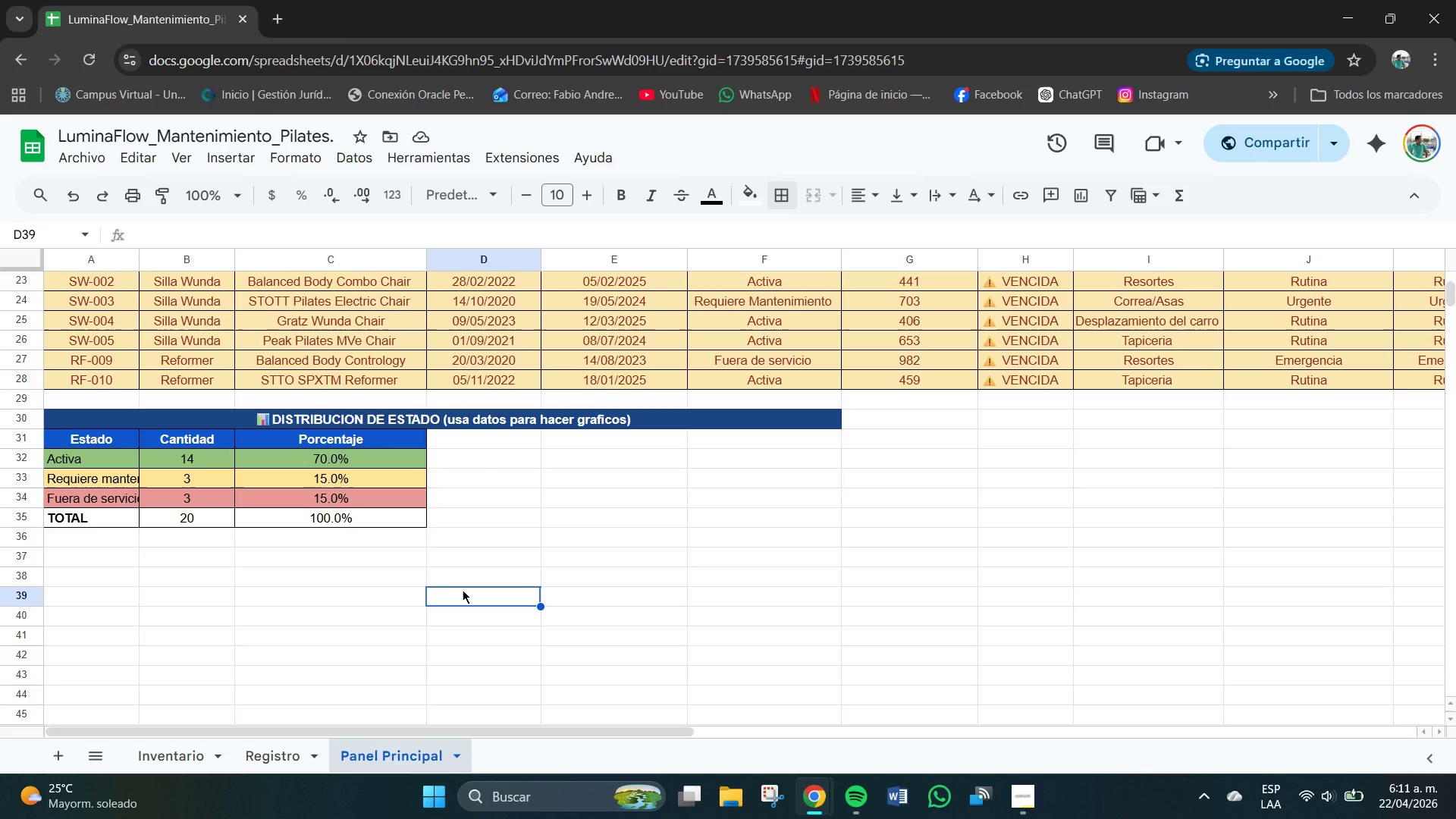 
wait(16.45)
 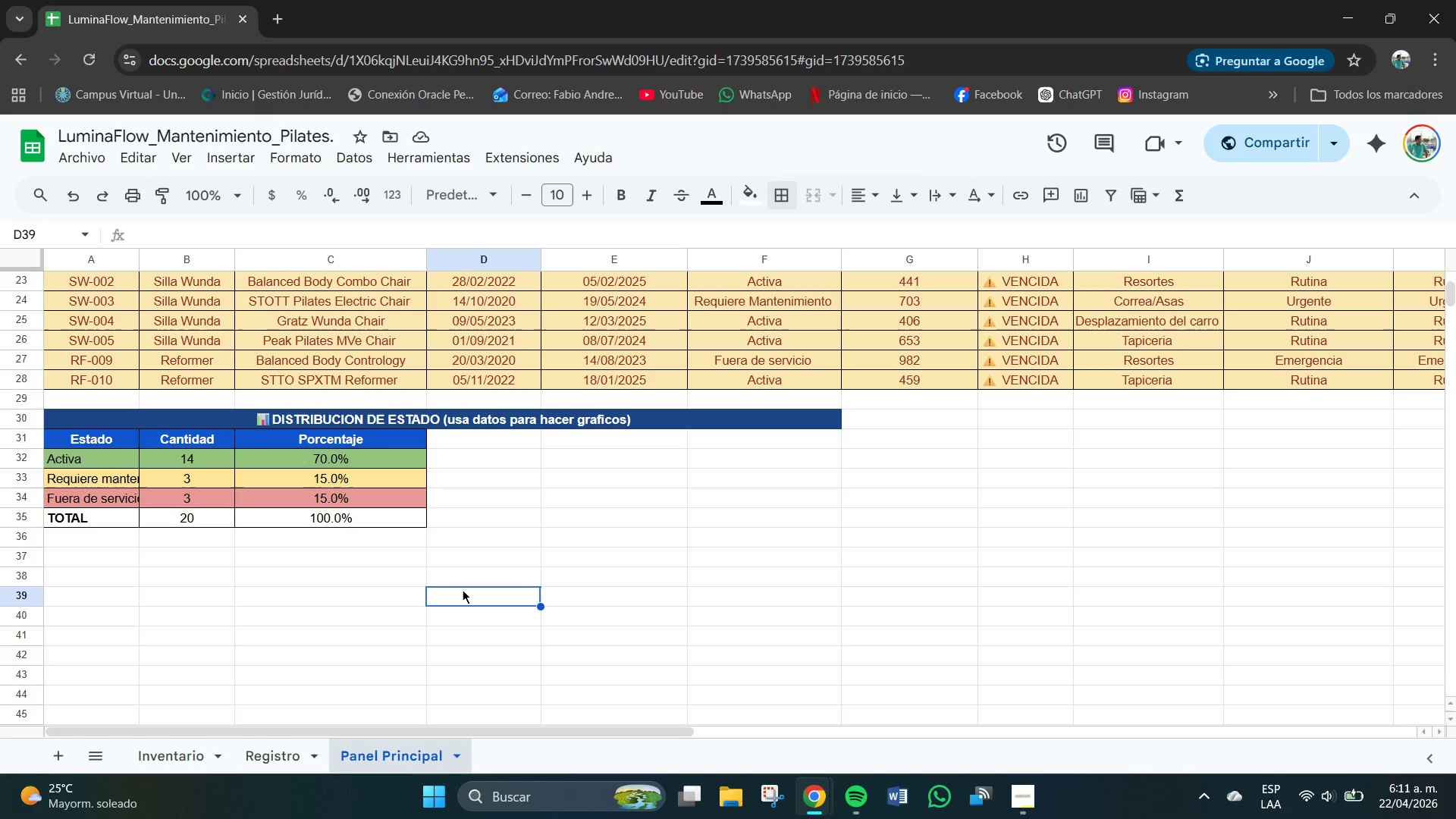 
left_click_drag(start_coordinate=[887, 428], to_coordinate=[1287, 432])
 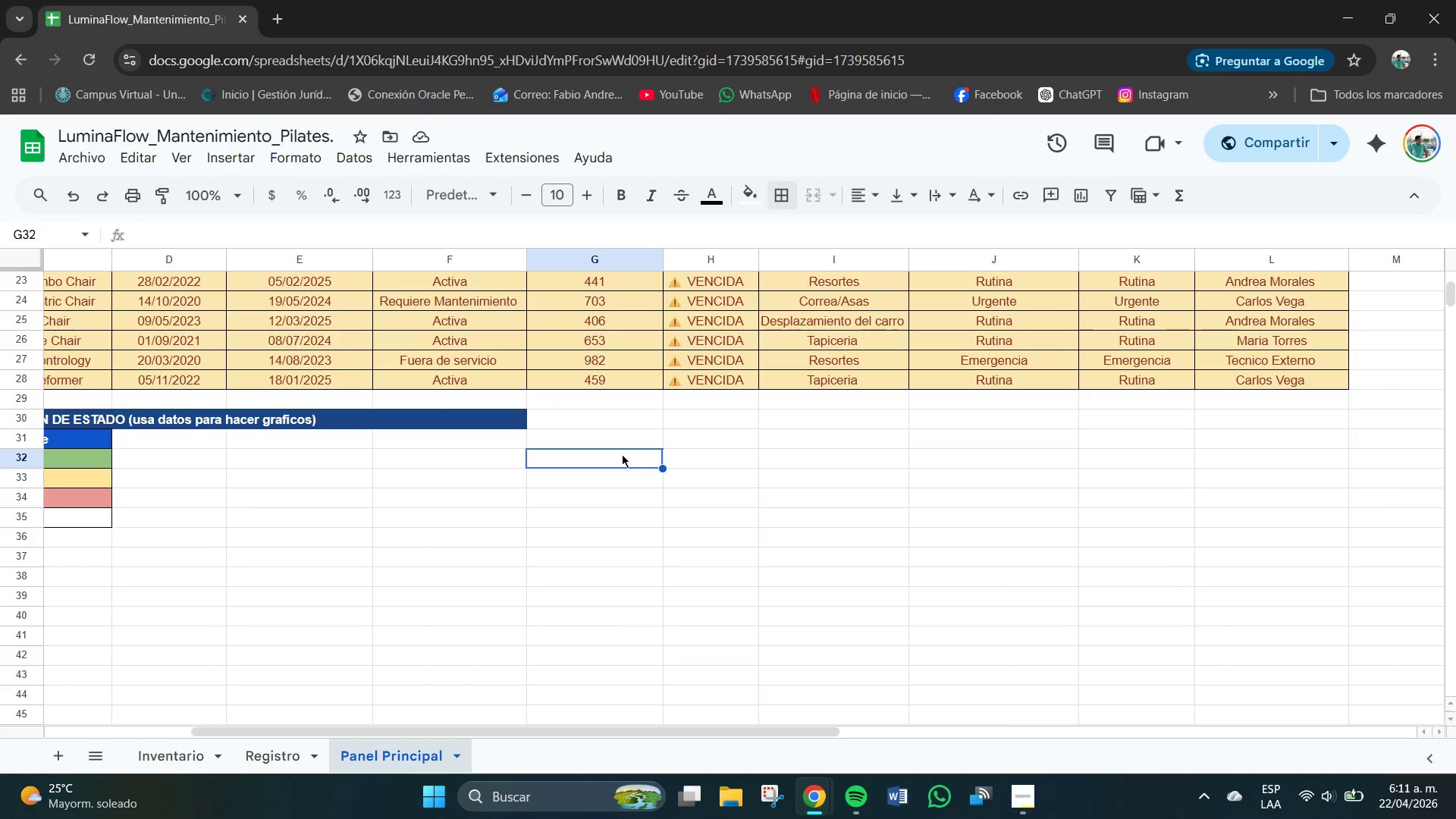 
left_click_drag(start_coordinate=[570, 415], to_coordinate=[1315, 421])
 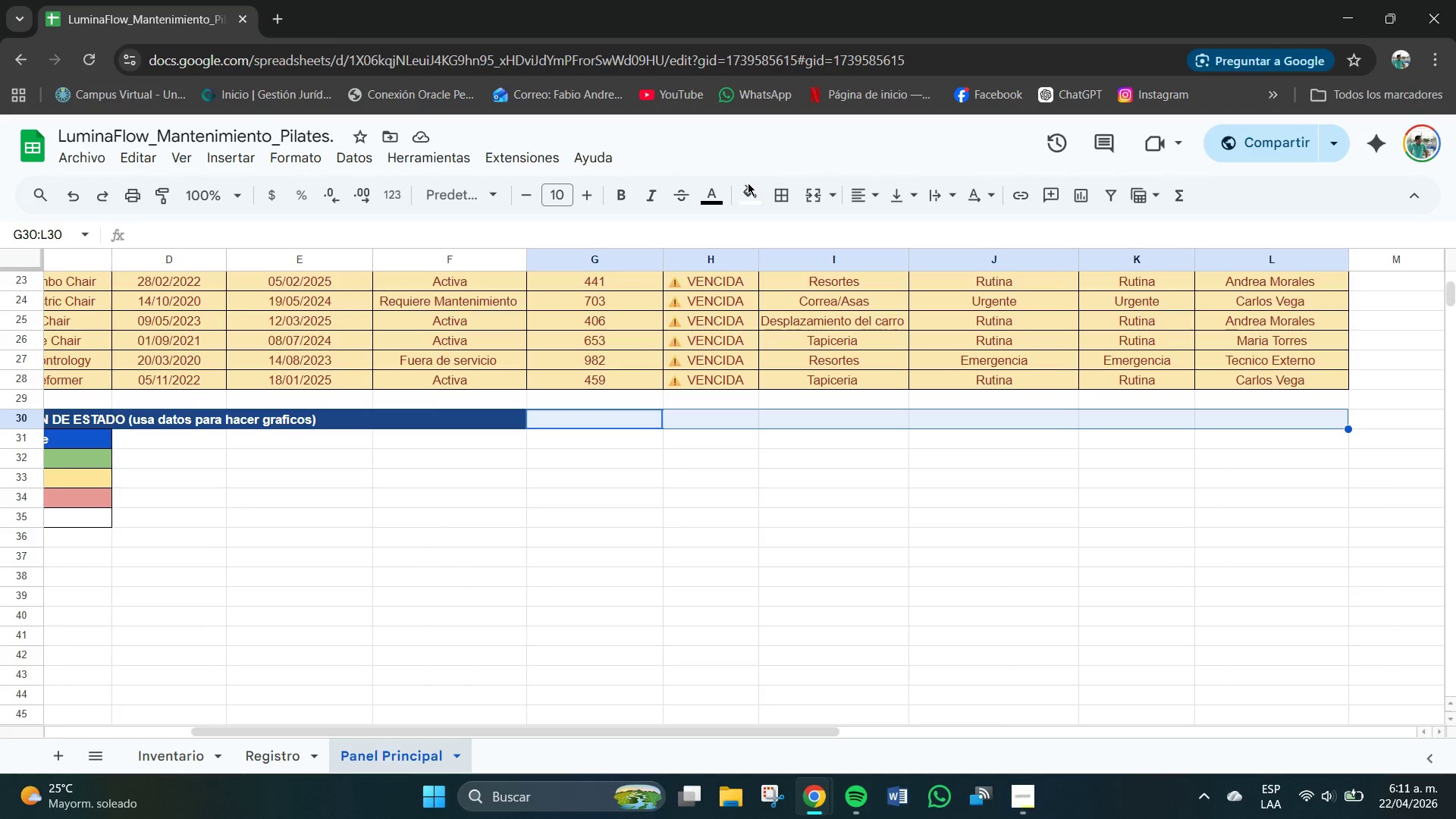 
left_click([748, 200])
 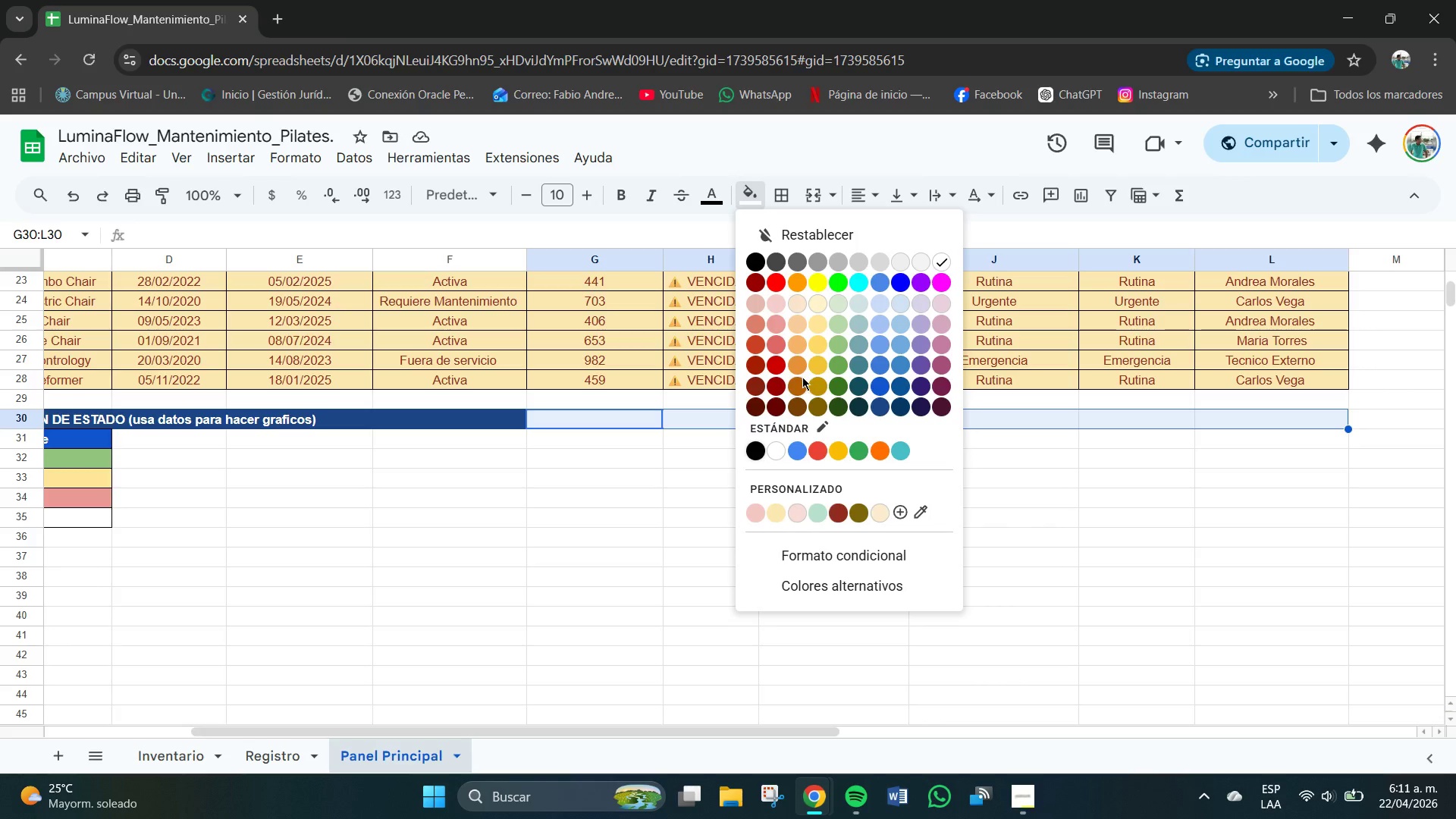 
left_click([798, 381])
 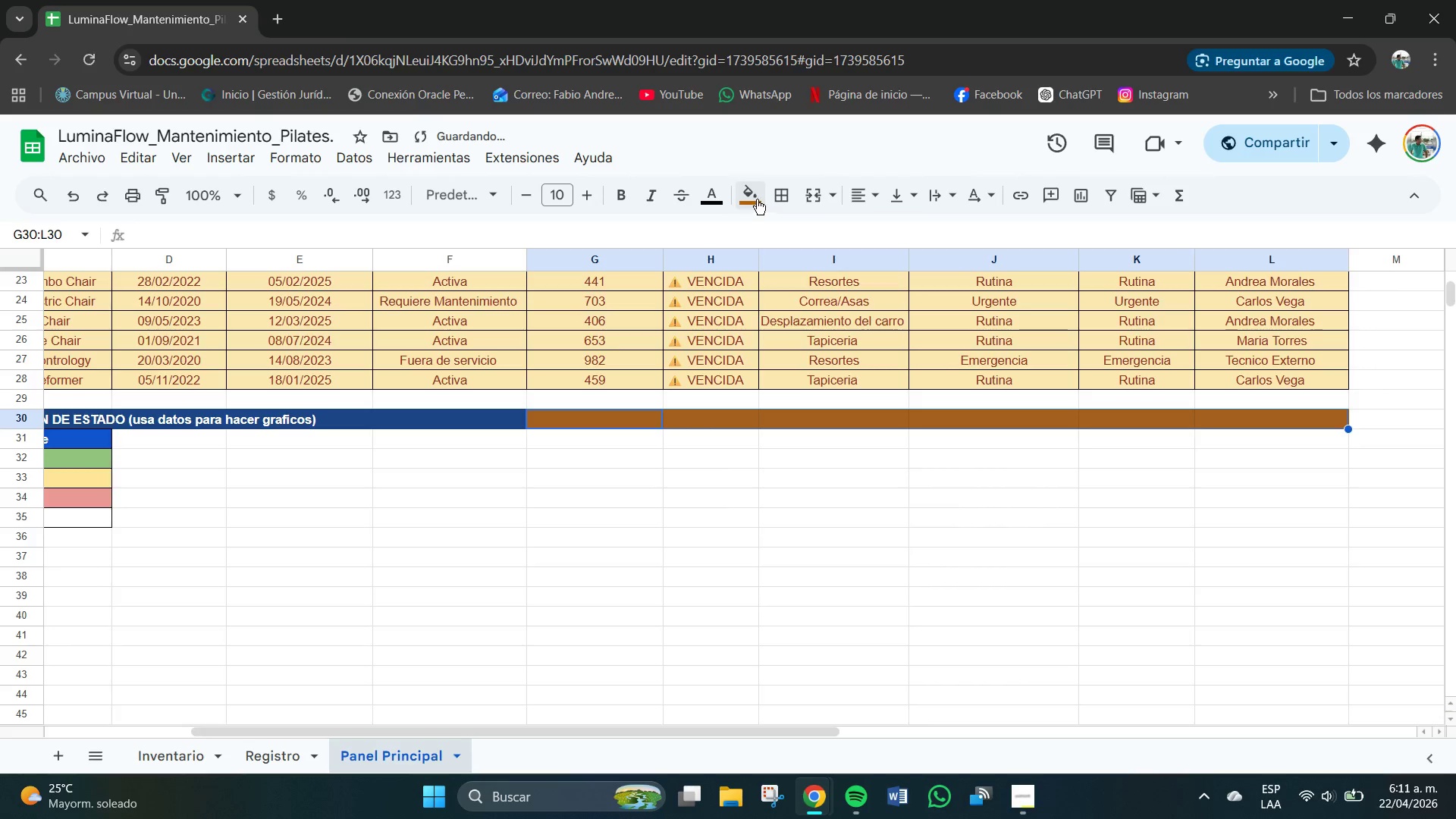 
left_click([834, 193])
 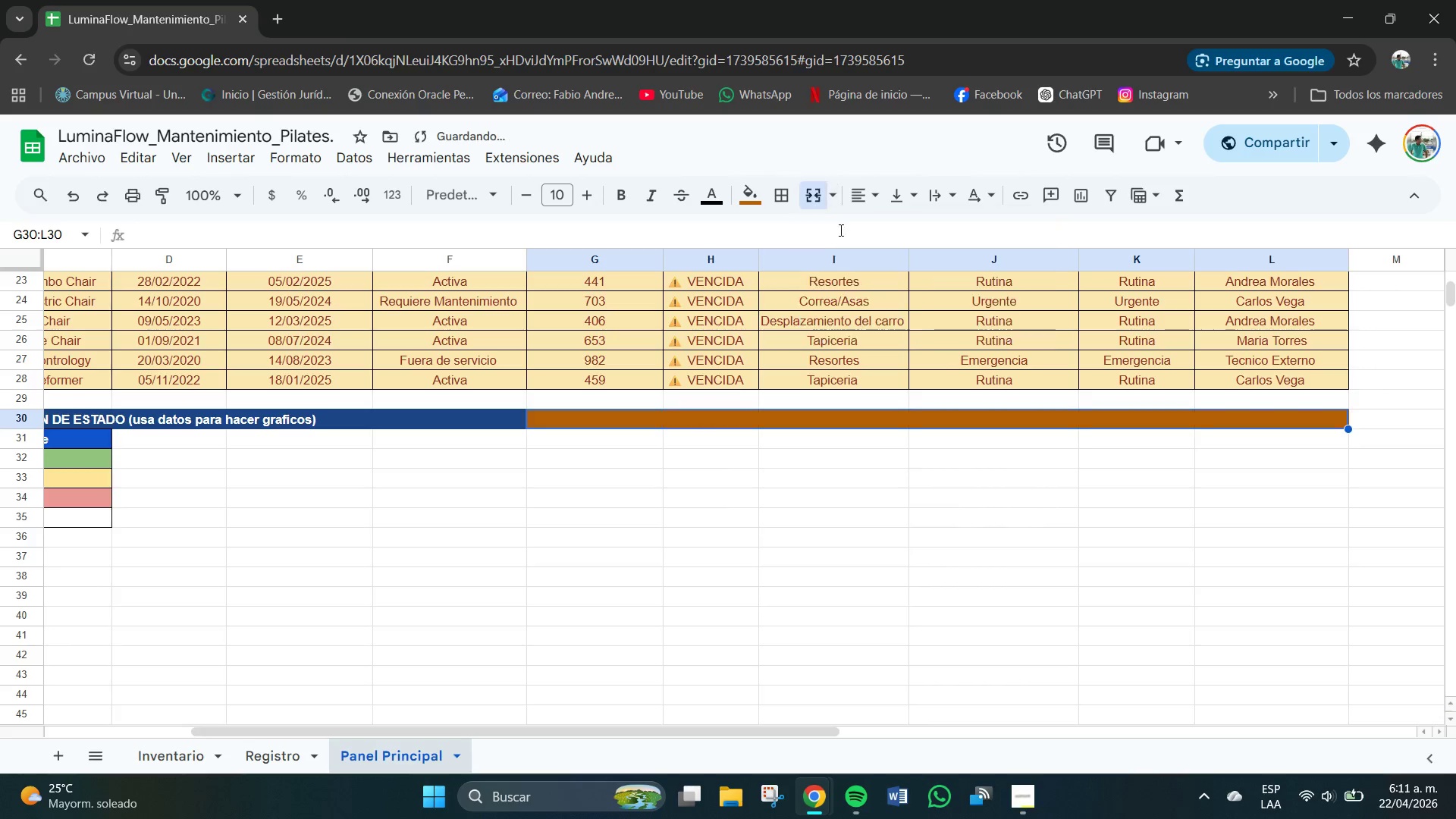 
left_click([841, 234])
 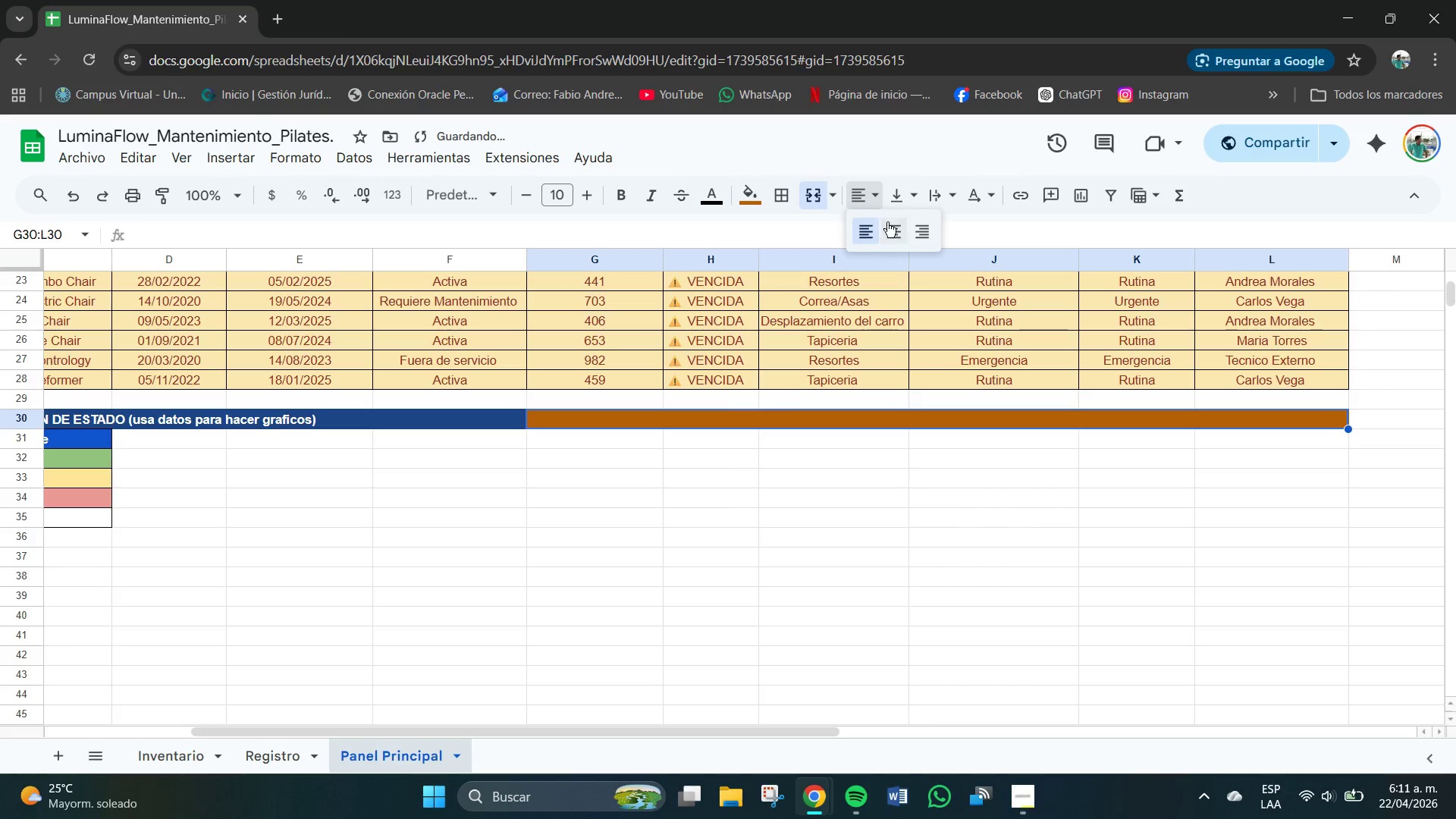 
triple_click([892, 229])
 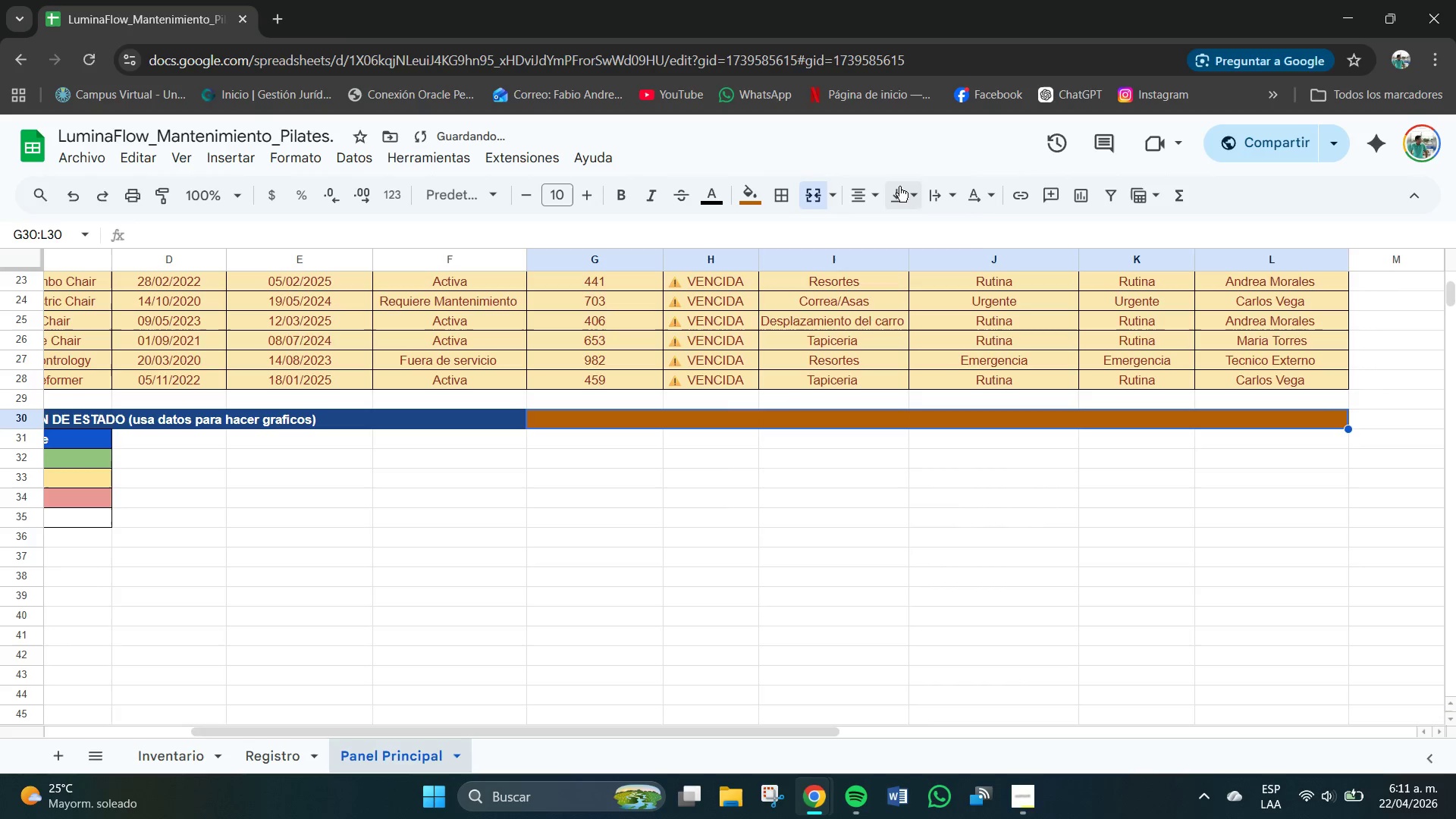 
triple_click([899, 187])
 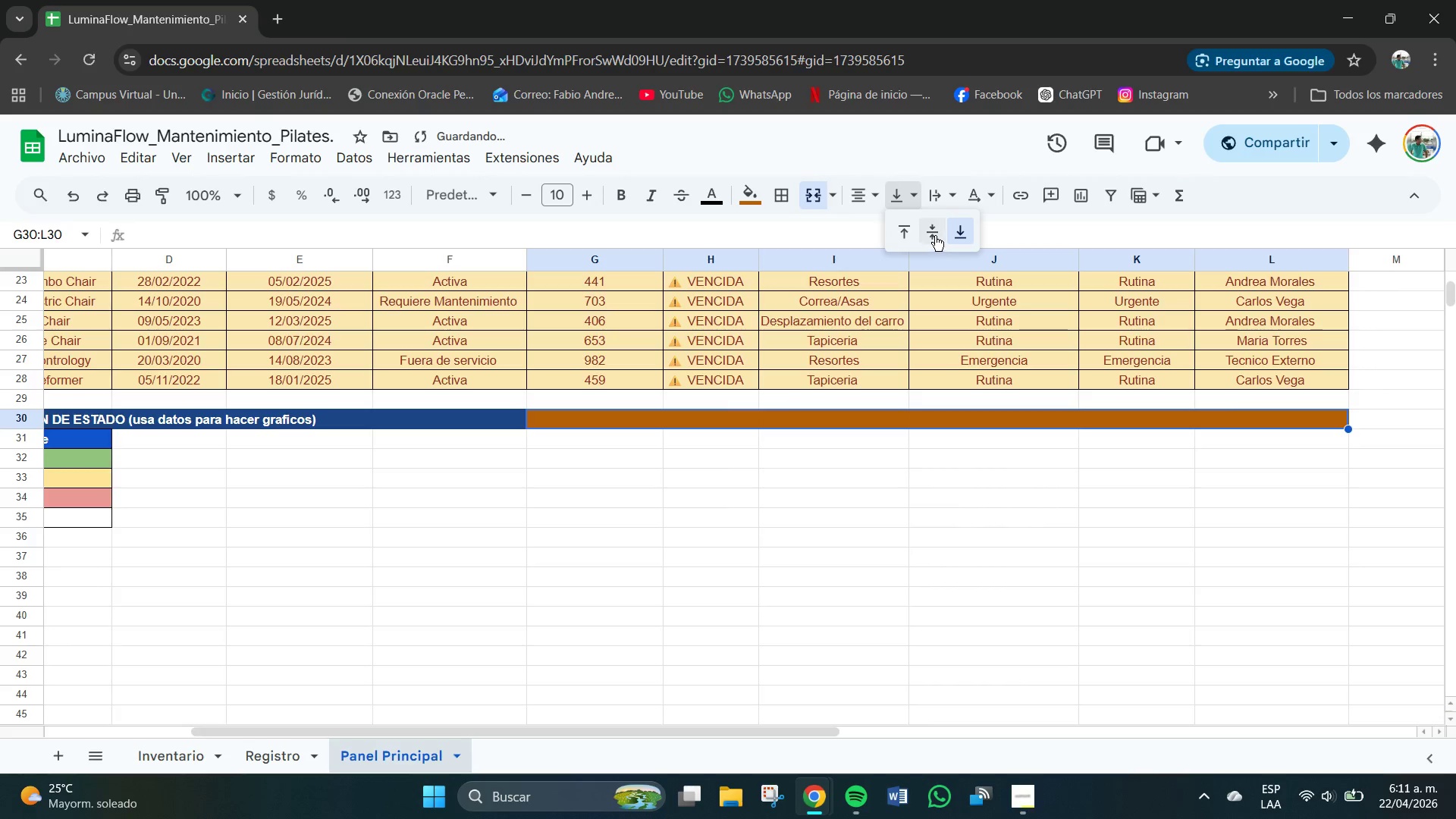 
left_click([935, 236])
 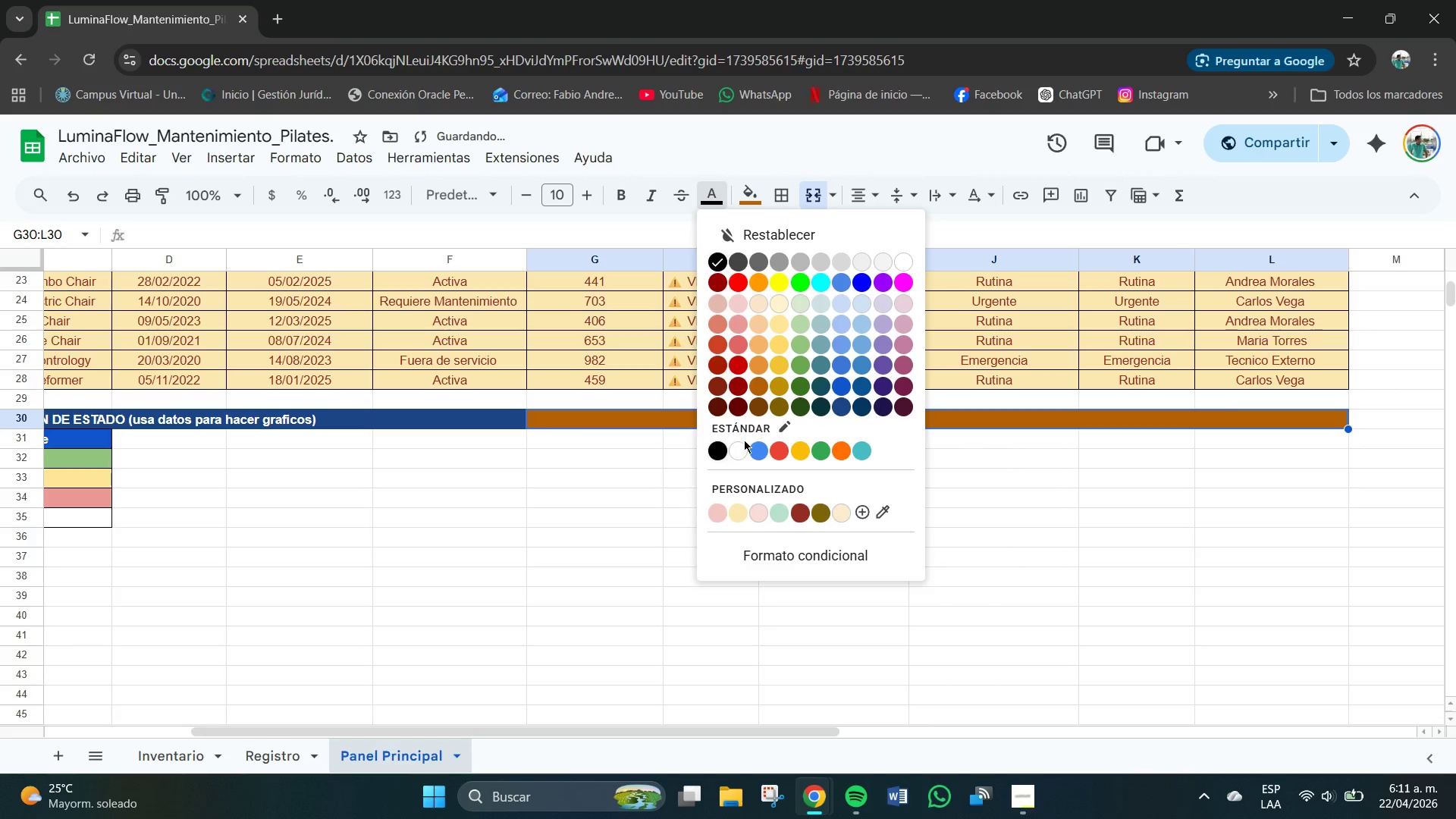 
left_click([739, 450])
 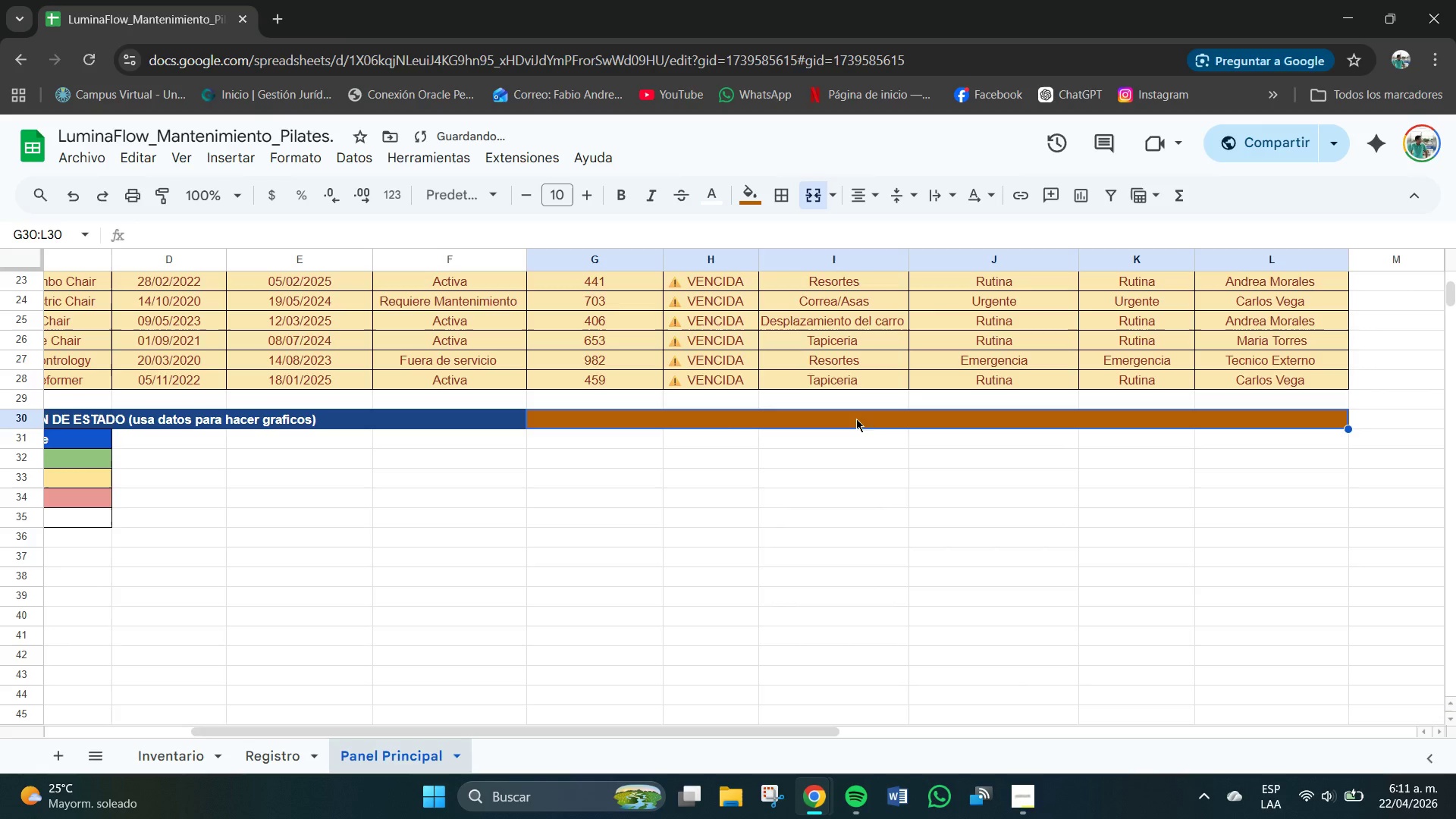 
left_click([870, 413])
 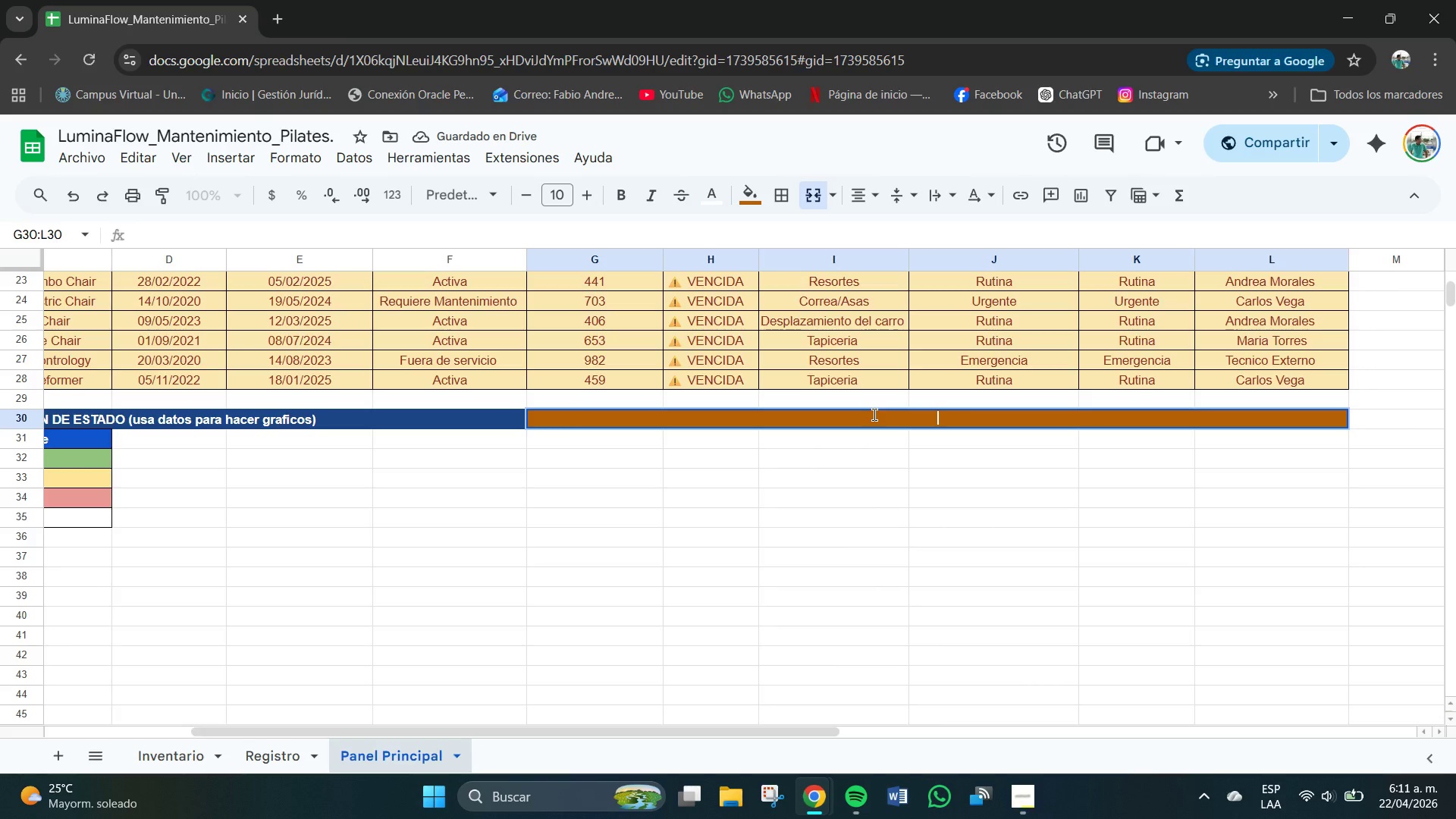 
key(Meta+V)
 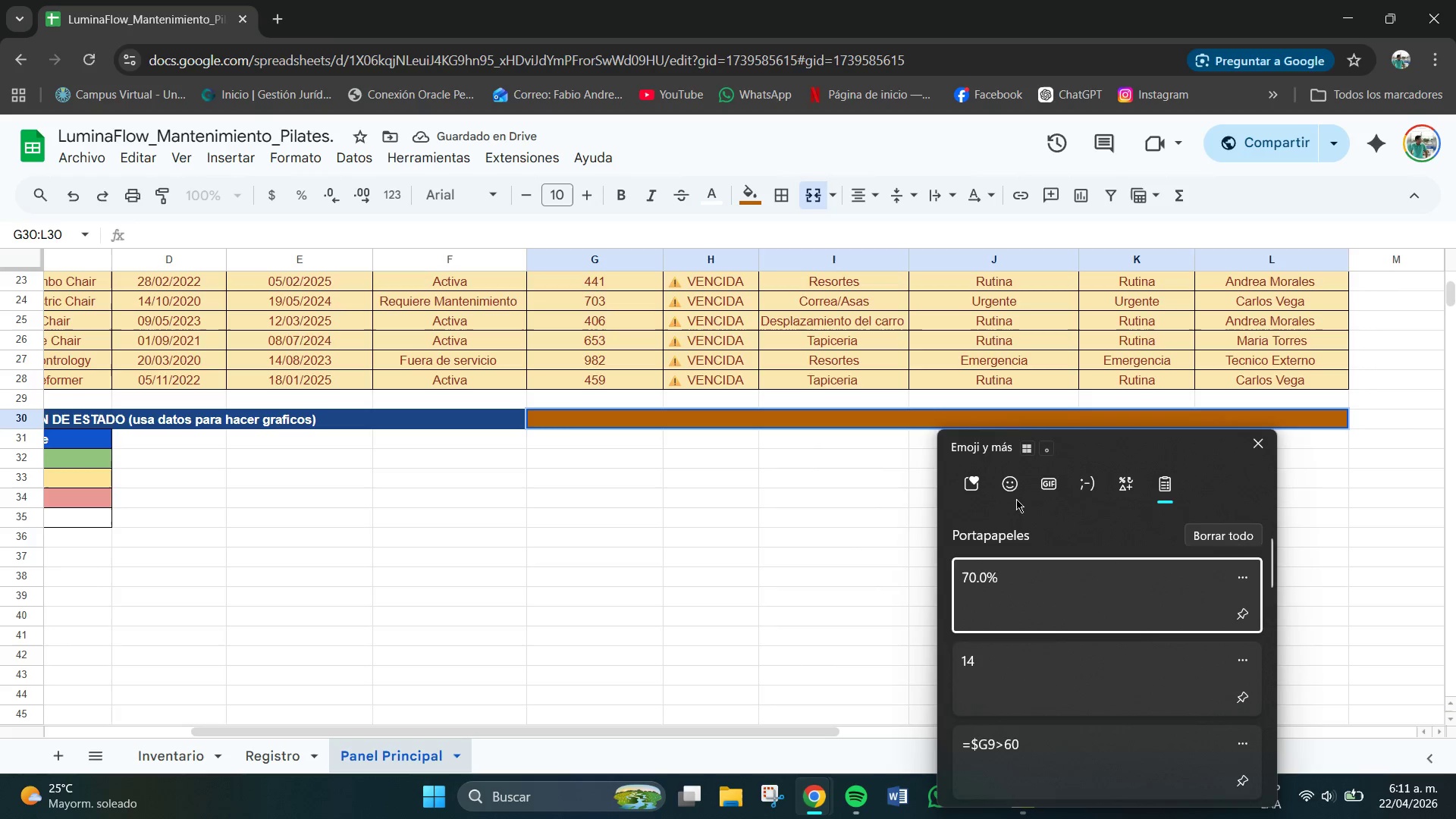 
left_click([1016, 487])
 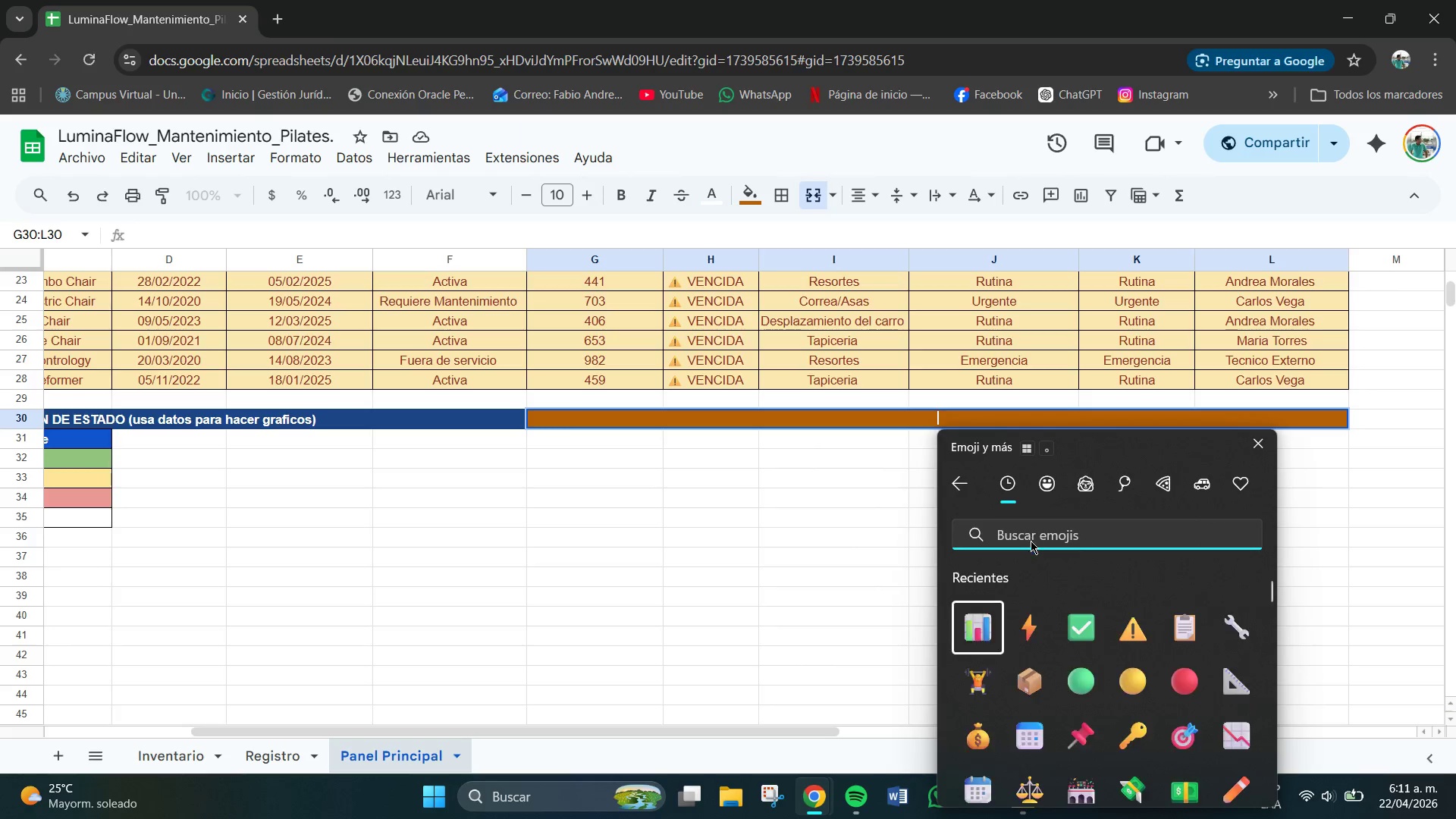 
left_click([1029, 540])
 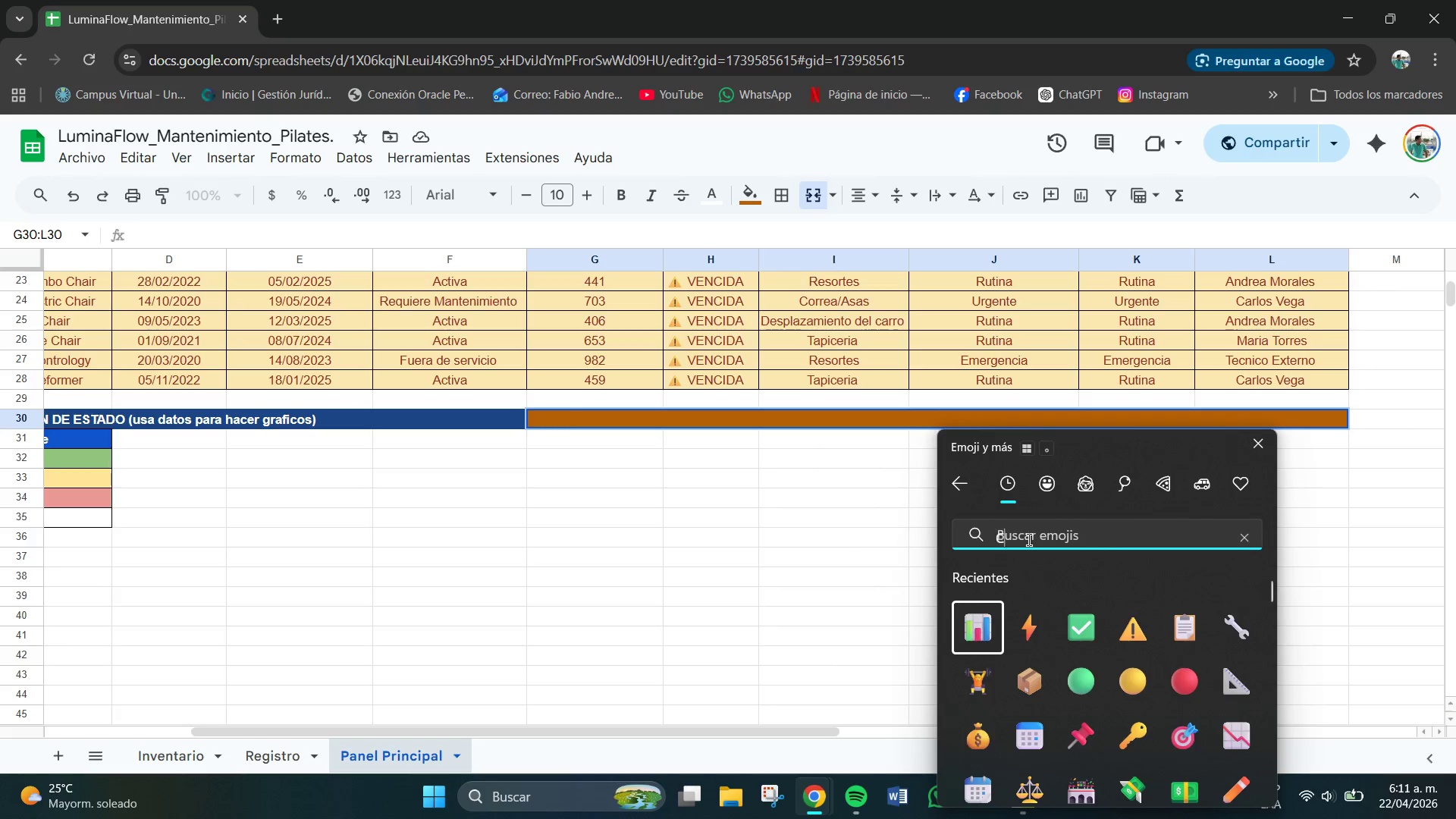 
type(CANPA)
key(Backspace)
key(Backspace)
key(Backspace)
type(MPA)
 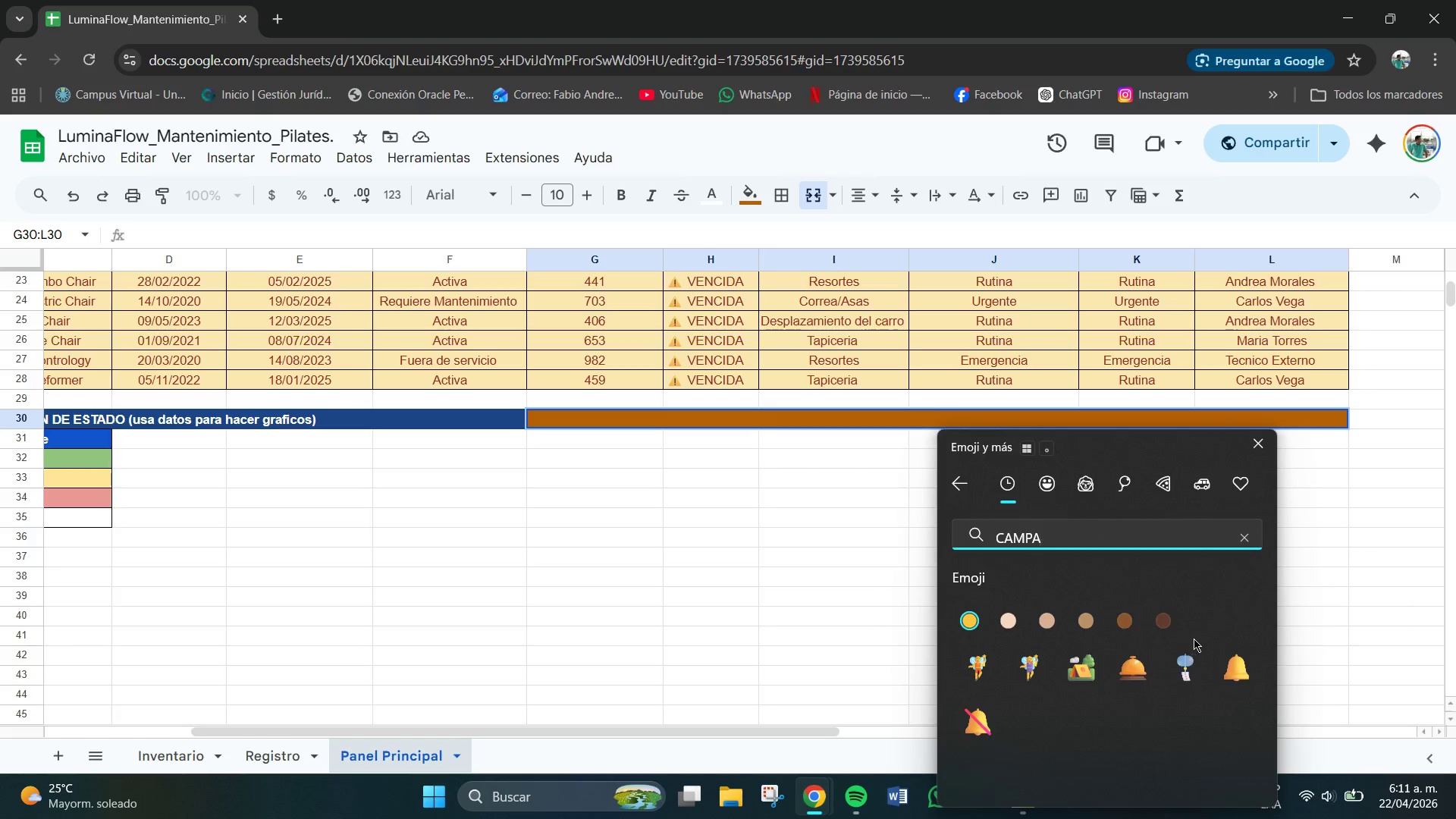 
left_click([1235, 666])
 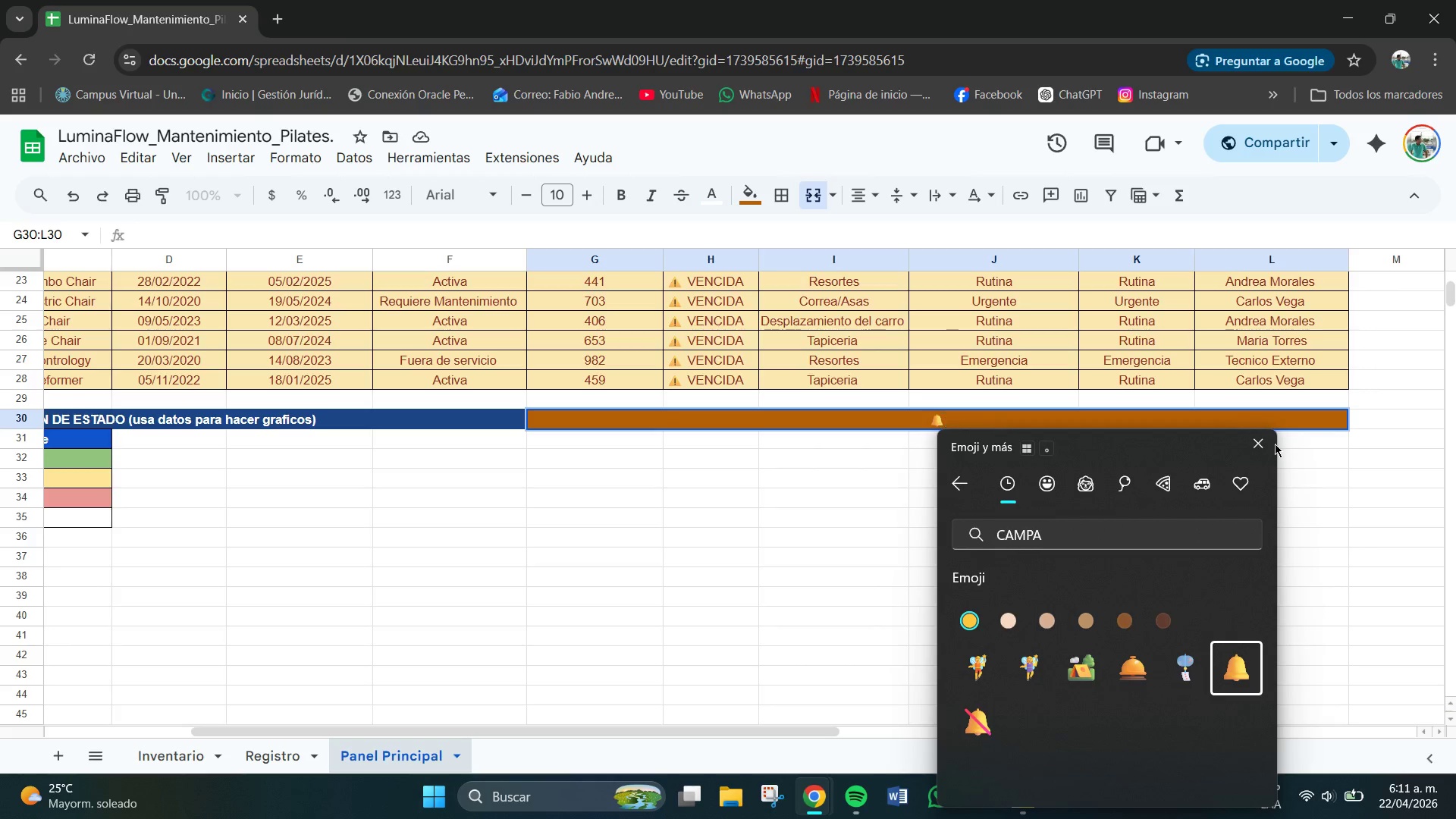 
left_click([1266, 444])
 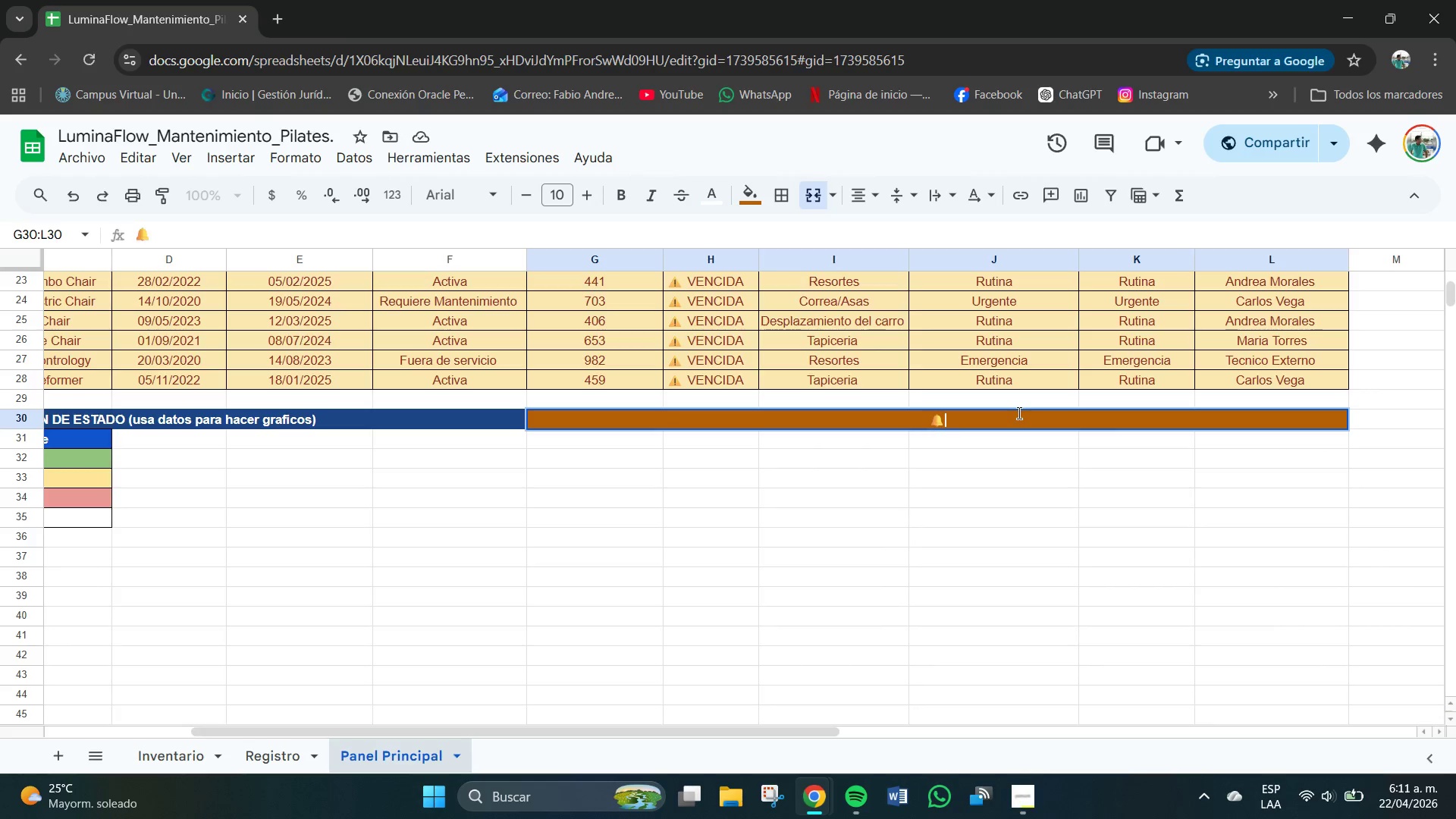 
double_click([1018, 413])
 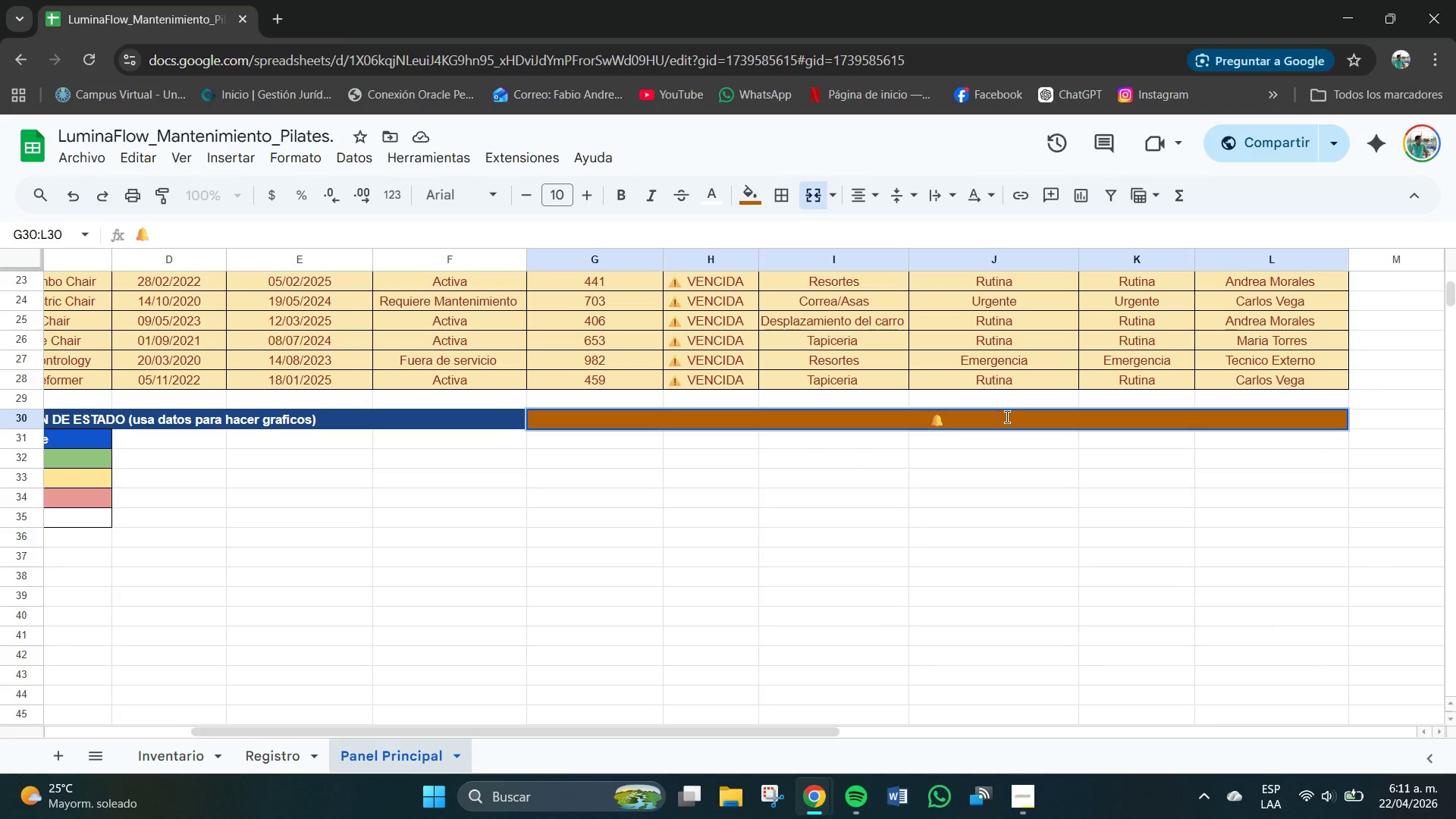 
type(PROXIMAS)
key(Backspace)
key(Backspace)
key(Backspace)
key(Backspace)
key(Backspace)
key(Backspace)
key(Backspace)
key(Backspace)
 